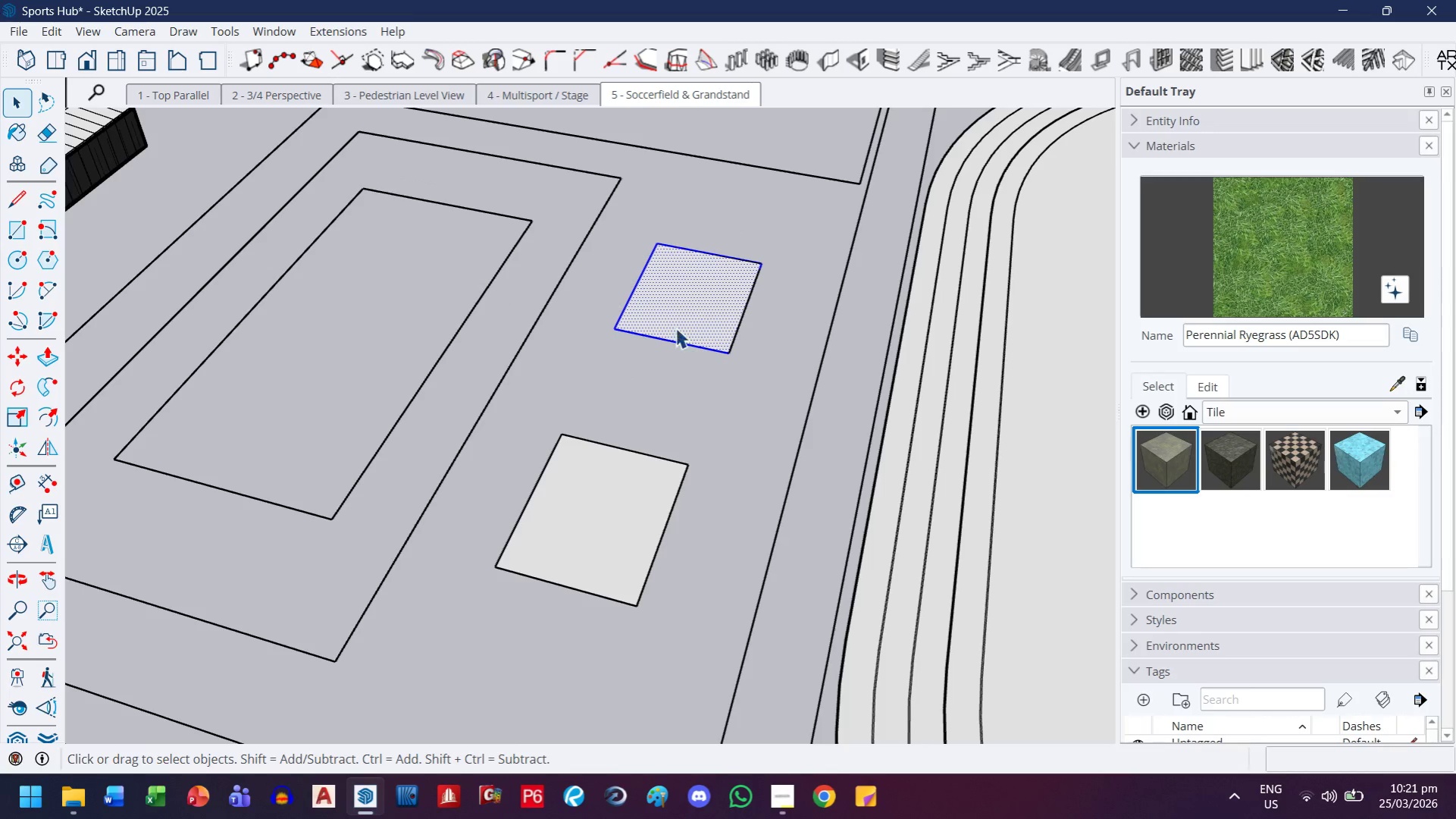 
key(Delete)
 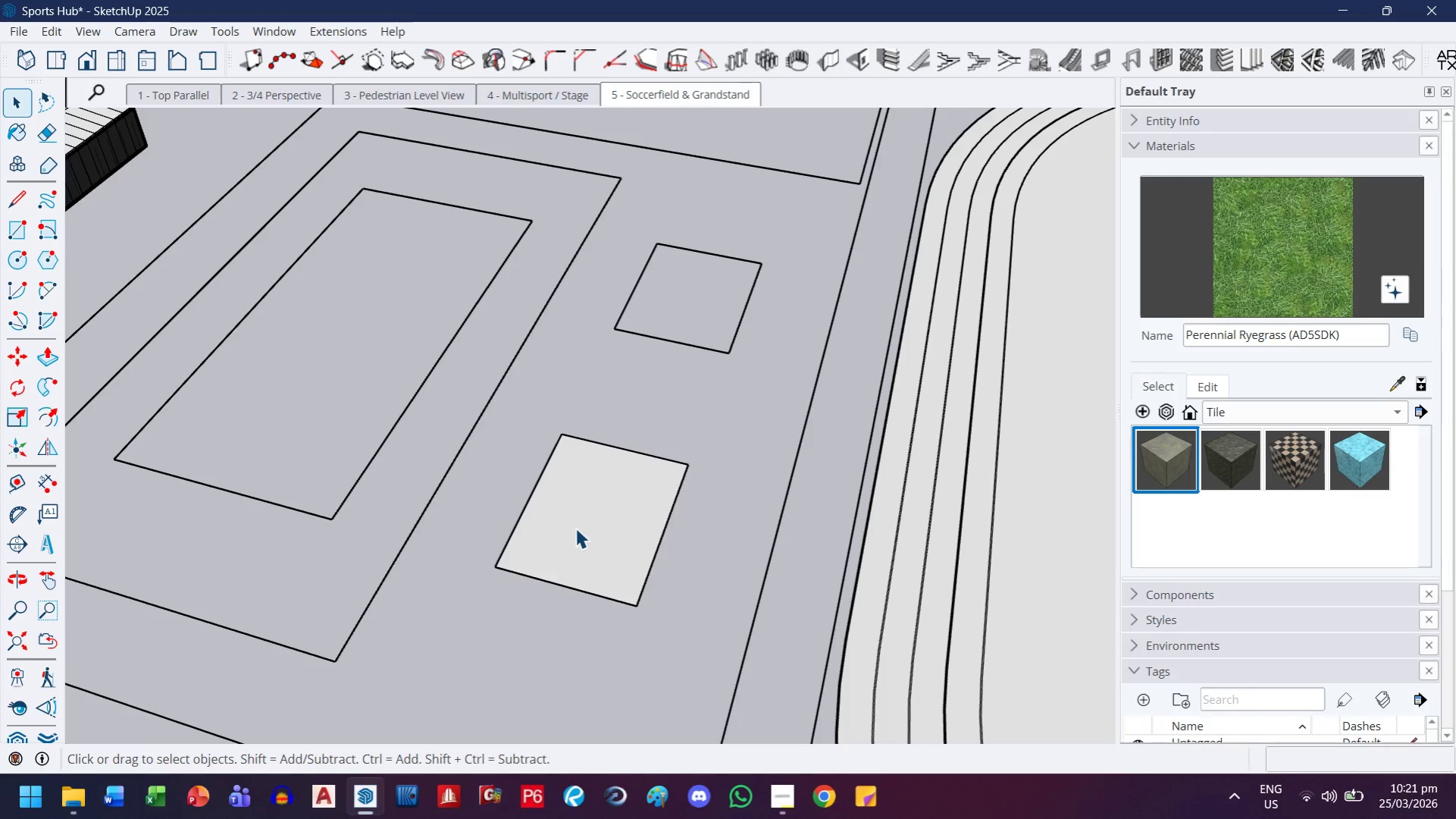 
double_click([575, 528])
 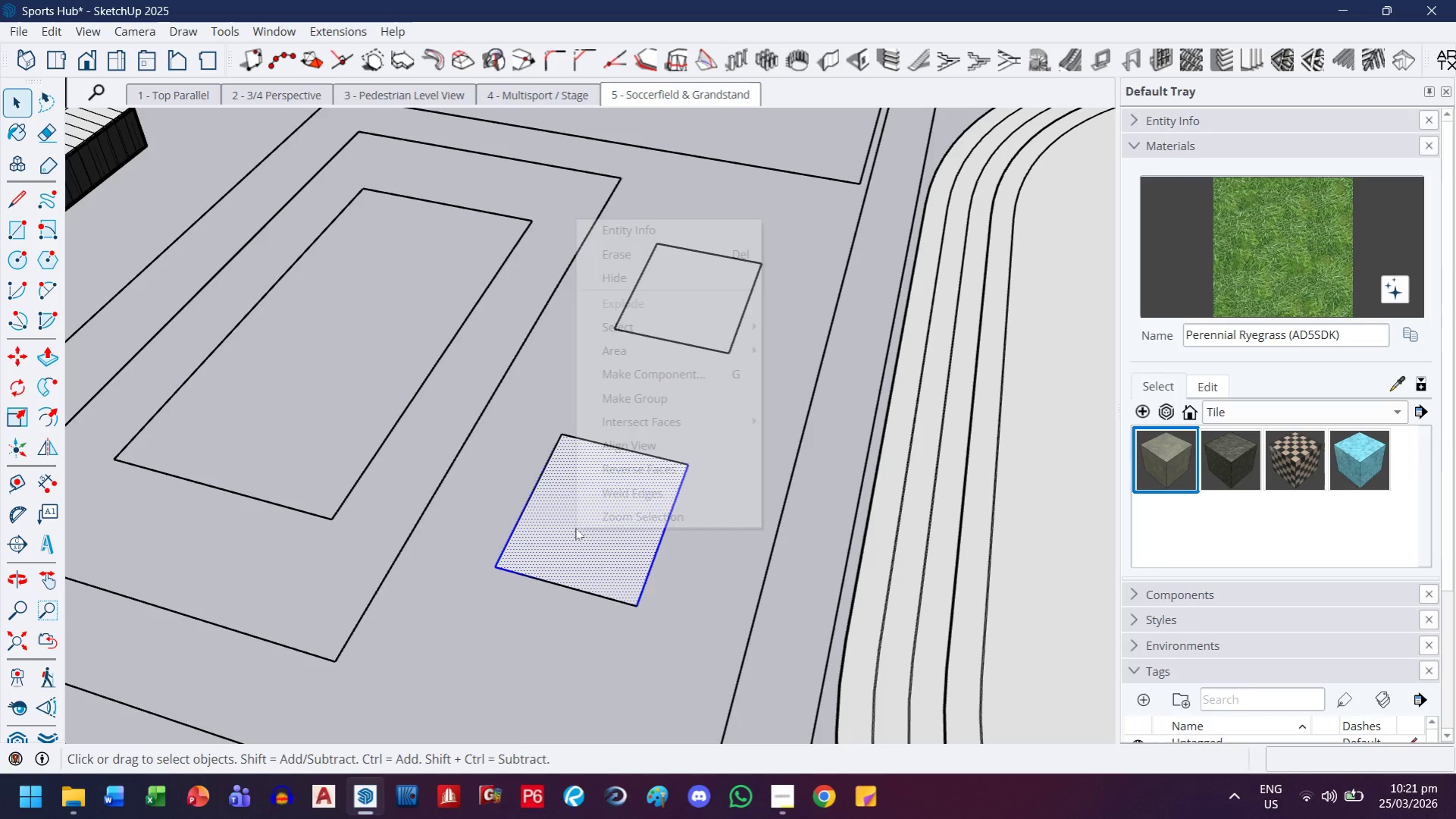 
right_click([575, 528])
 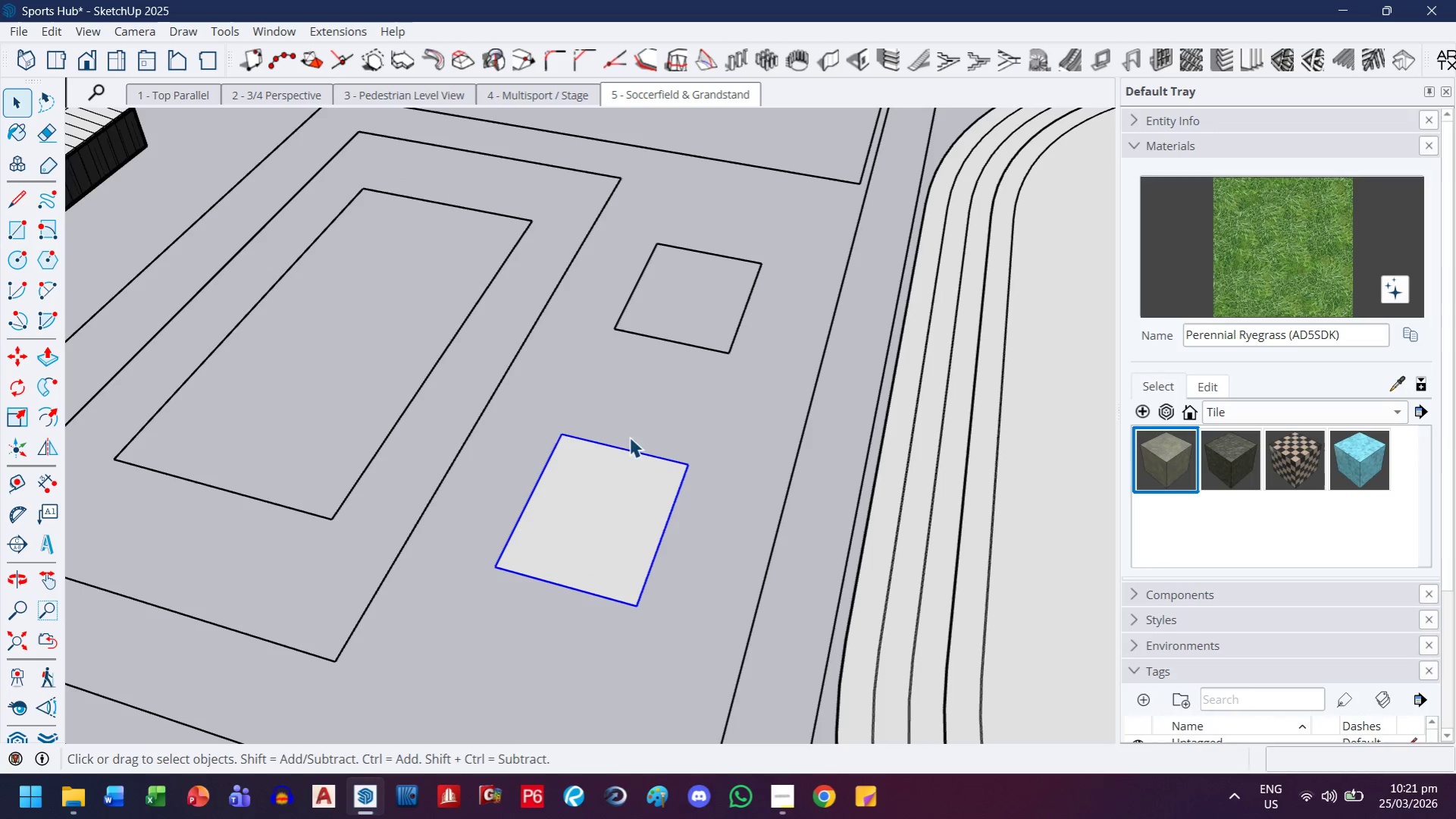 
double_click([590, 526])
 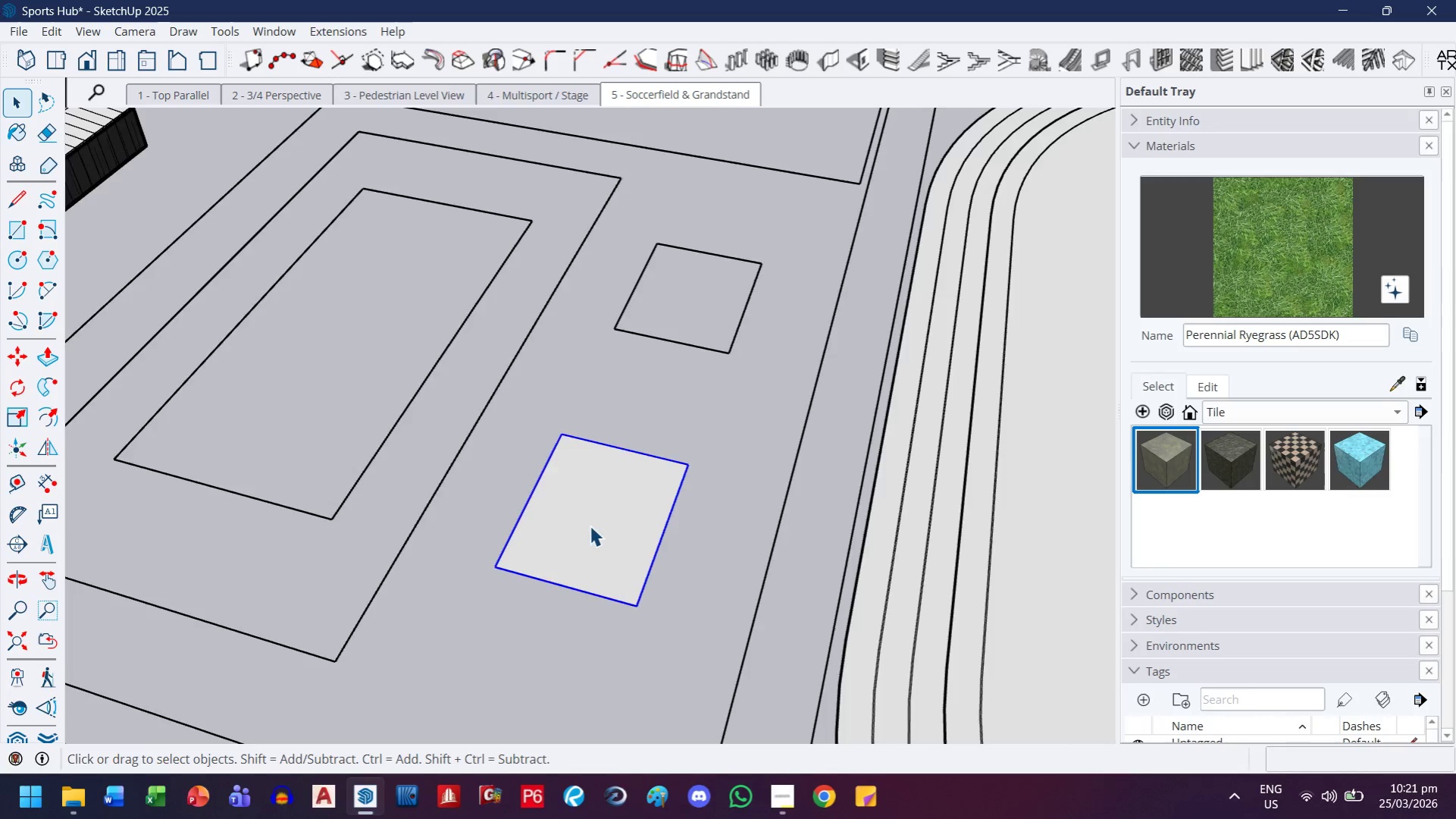 
triple_click([590, 526])
 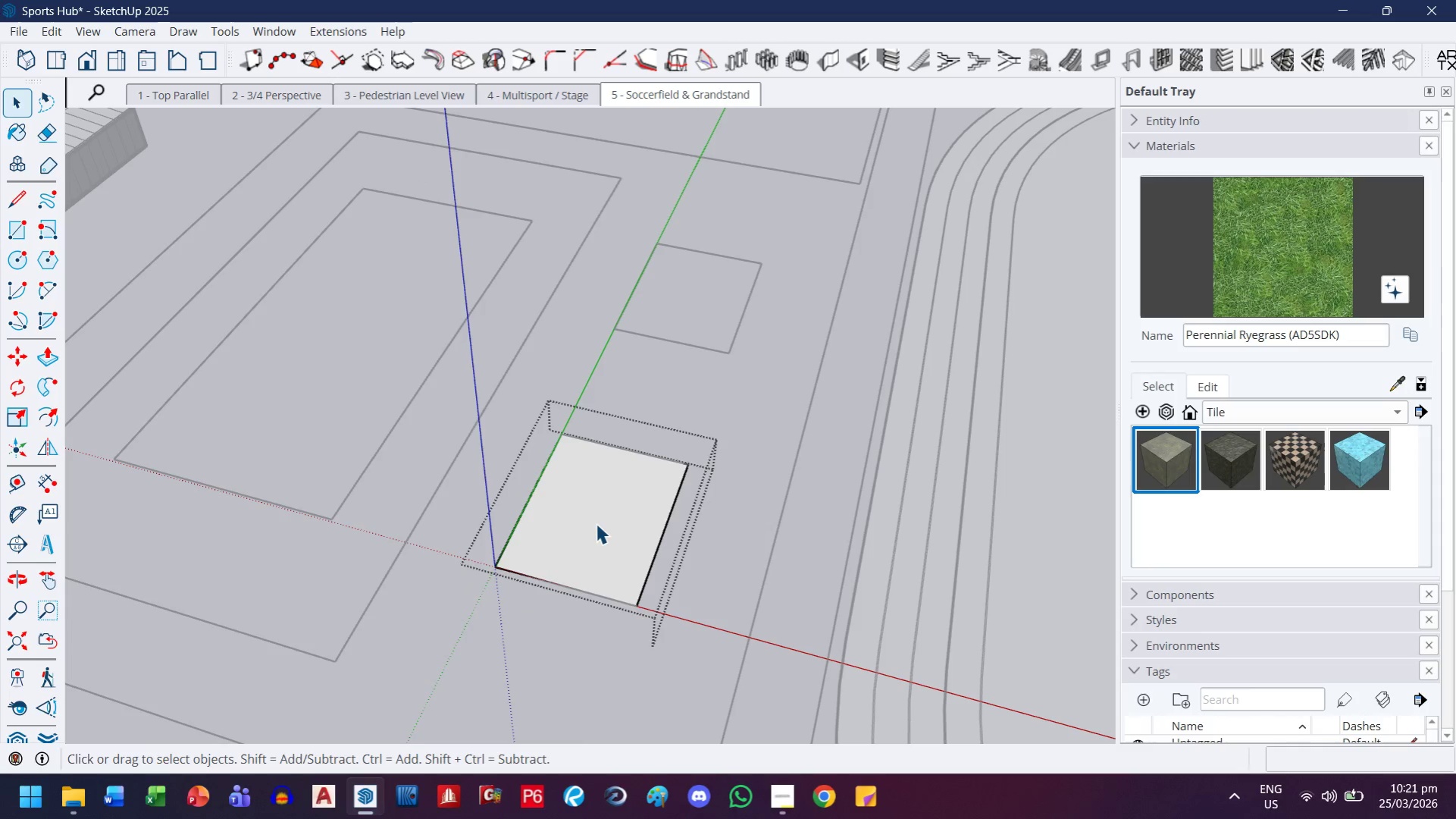 
key(F)
 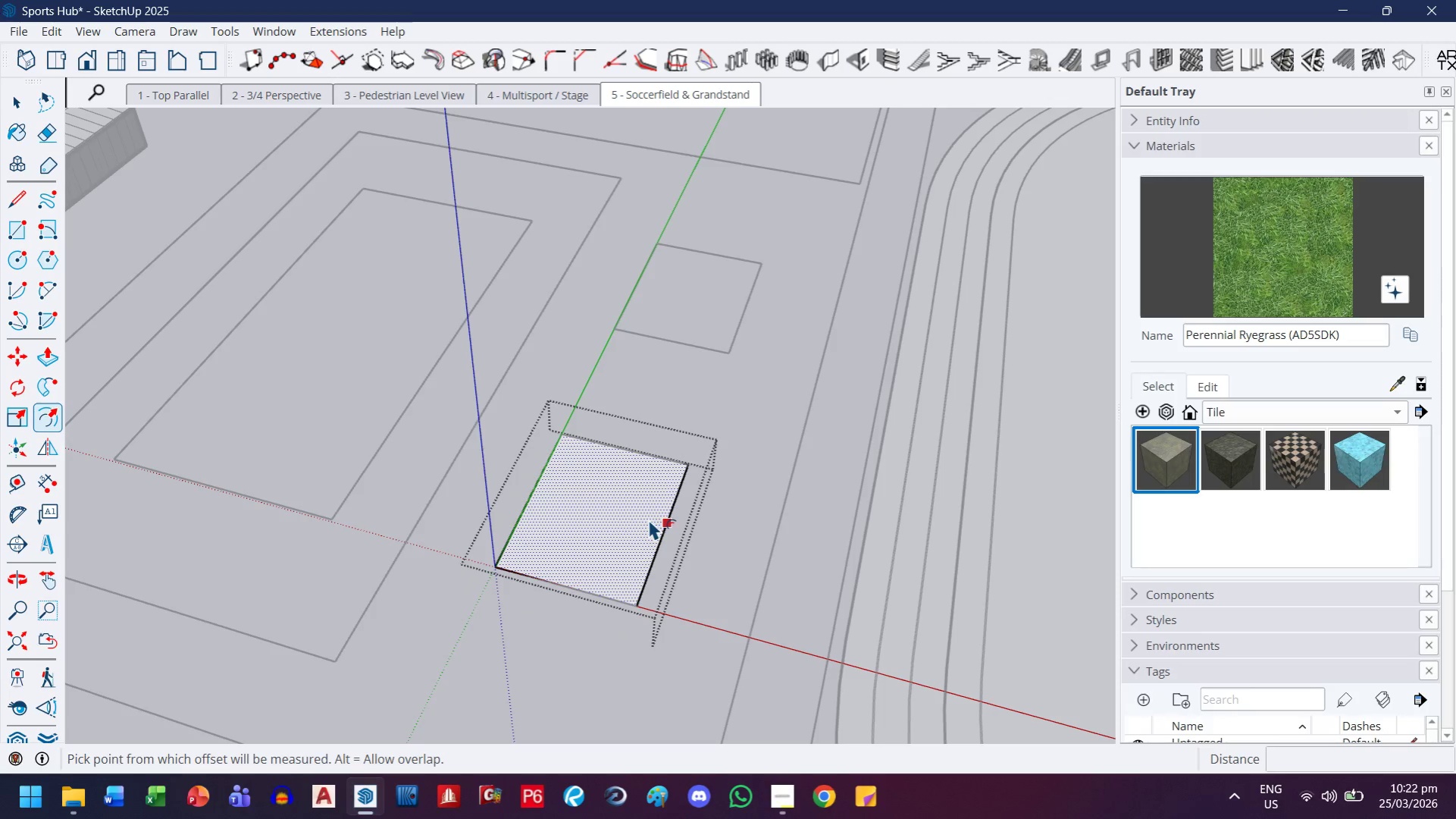 
left_click([648, 519])
 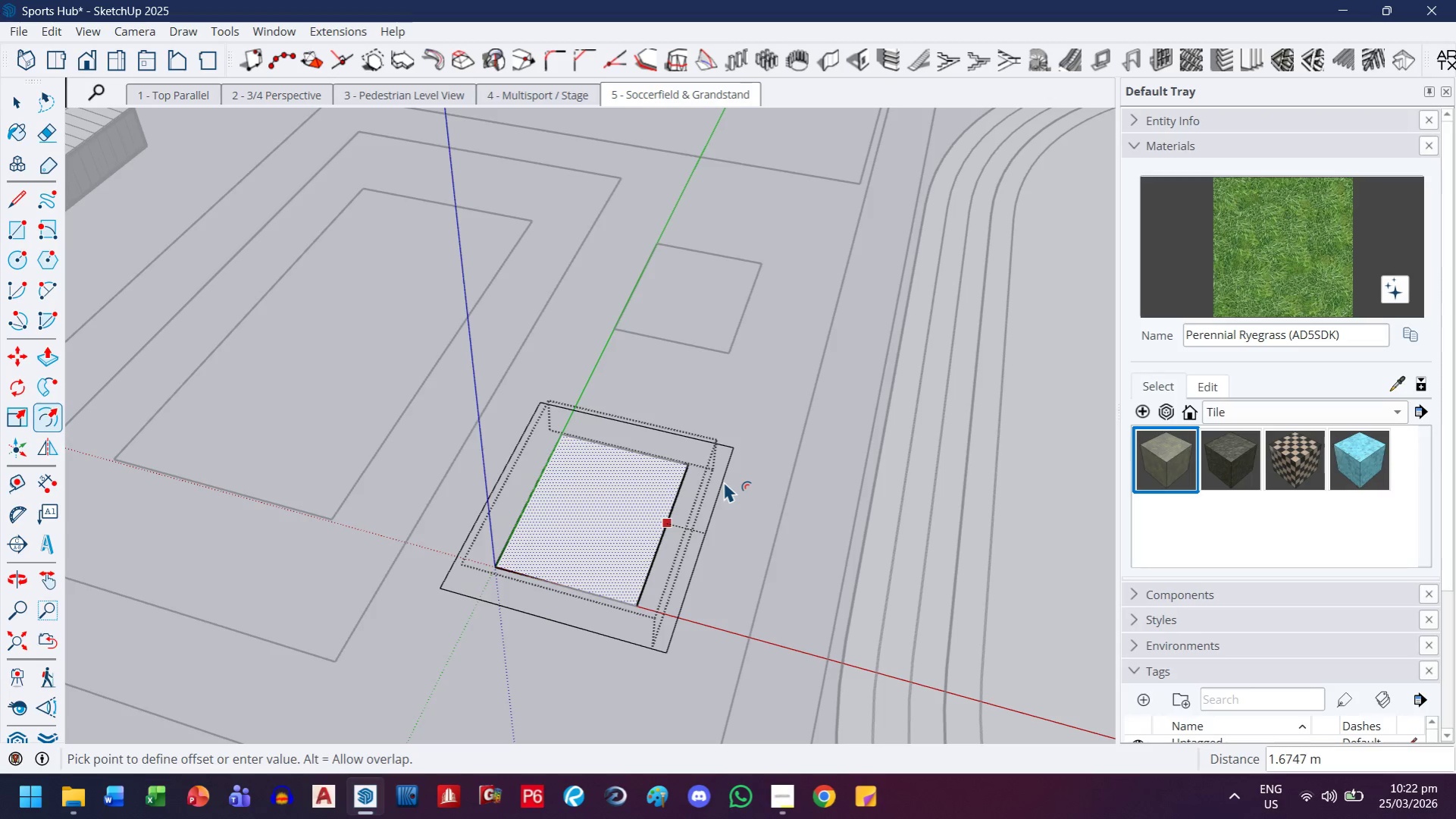 
key(2)
 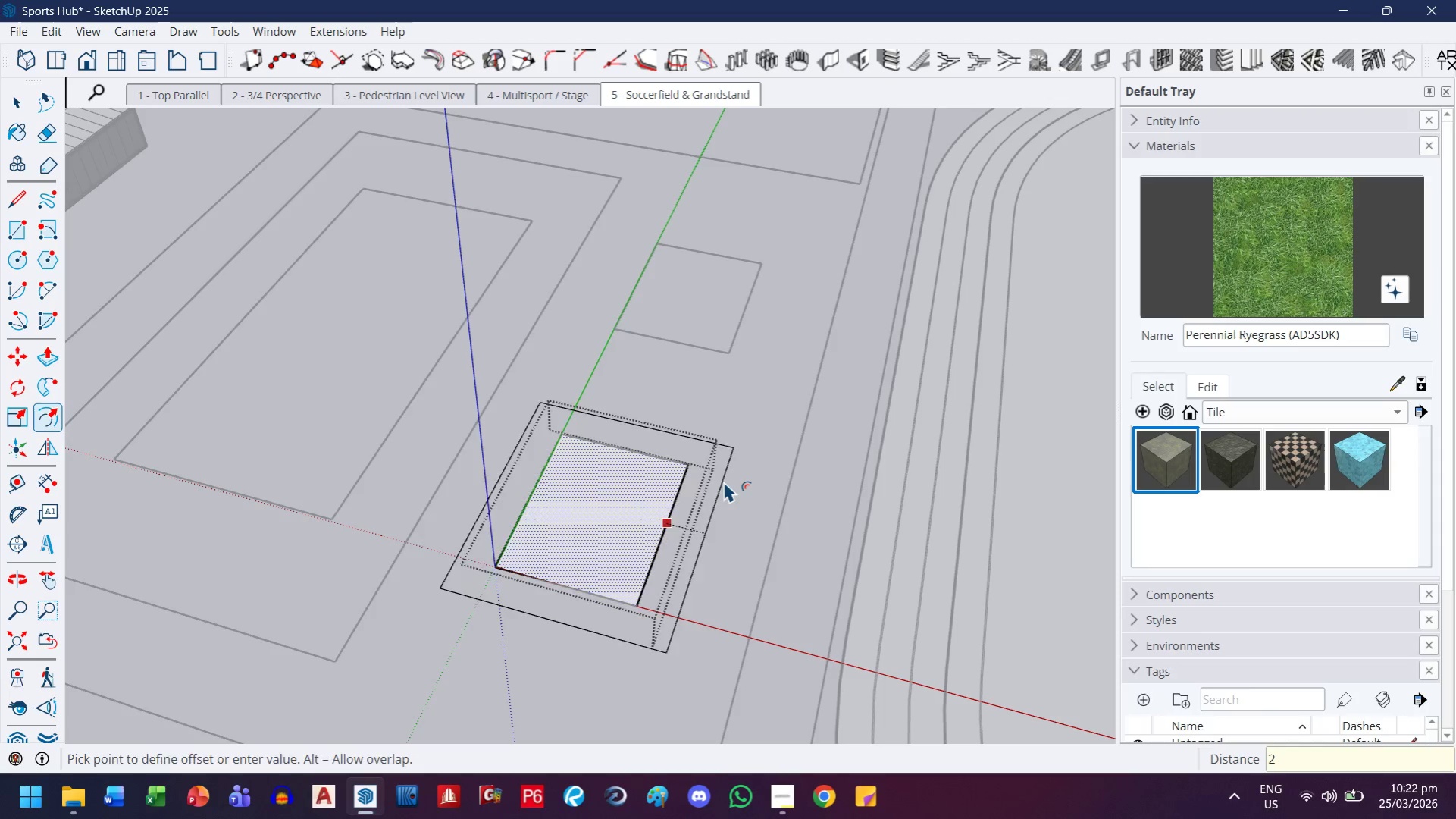 
key(Enter)
 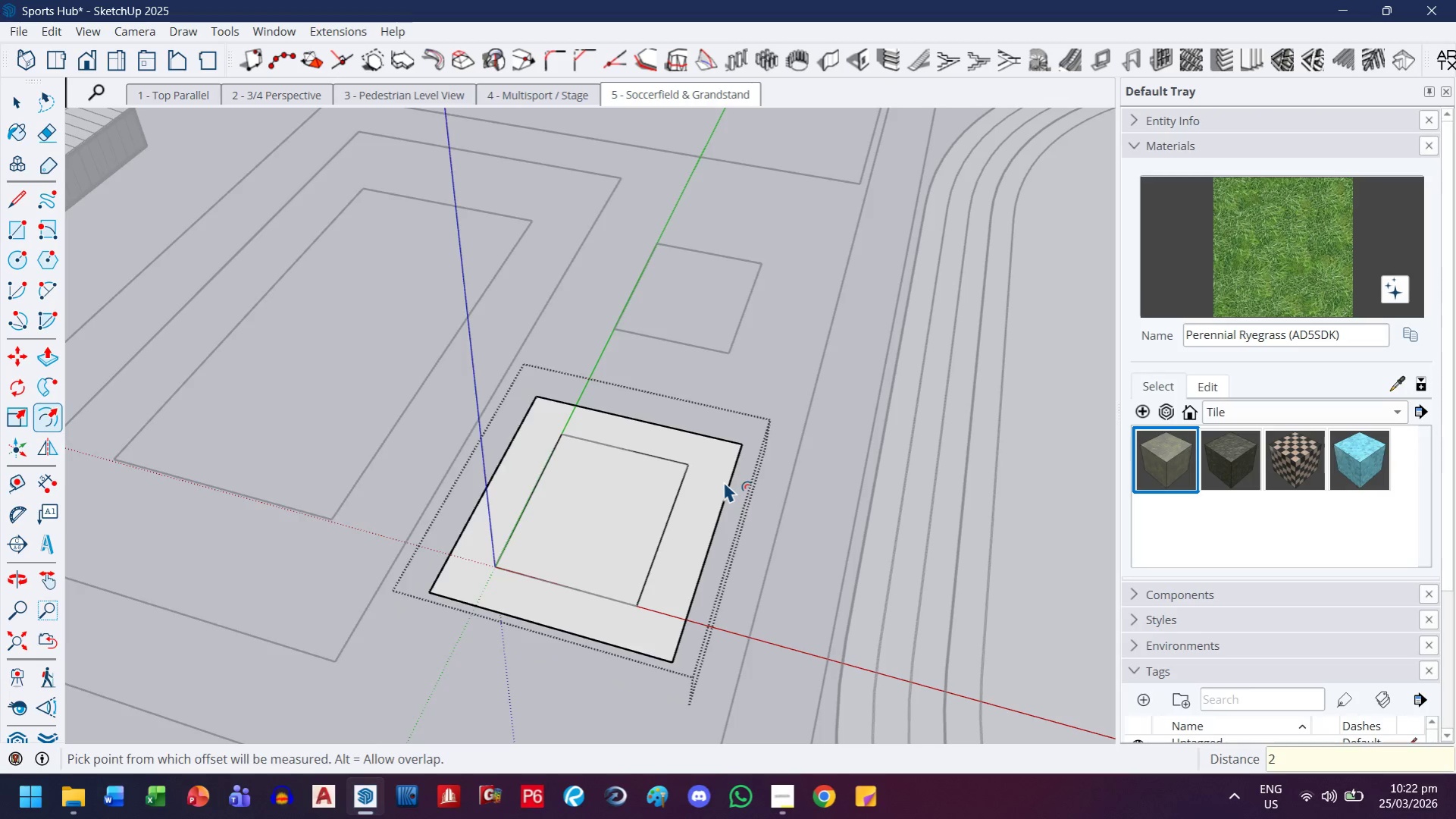 
scroll: coordinate [723, 481], scroll_direction: down, amount: 3.0
 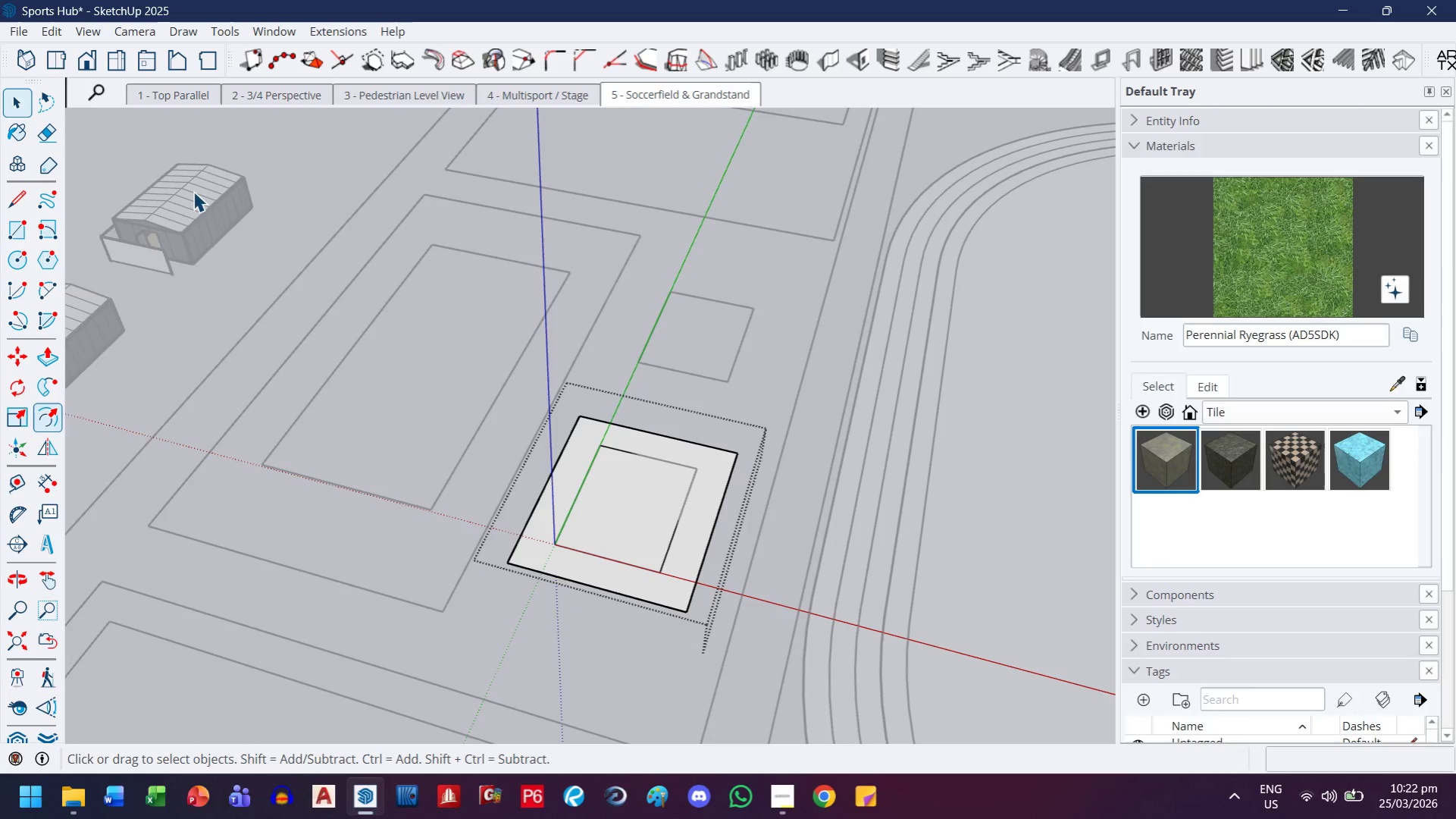 
key(E)
 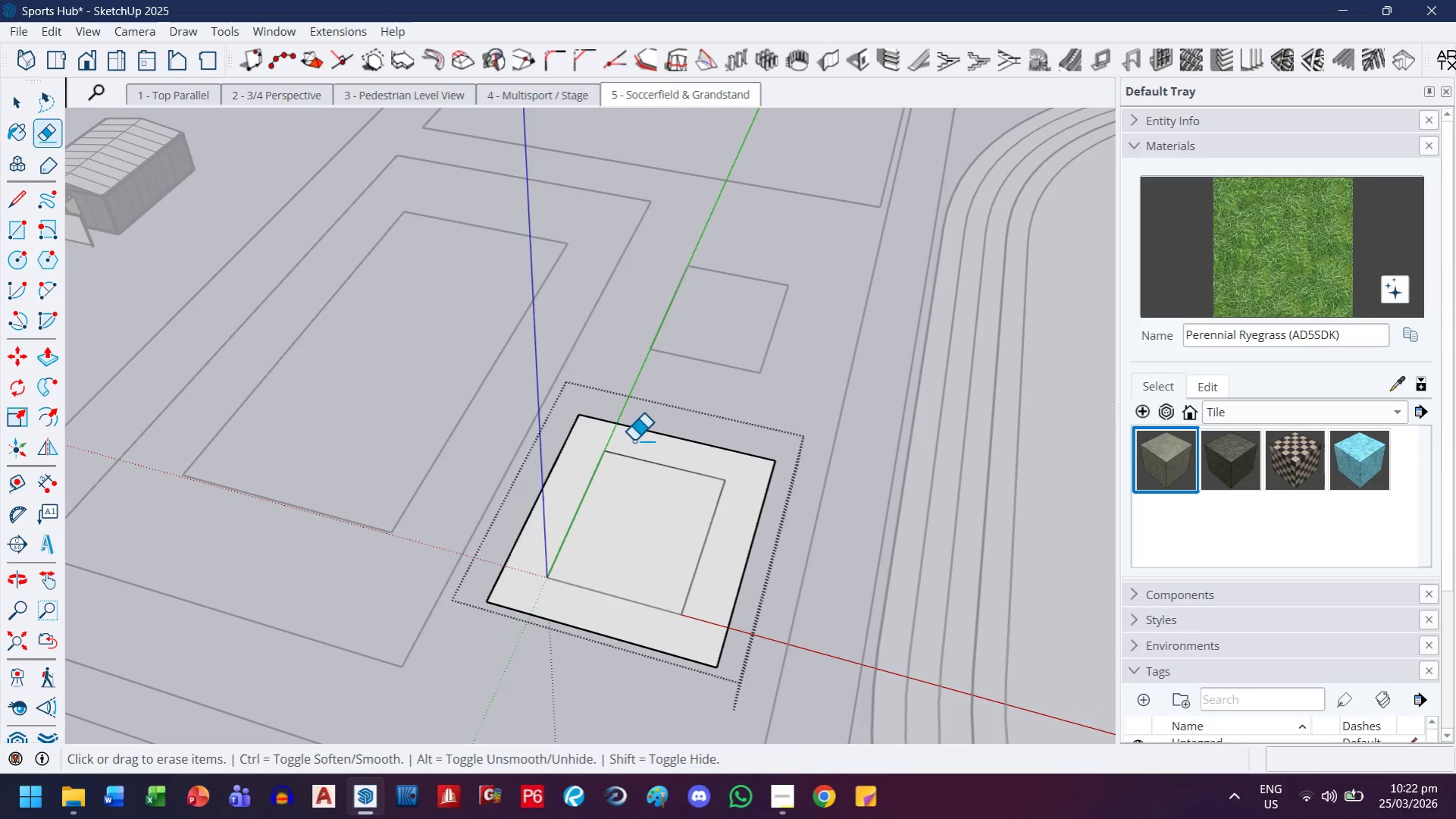 
scroll: coordinate [589, 424], scroll_direction: up, amount: 2.0
 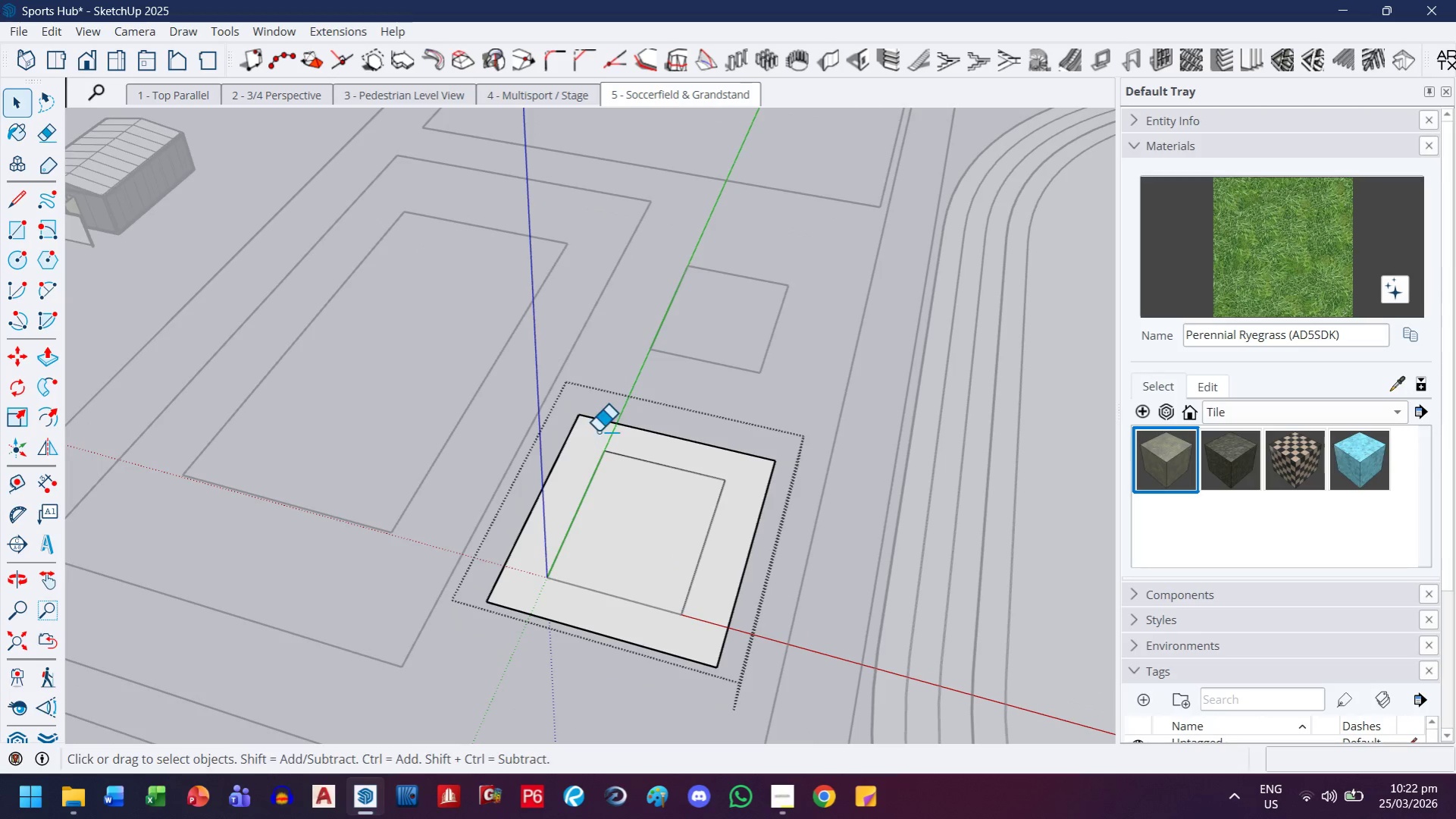 
left_click_drag(start_coordinate=[634, 440], to_coordinate=[680, 466])
 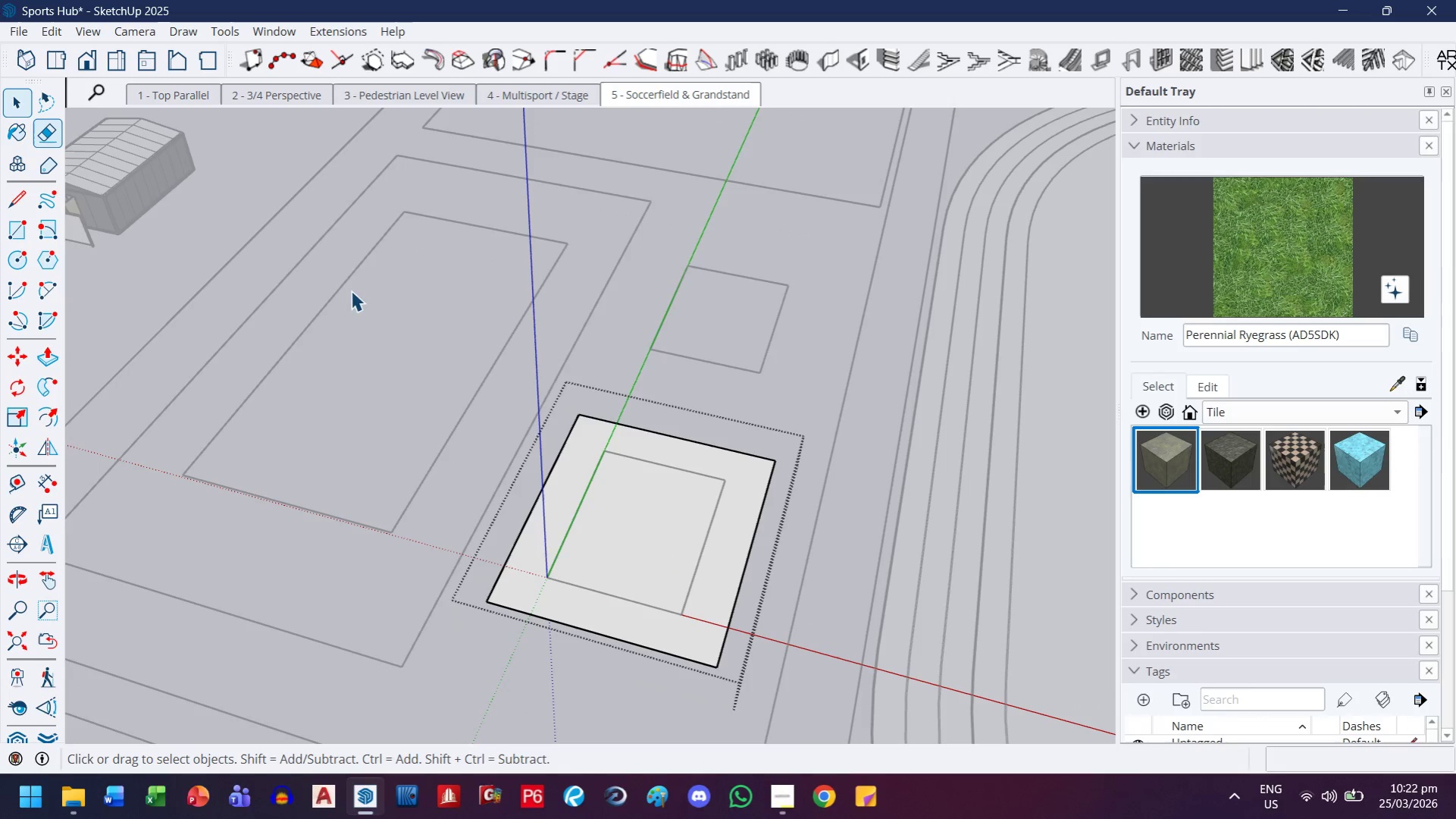 
key(Escape)
 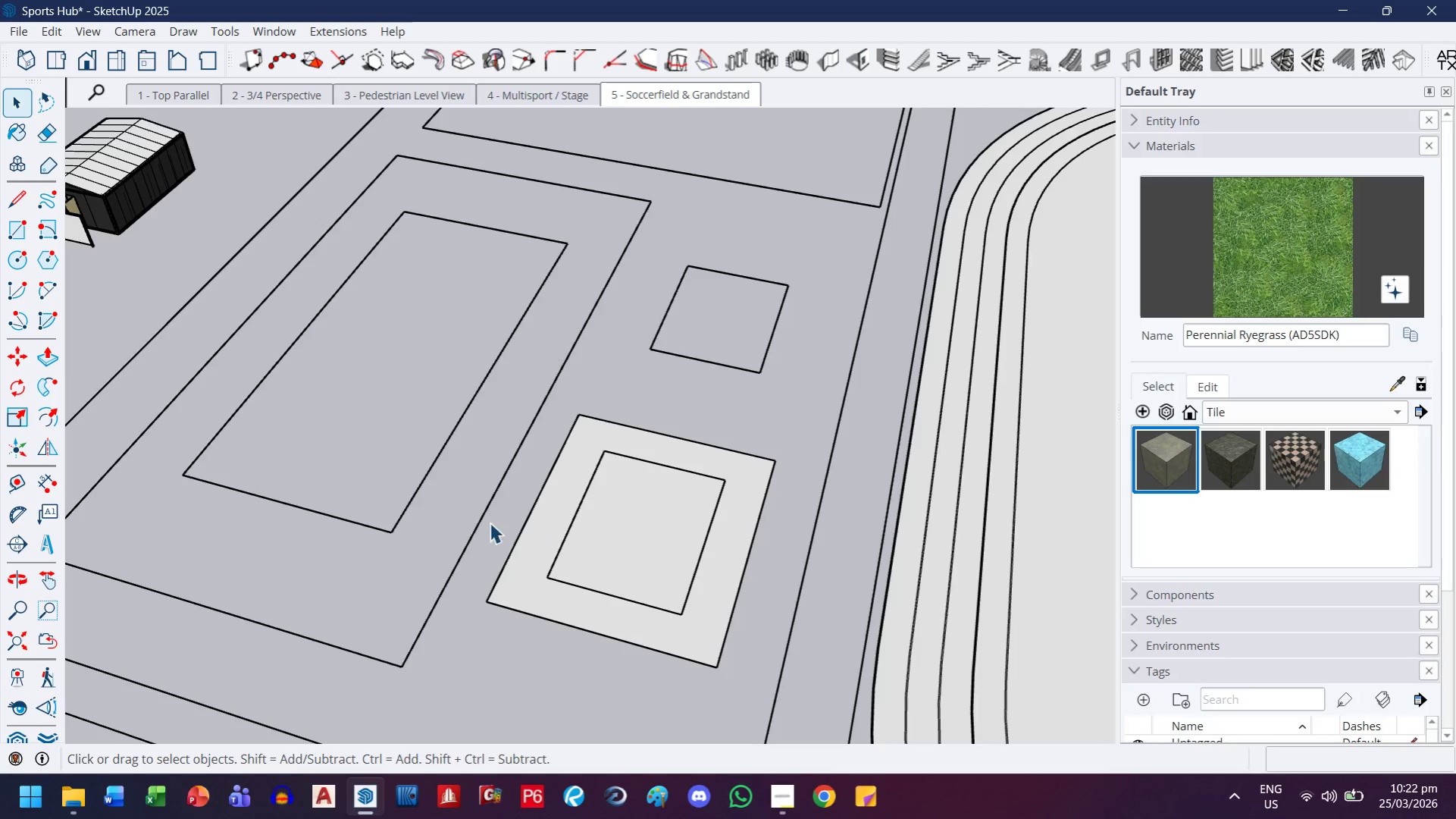 
key(T)
 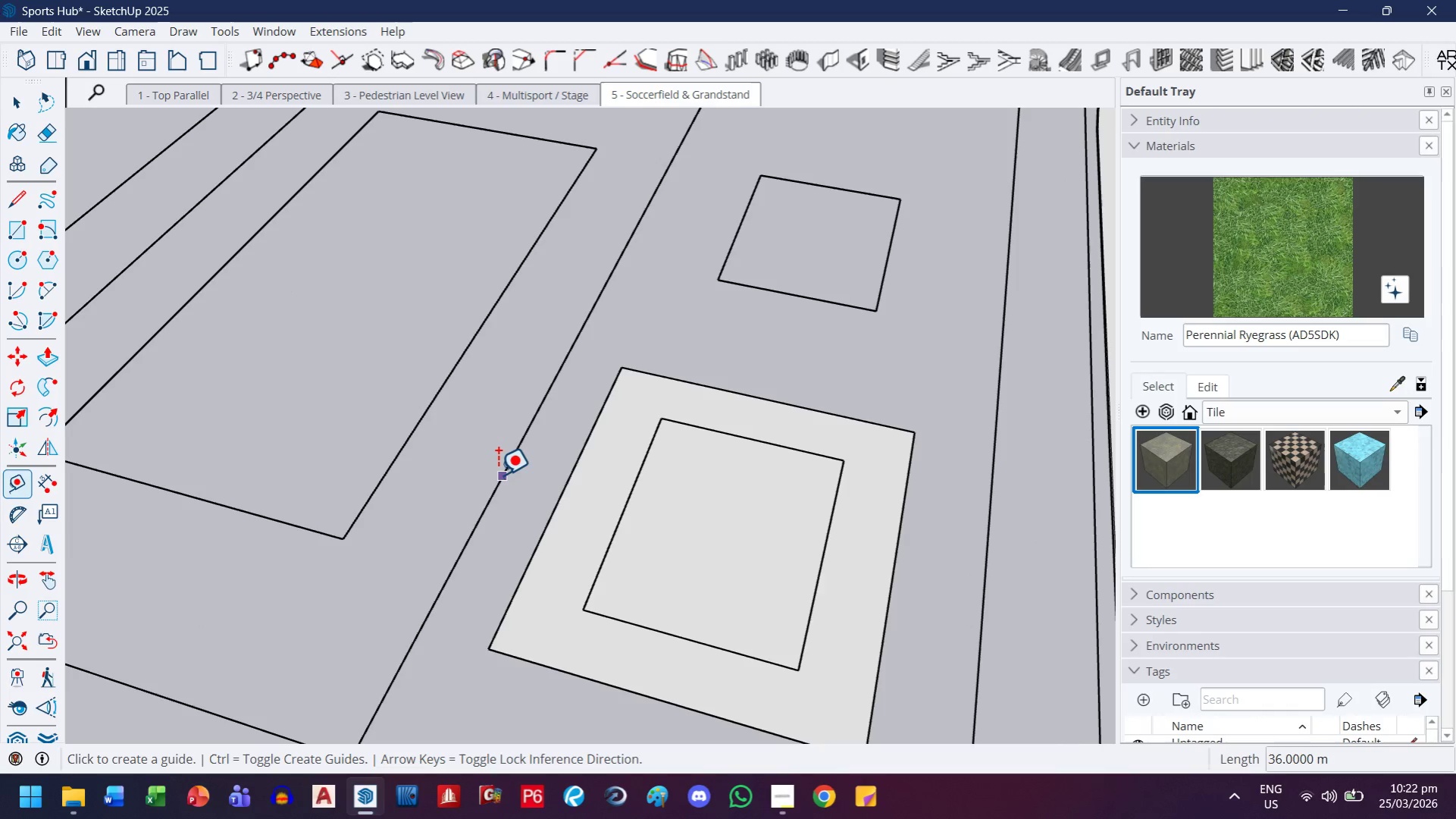 
scroll: coordinate [483, 520], scroll_direction: up, amount: 4.0
 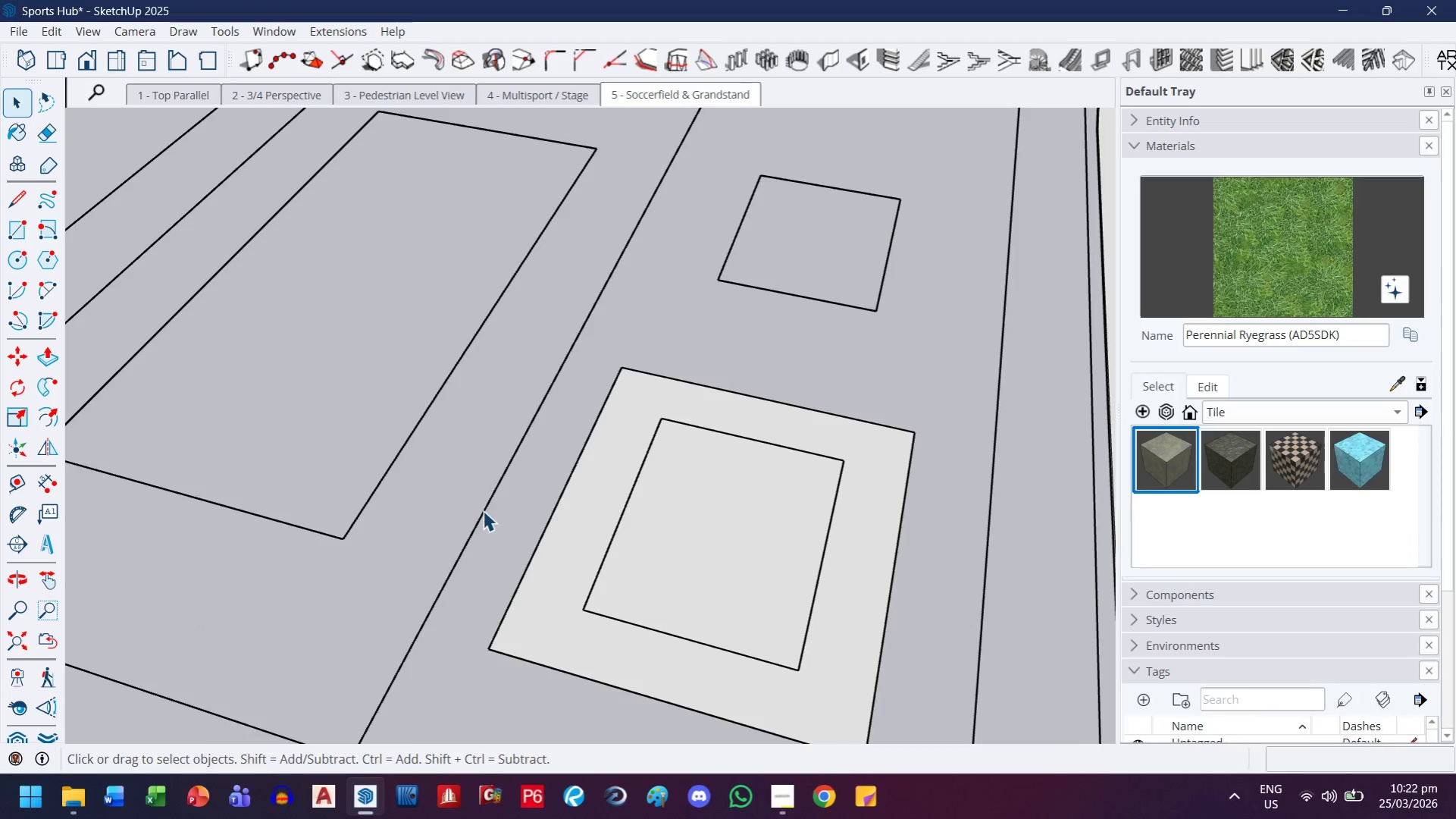 
left_click([498, 475])
 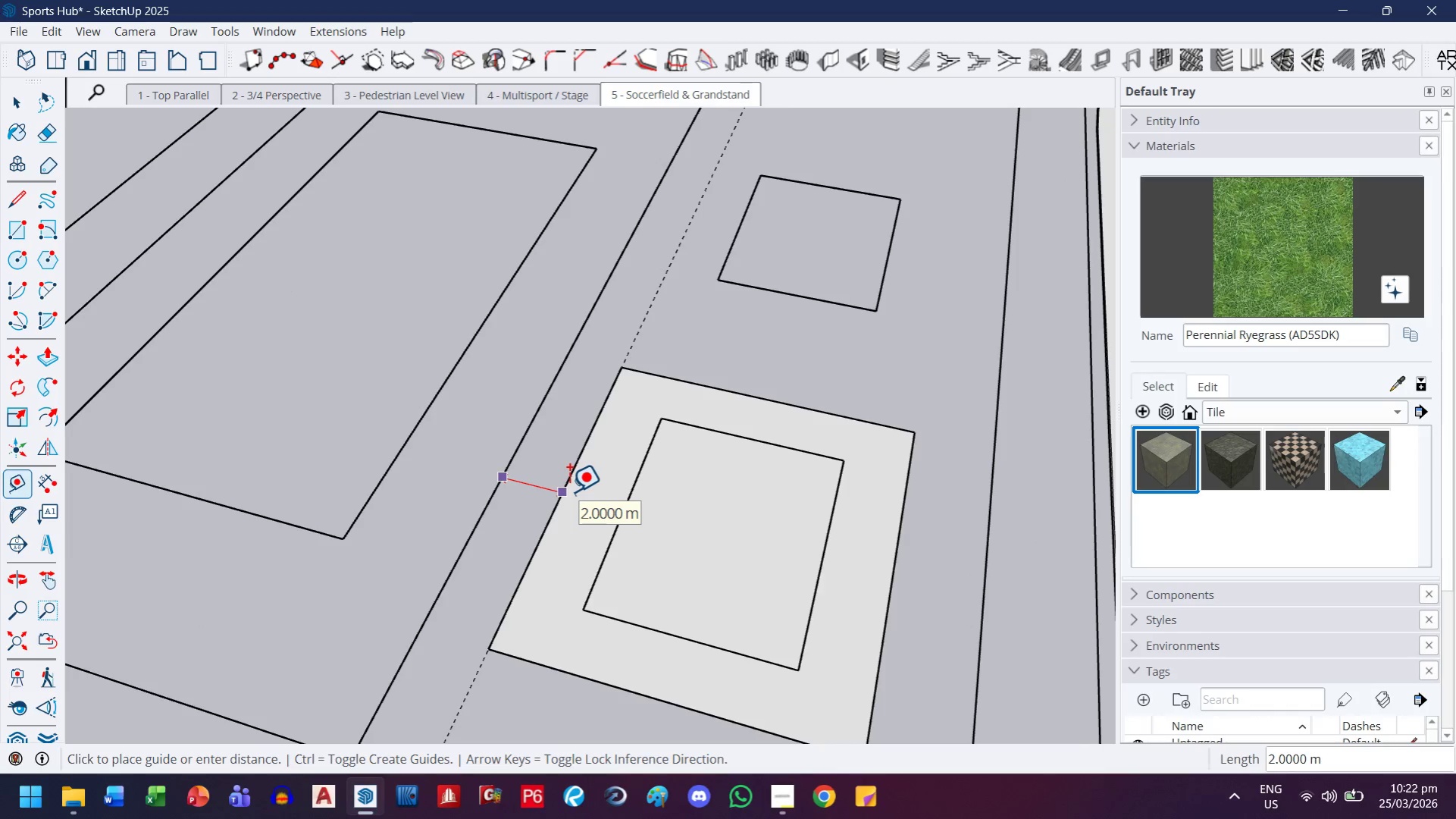 
key(Escape)
 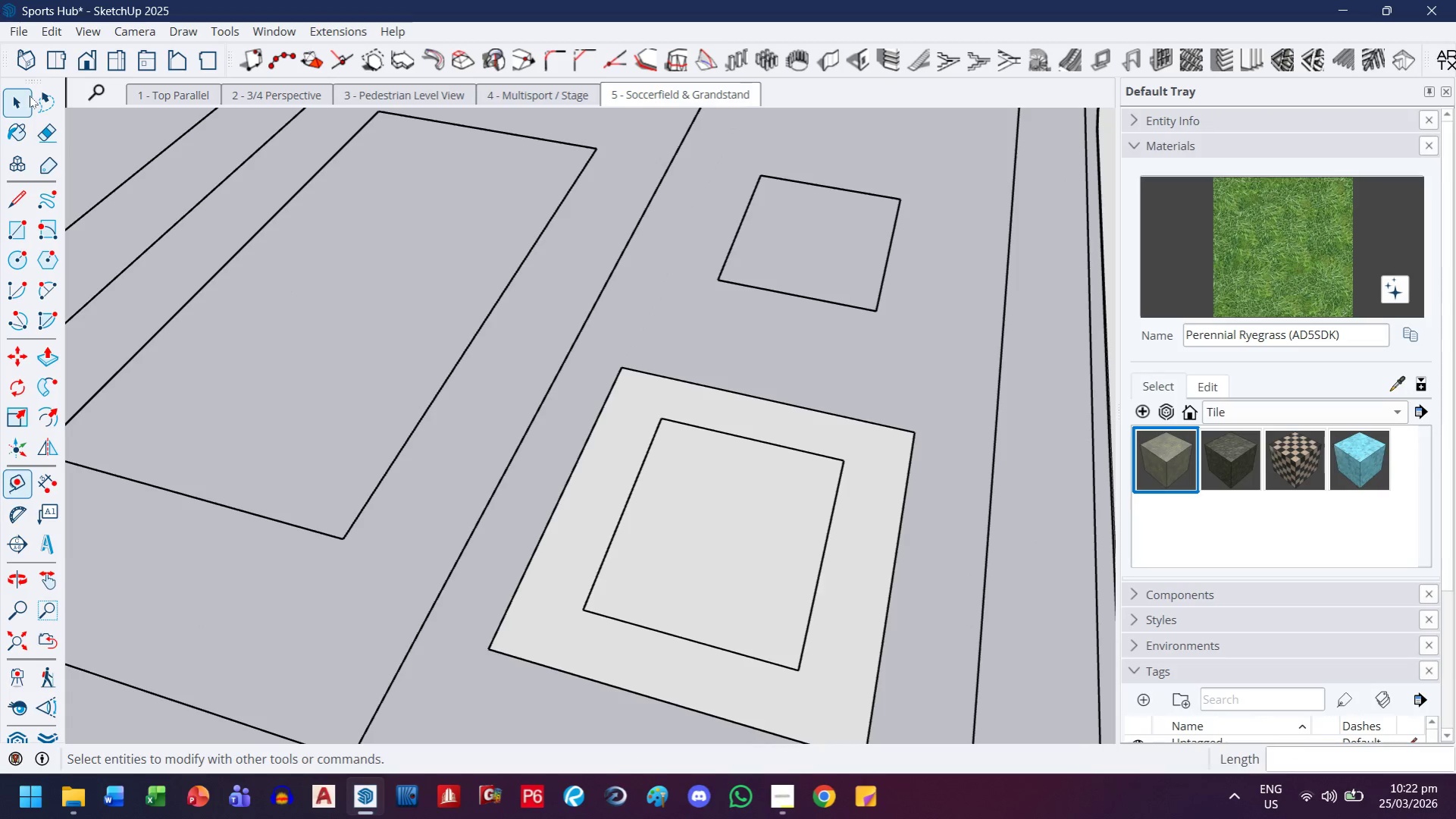 
left_click([26, 105])
 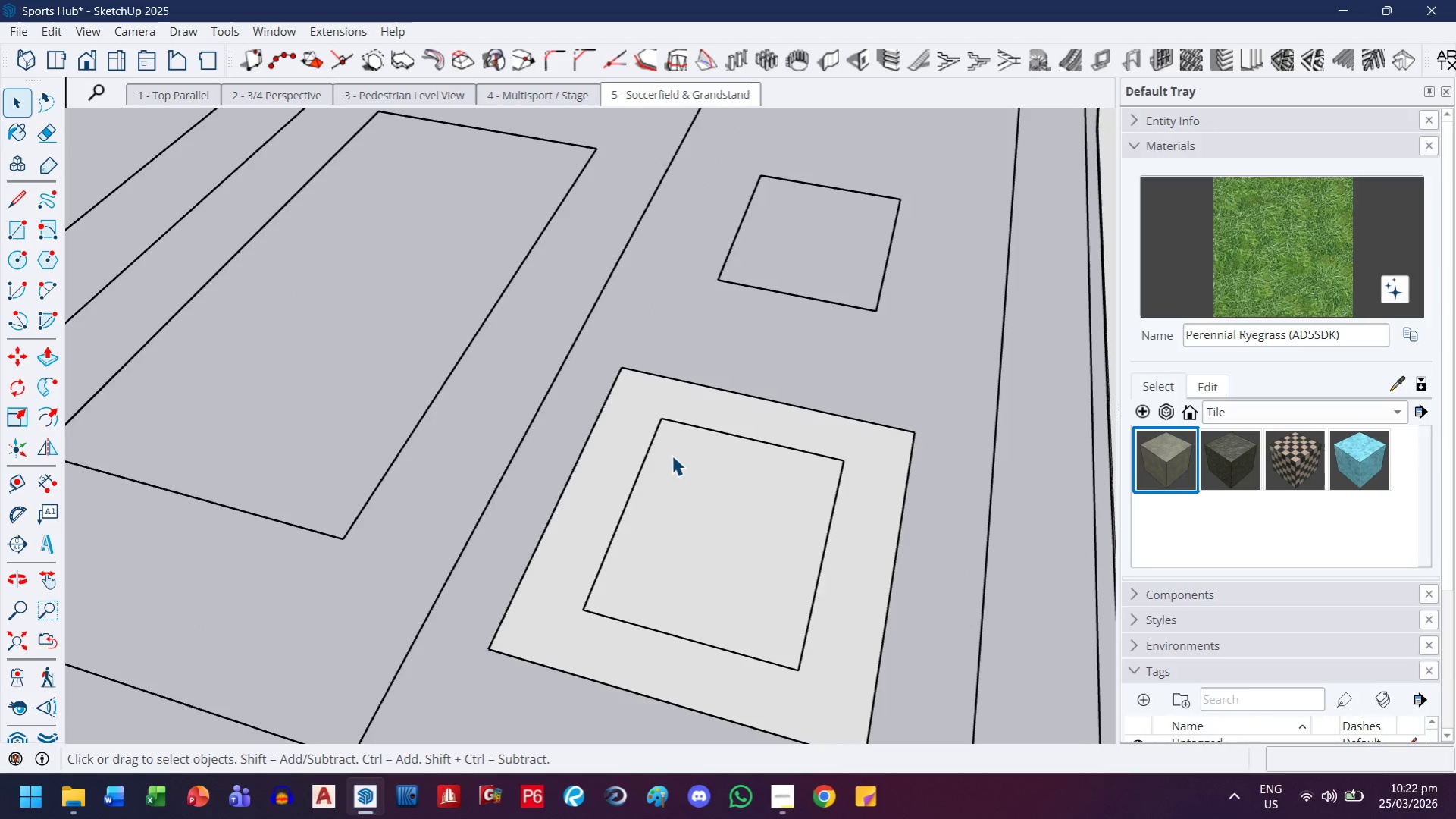 
scroll: coordinate [627, 487], scroll_direction: down, amount: 12.0
 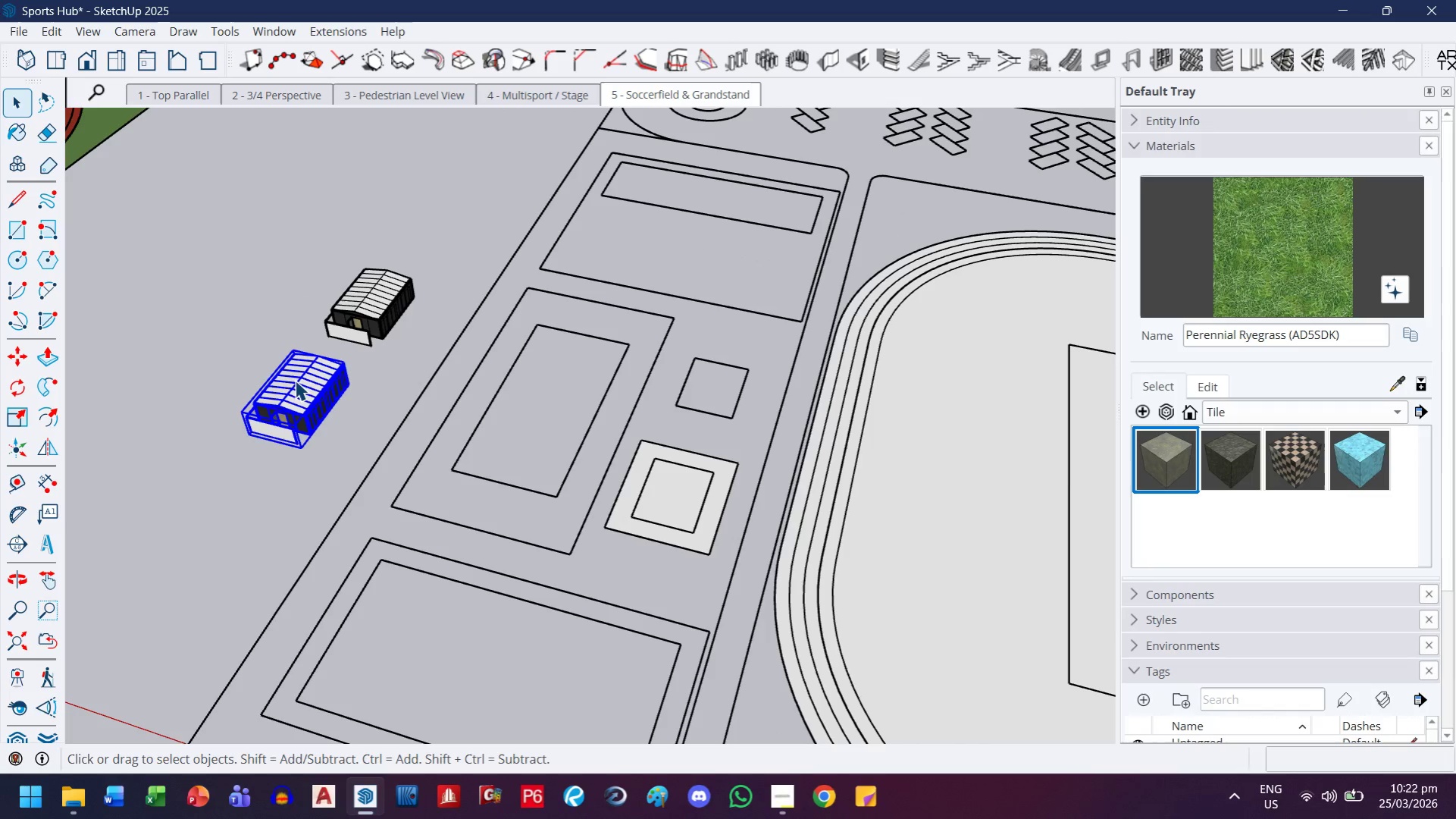 
scroll: coordinate [302, 391], scroll_direction: up, amount: 2.0
 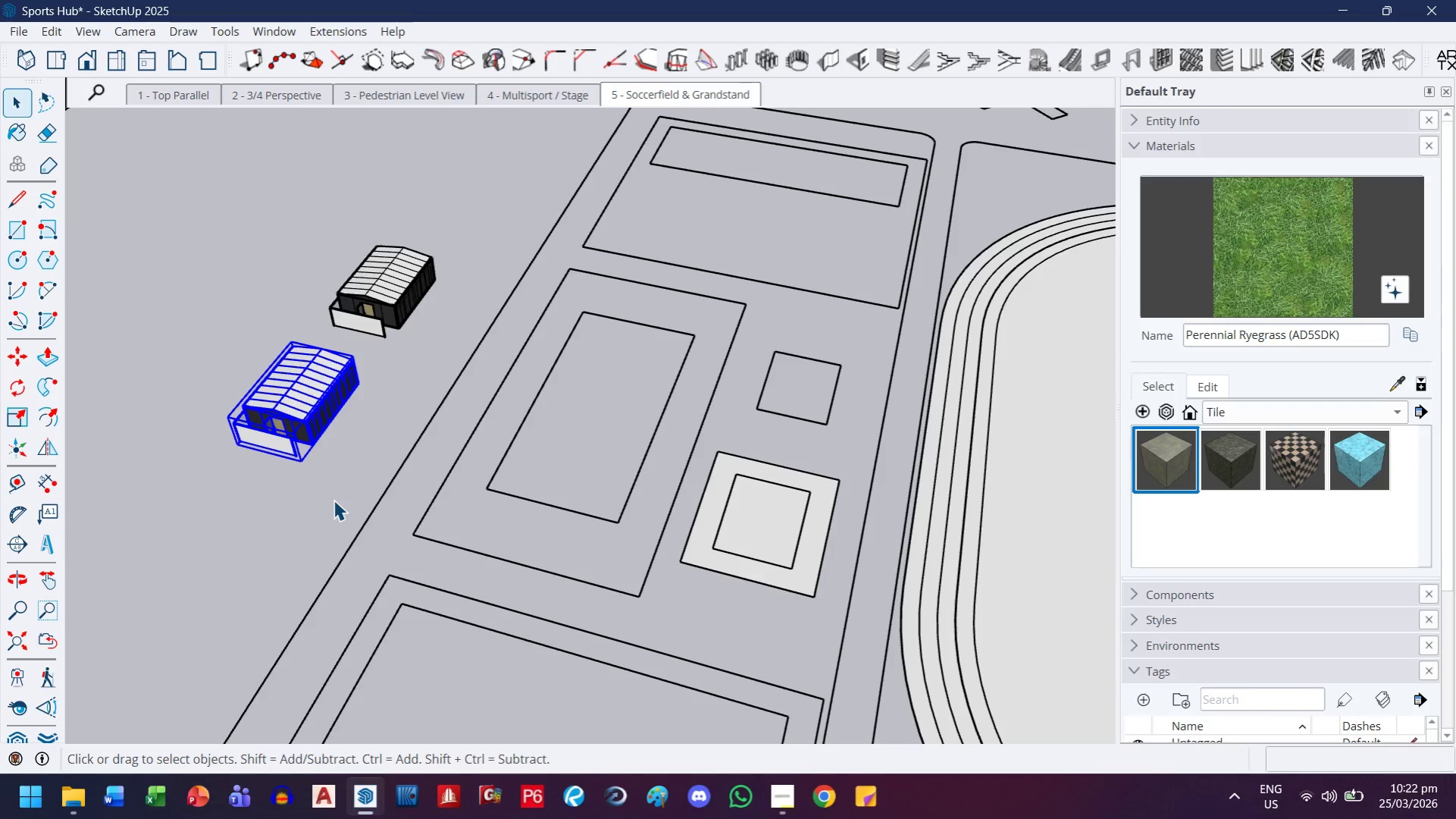 
key(M)
 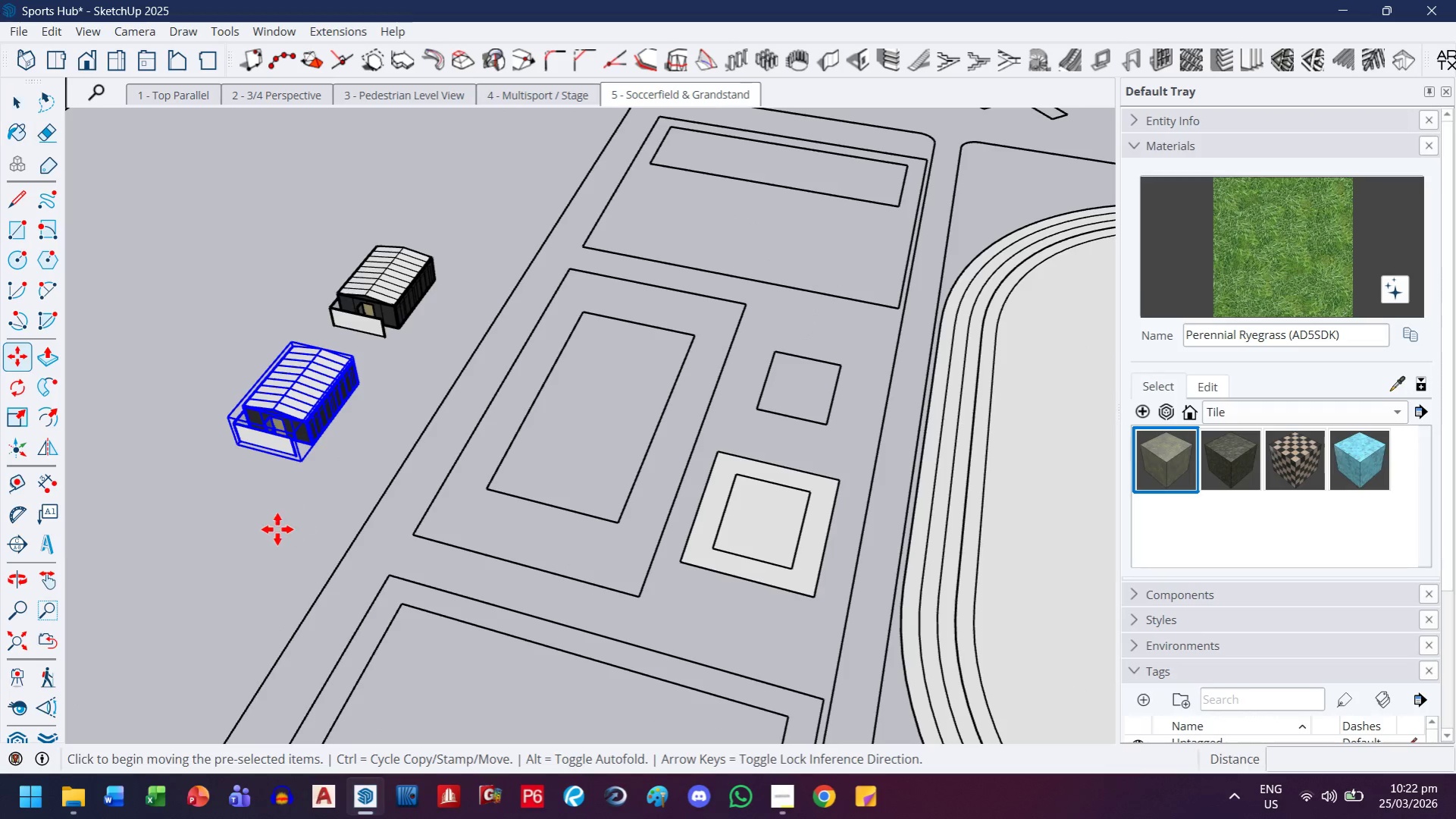 
left_click([271, 529])
 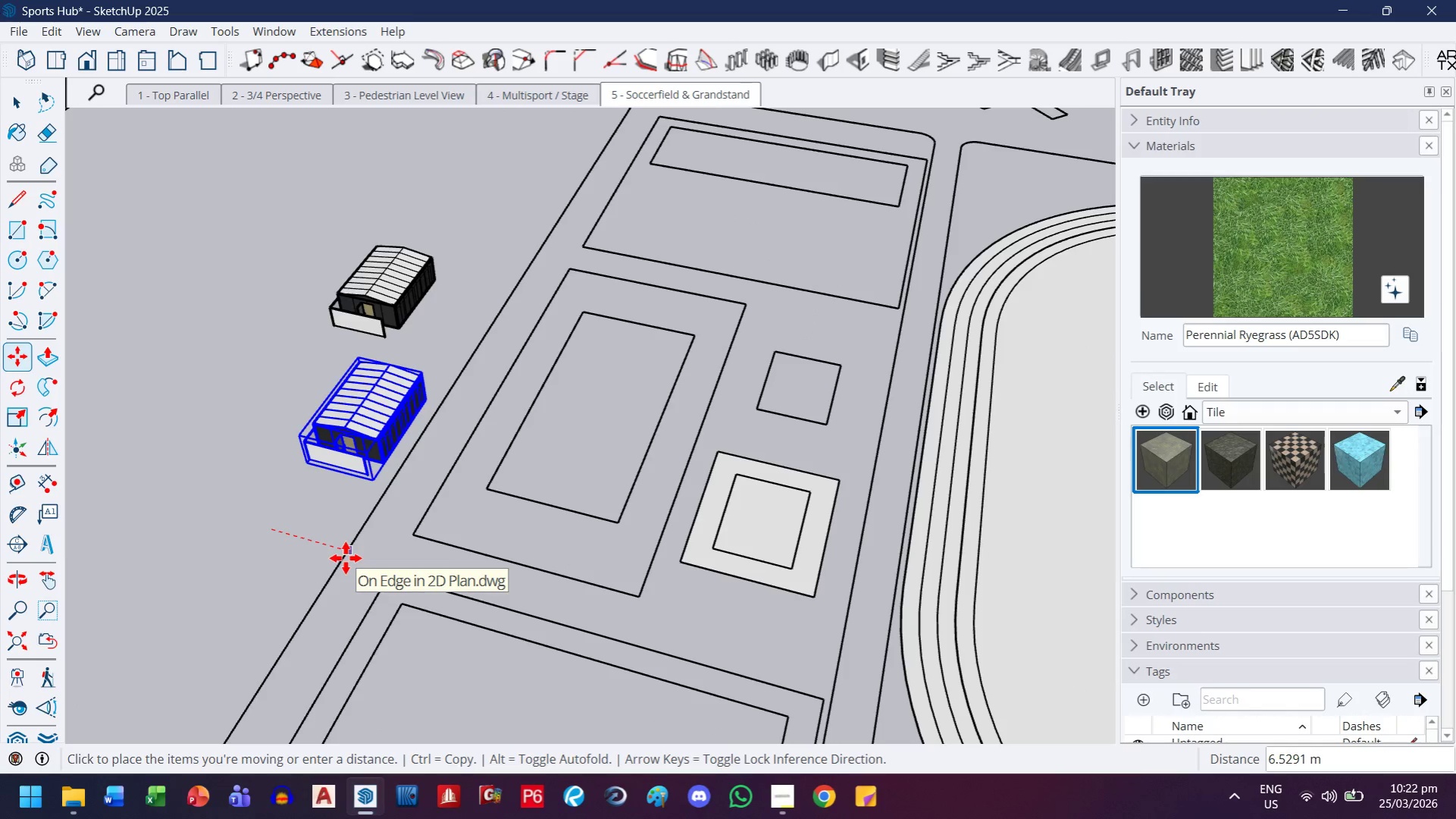 
key(ArrowLeft)
 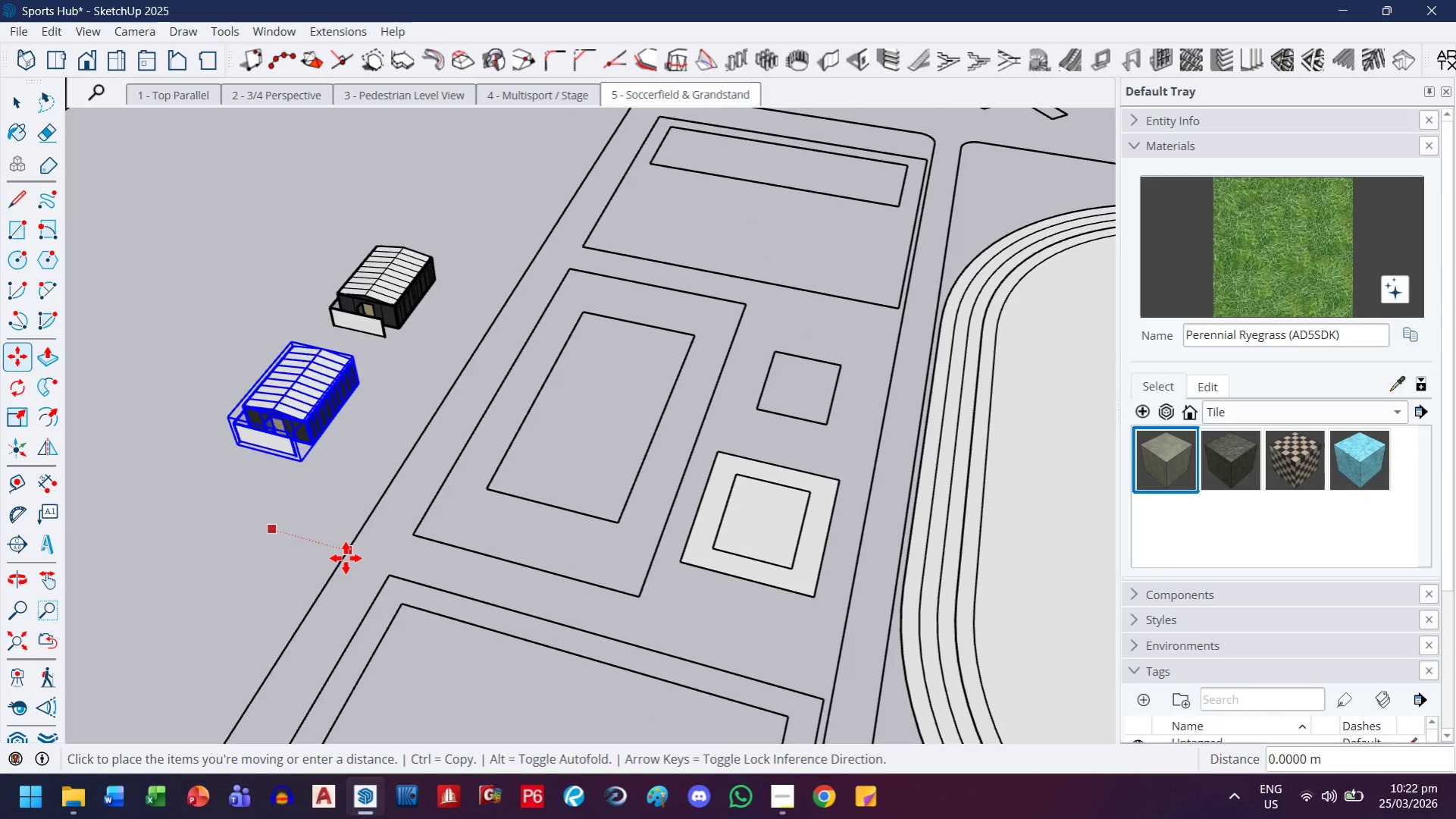 
key(ArrowRight)
 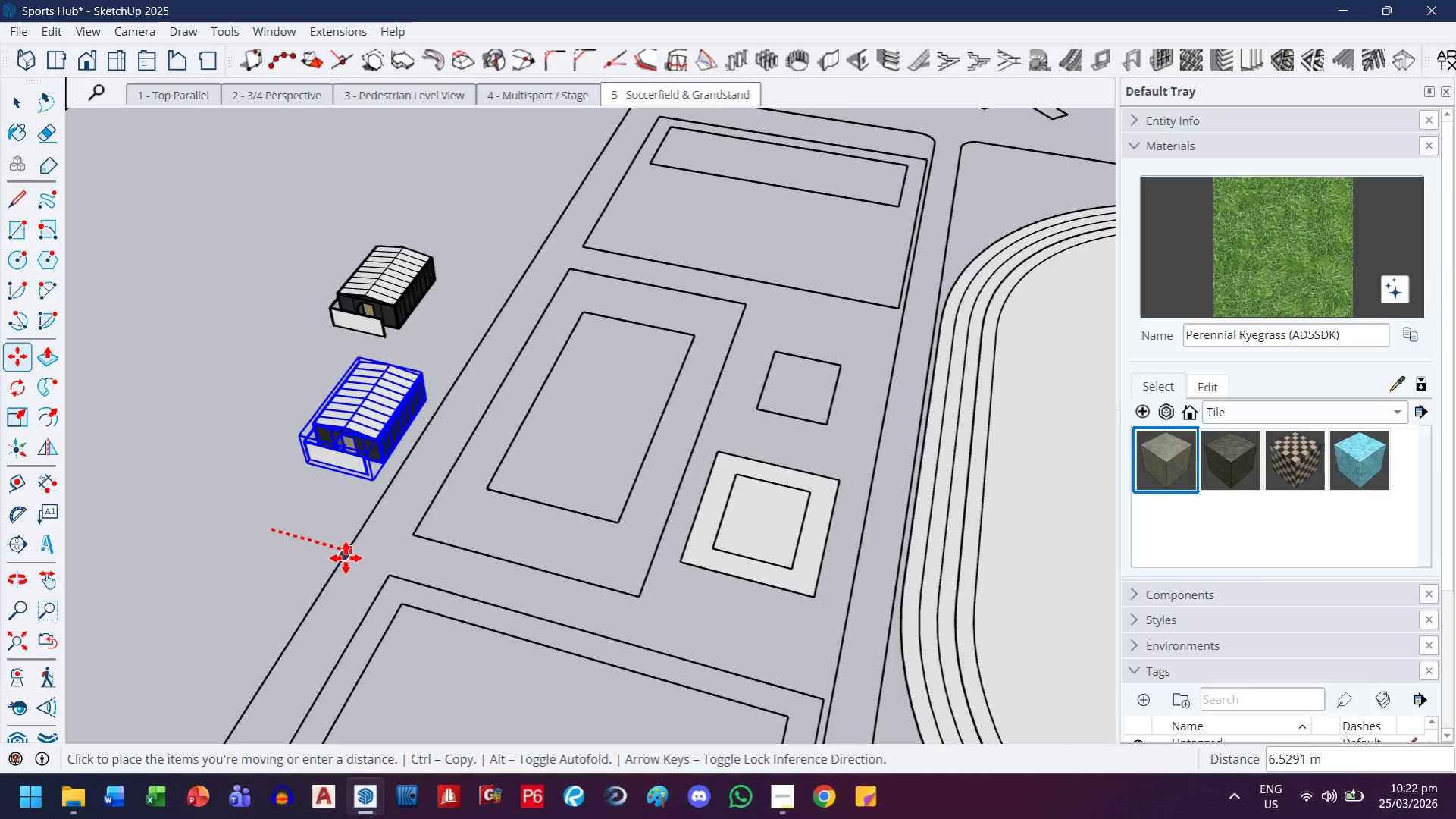 
type(40)
 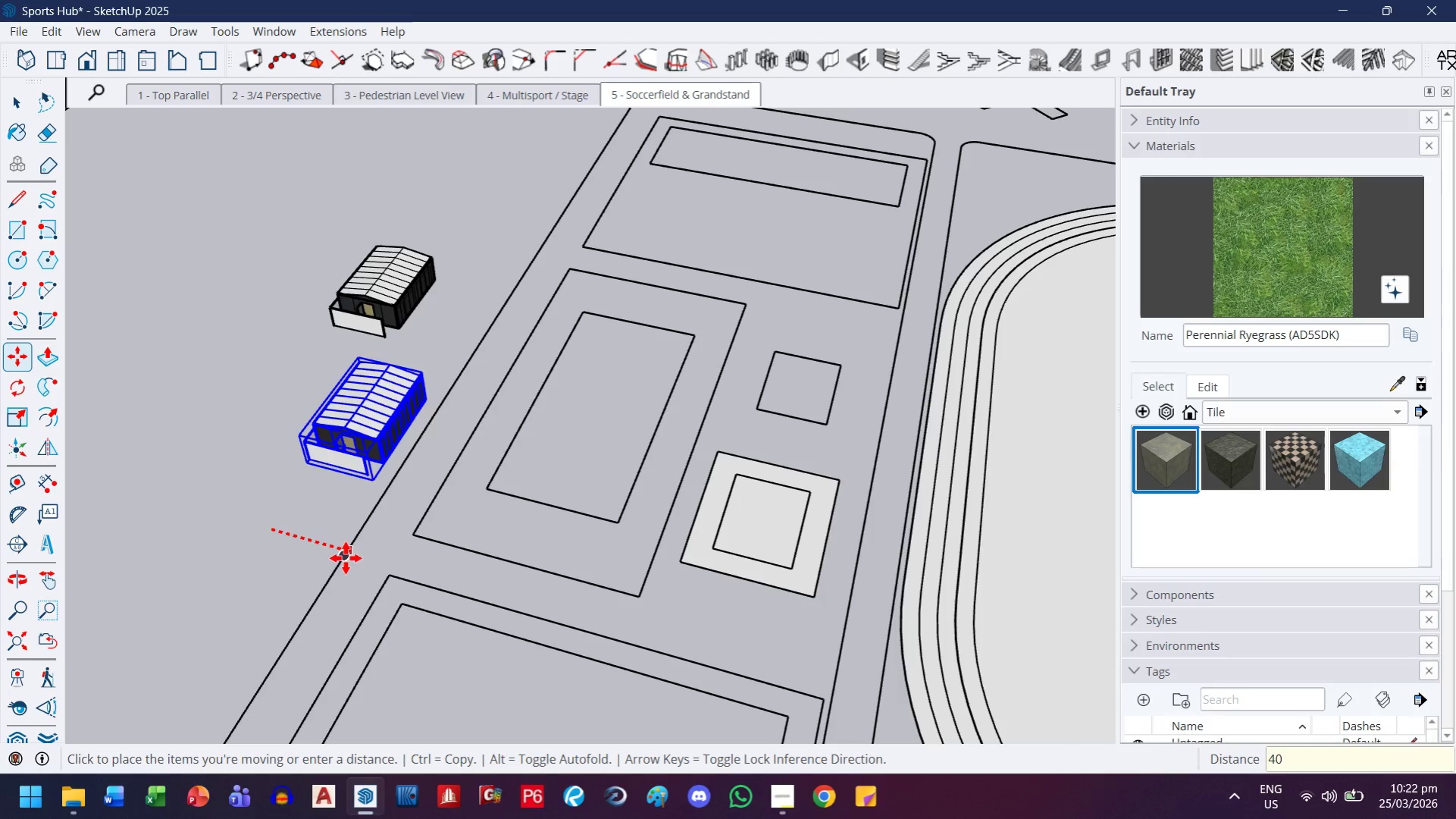 
key(Enter)
 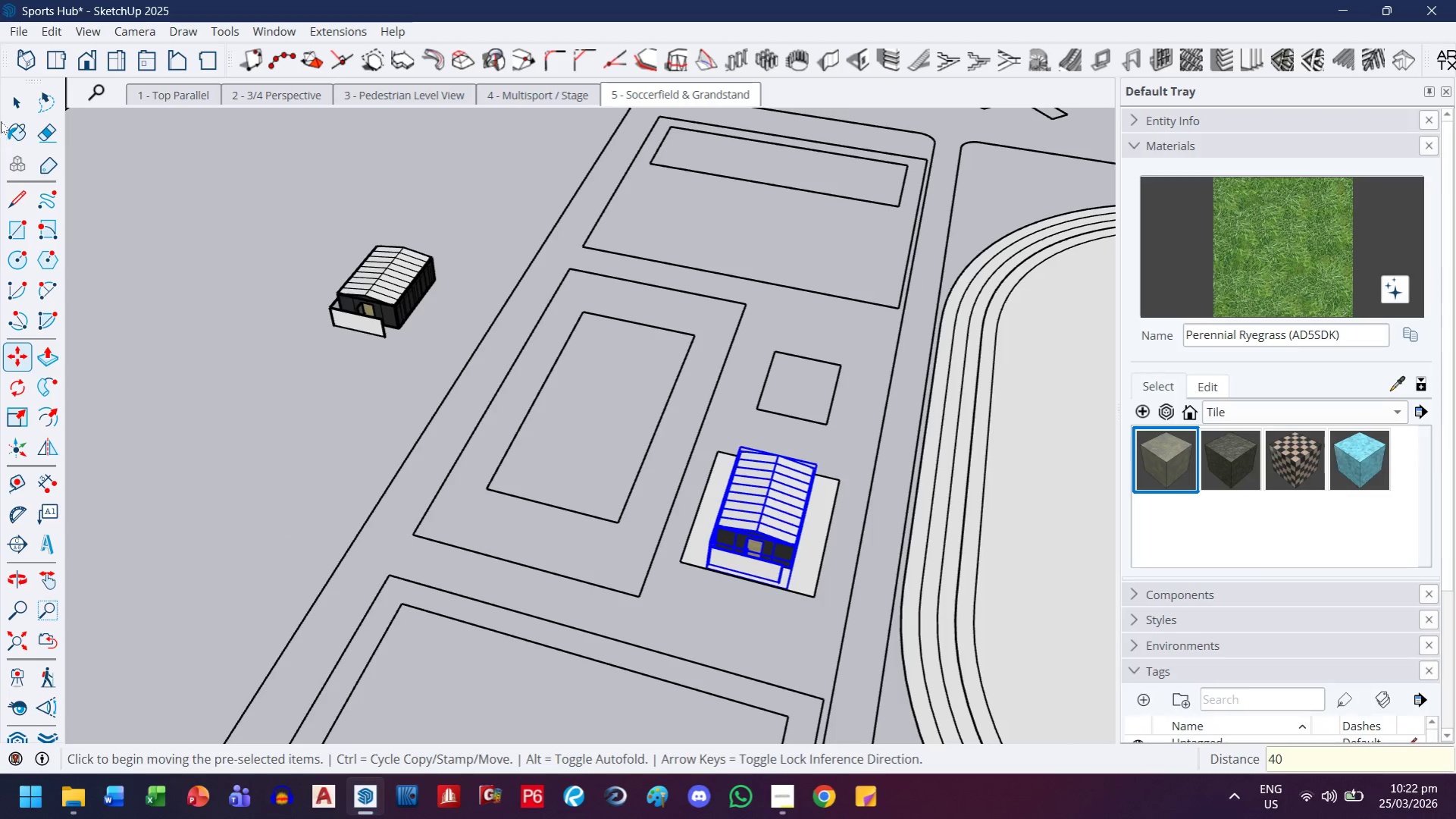 
left_click([5, 108])
 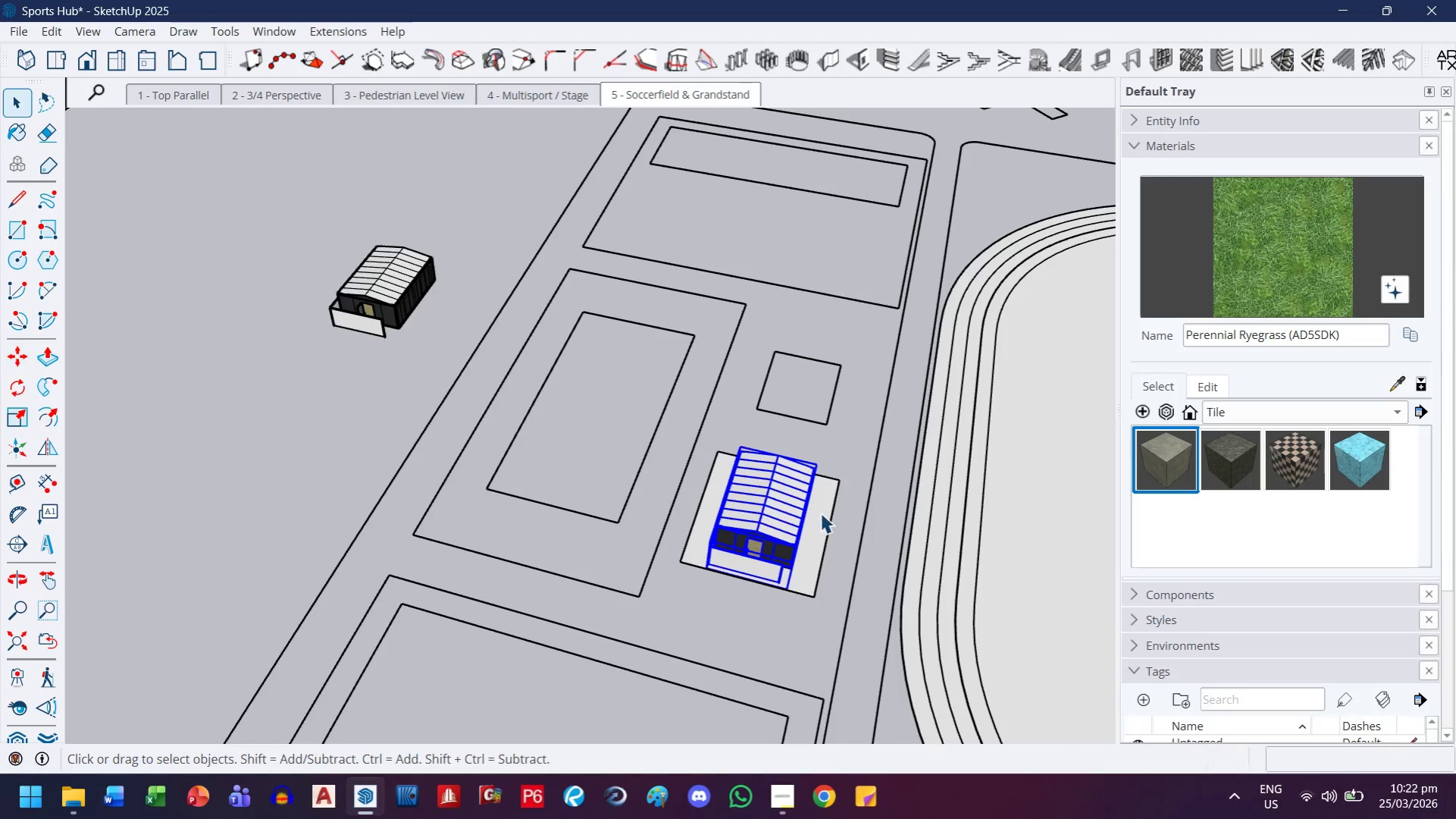 
left_click([718, 705])
 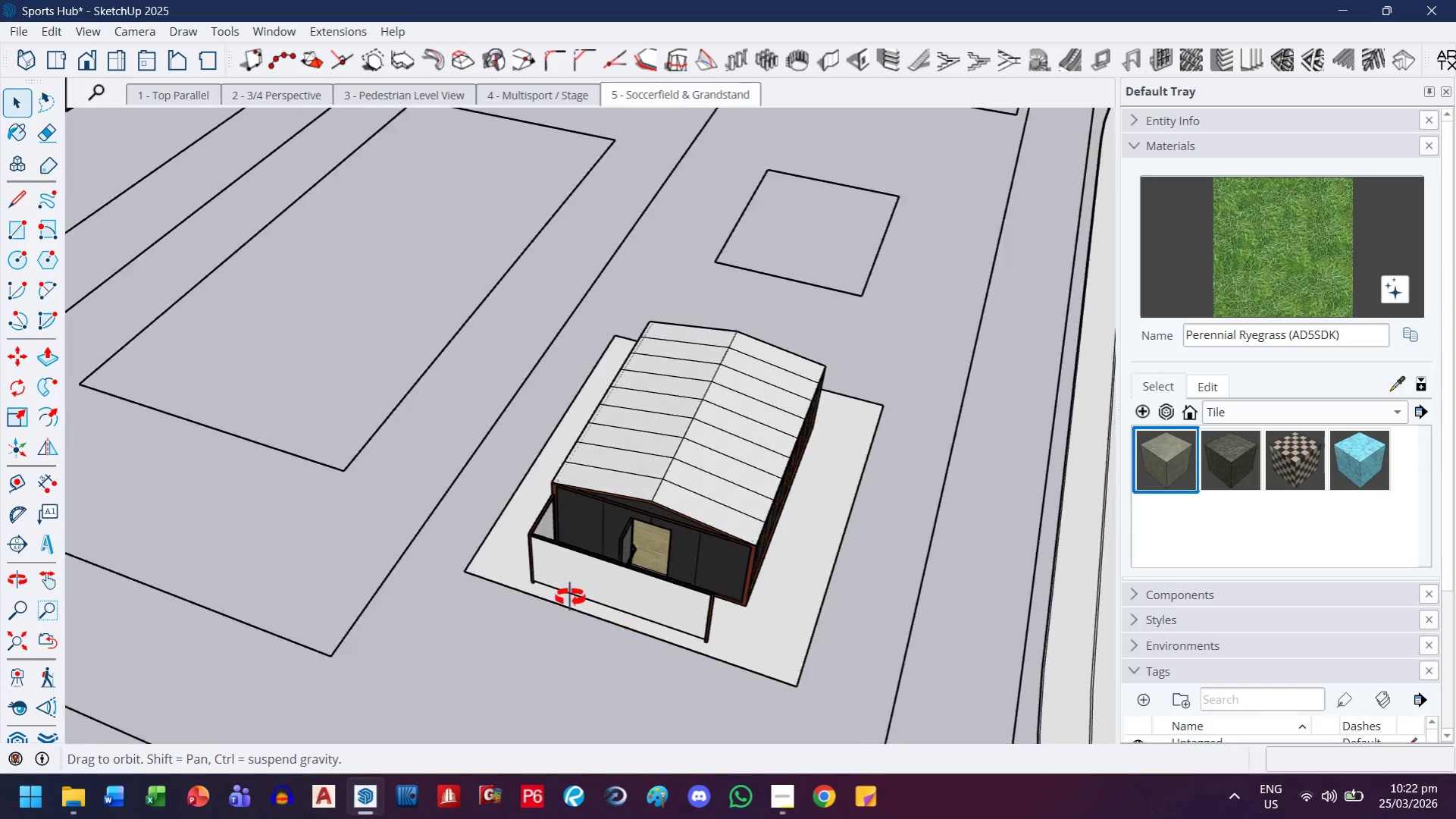 
scroll: coordinate [547, 584], scroll_direction: up, amount: 16.0
 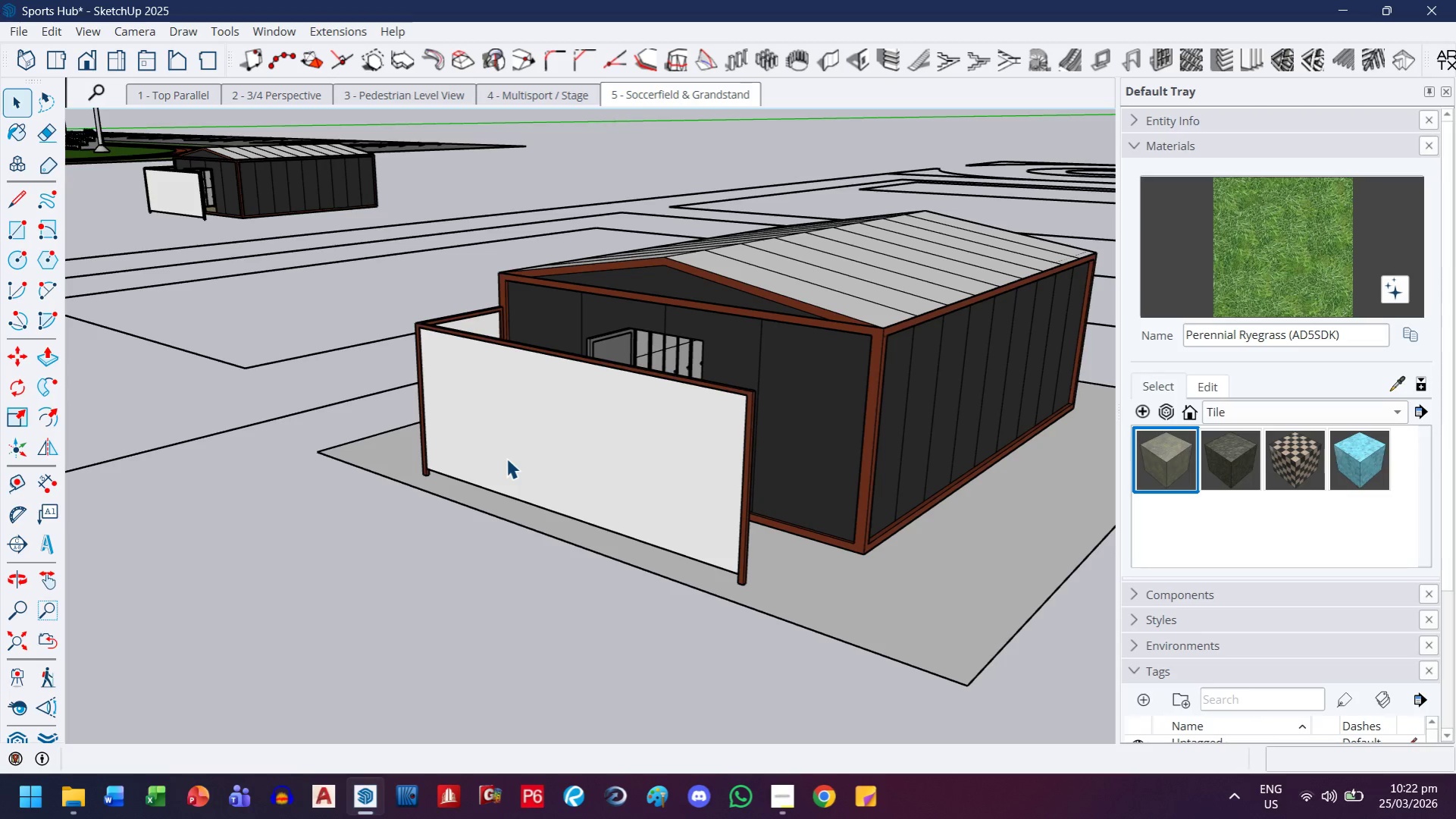 
wait(14.0)
 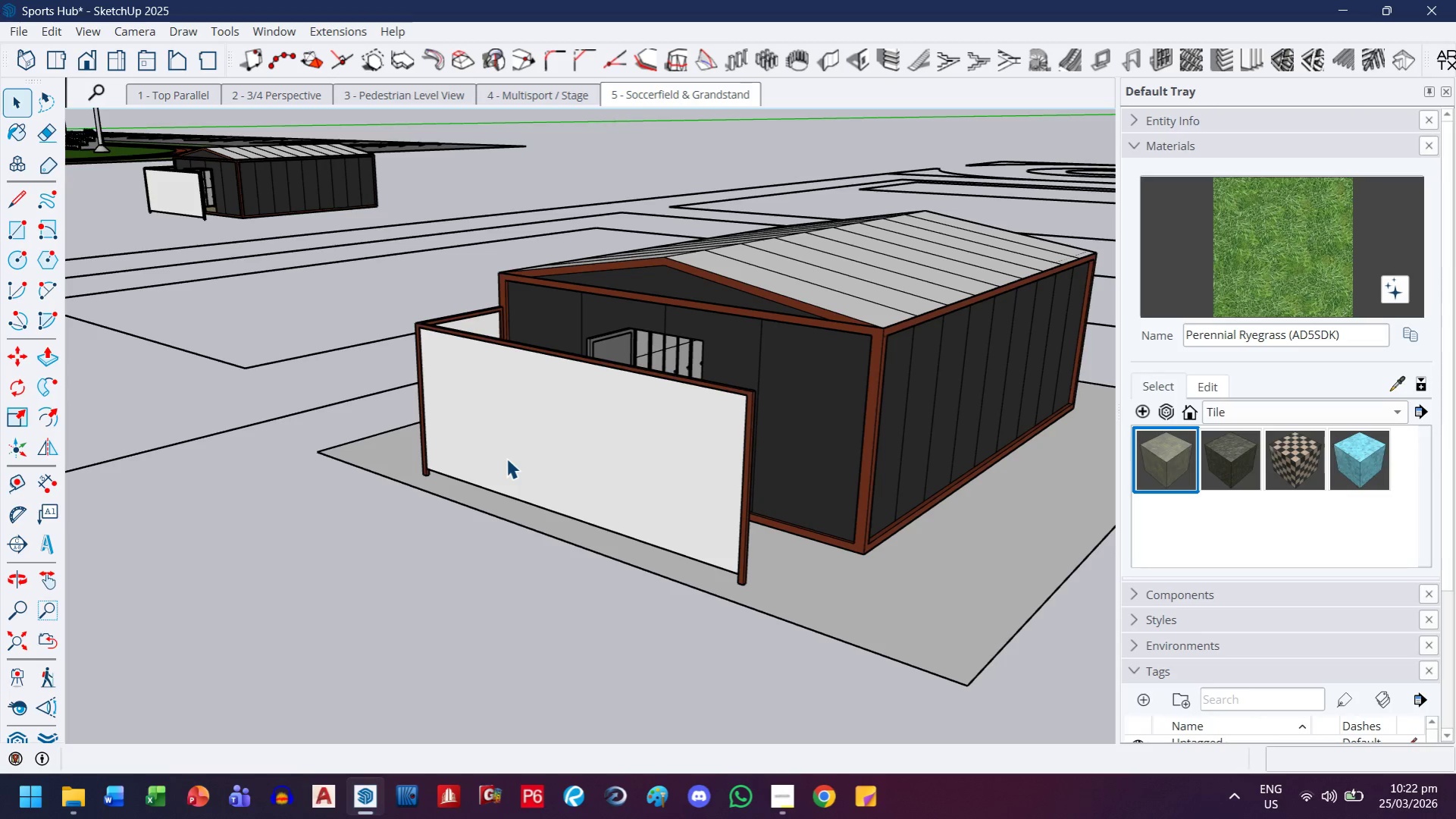 
left_click([641, 427])
 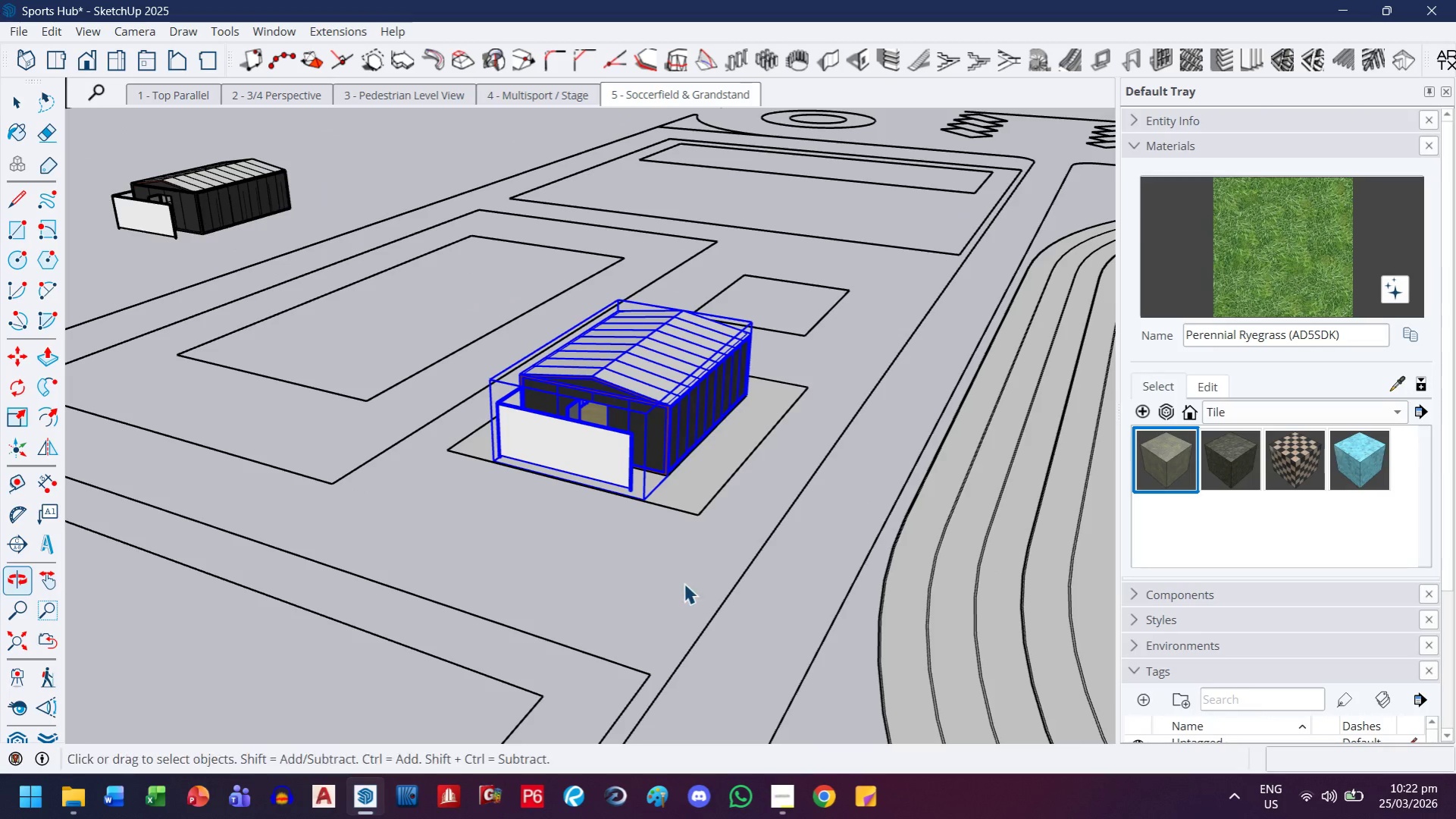 
scroll: coordinate [636, 445], scroll_direction: down, amount: 13.0
 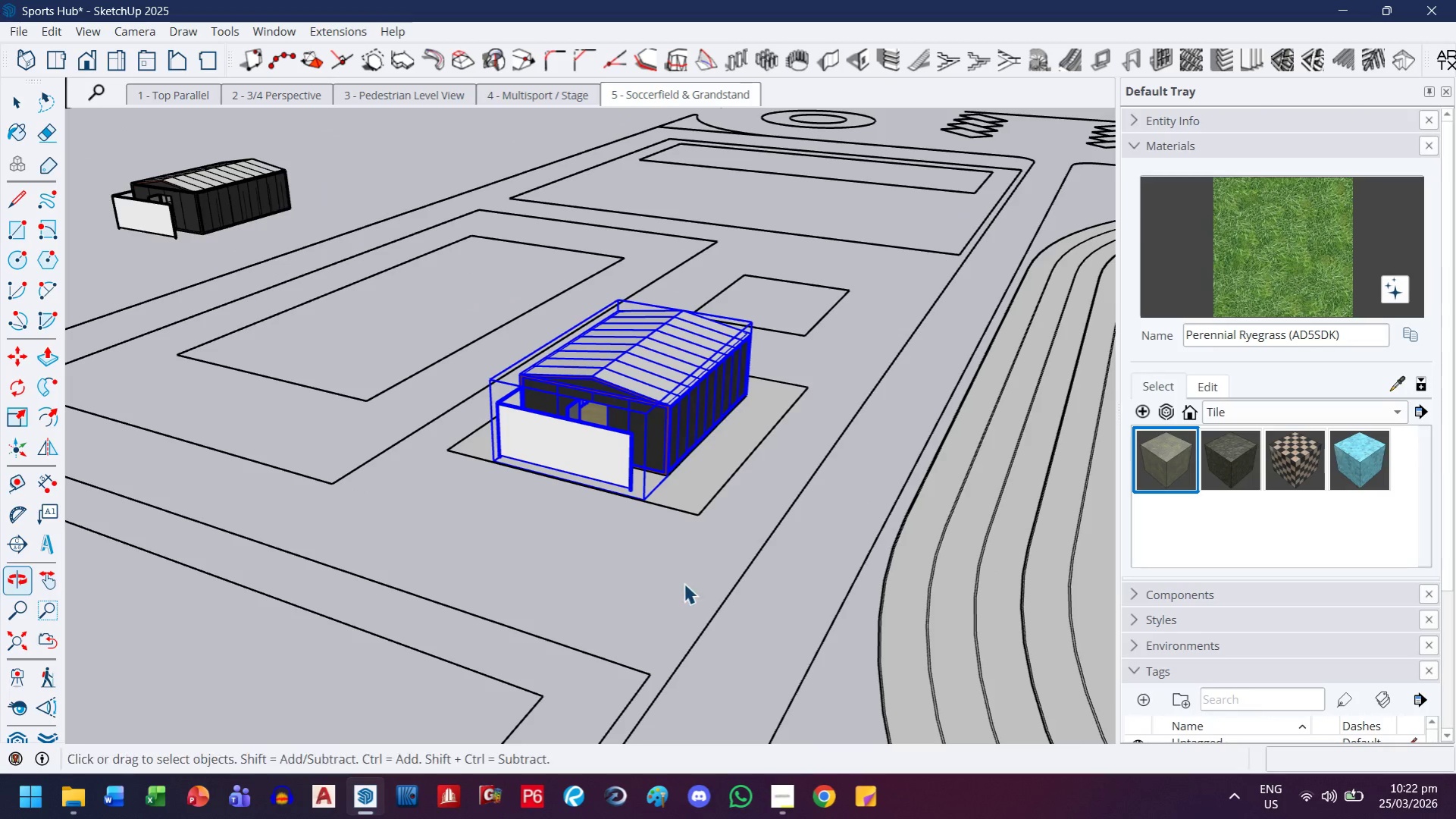 
type(m40)
 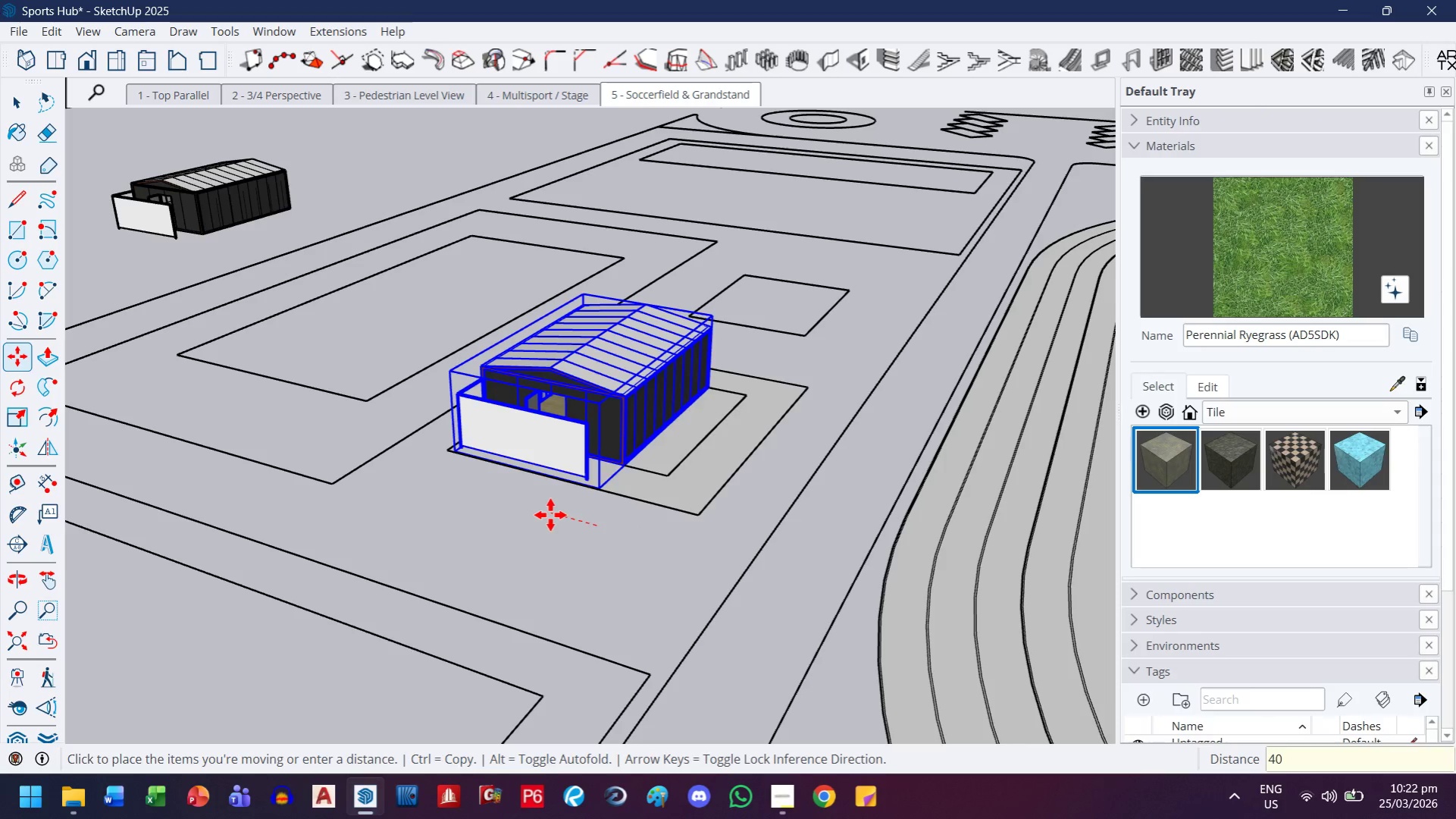 
key(Enter)
 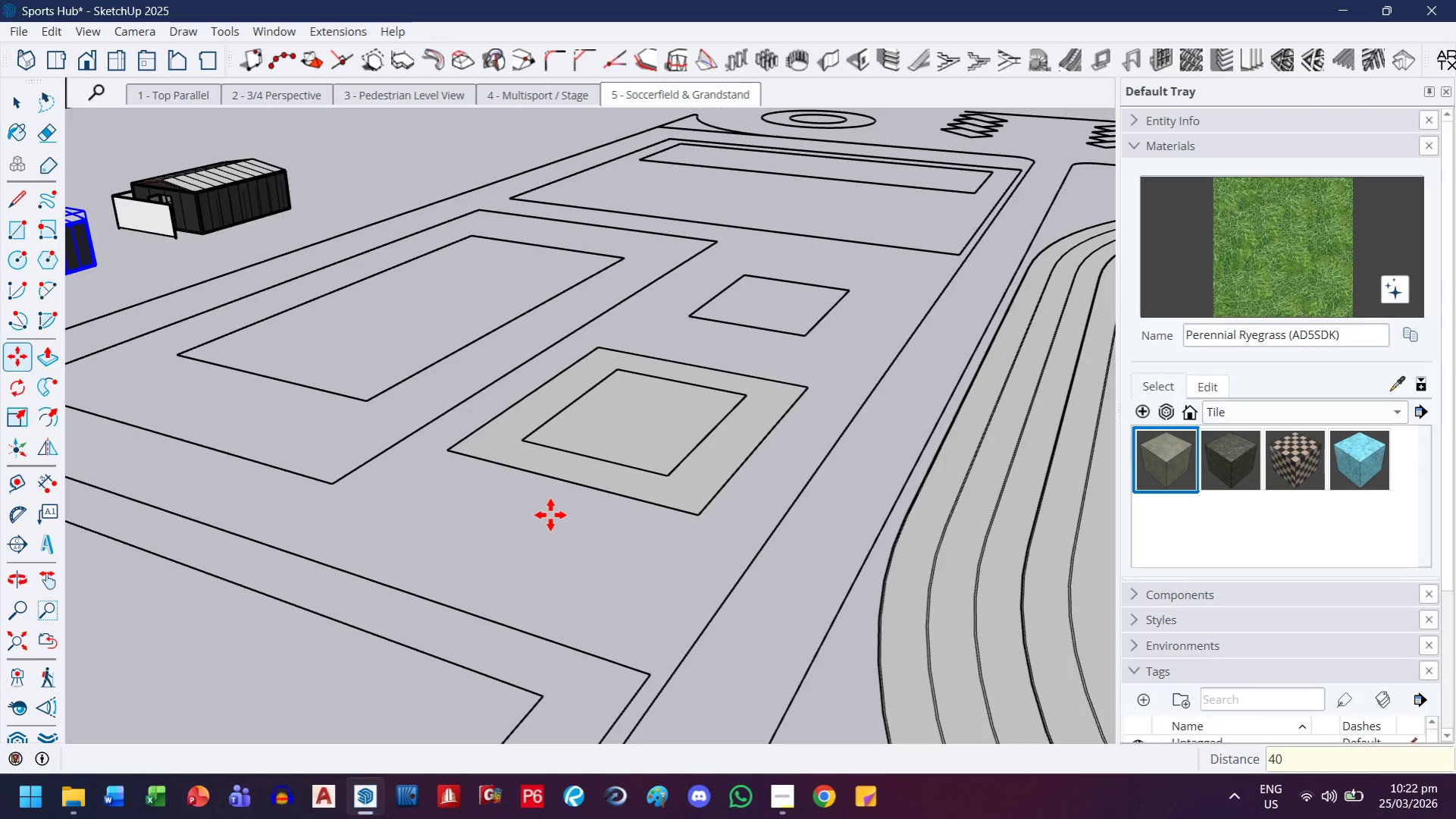 
key(P)
 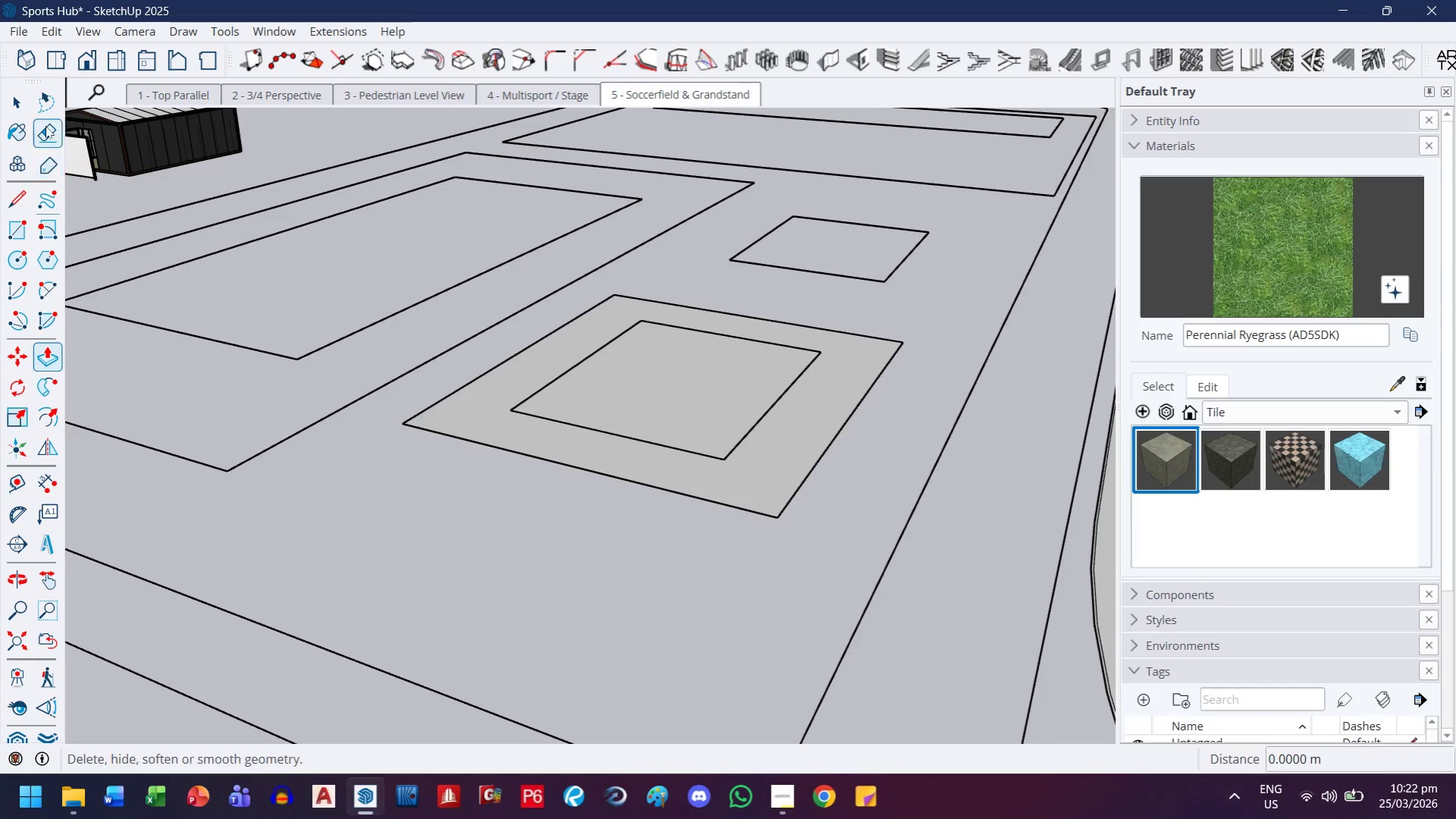 
scroll: coordinate [546, 510], scroll_direction: up, amount: 5.0
 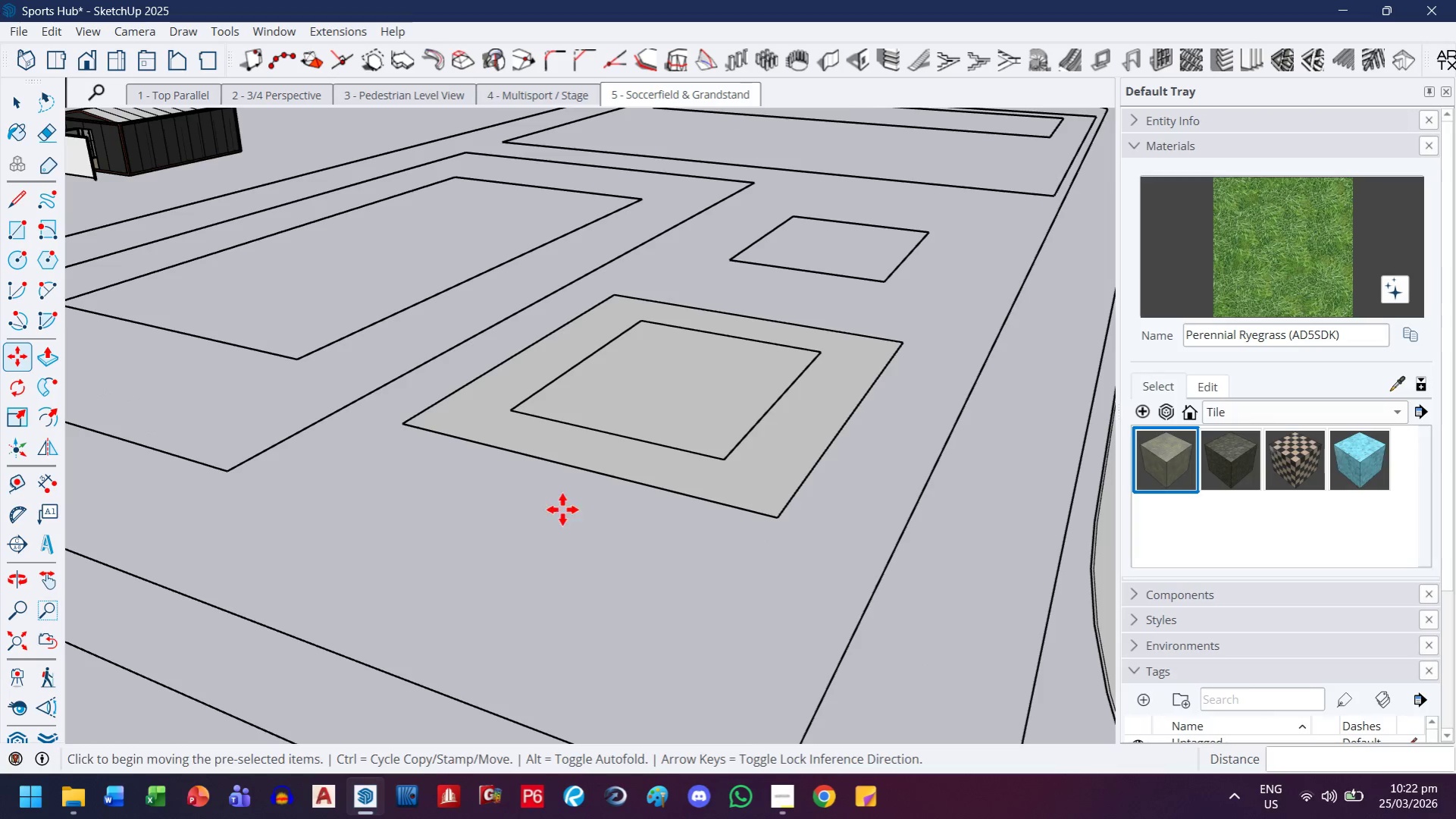 
left_click([26, 102])
 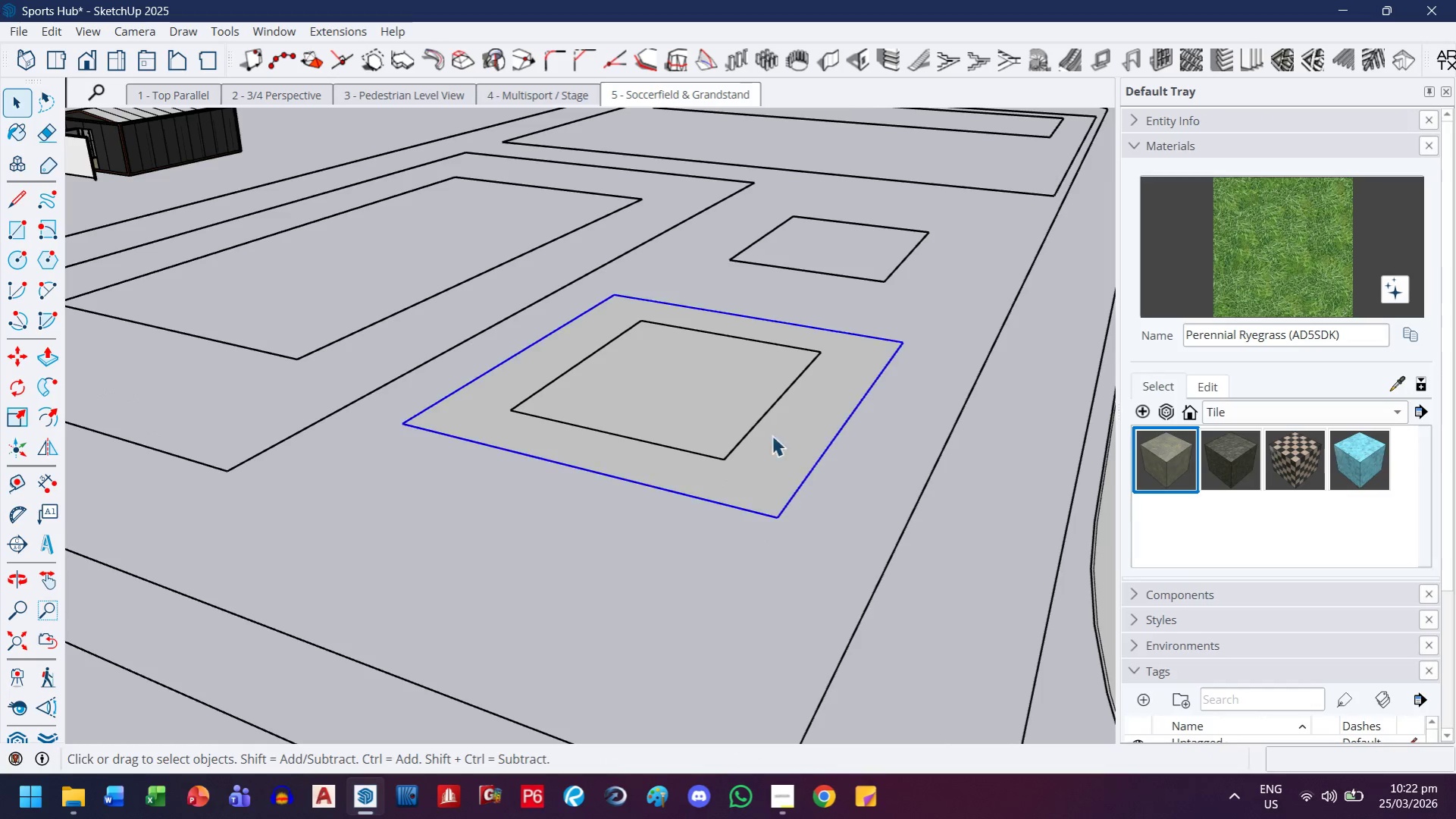 
double_click([734, 414])
 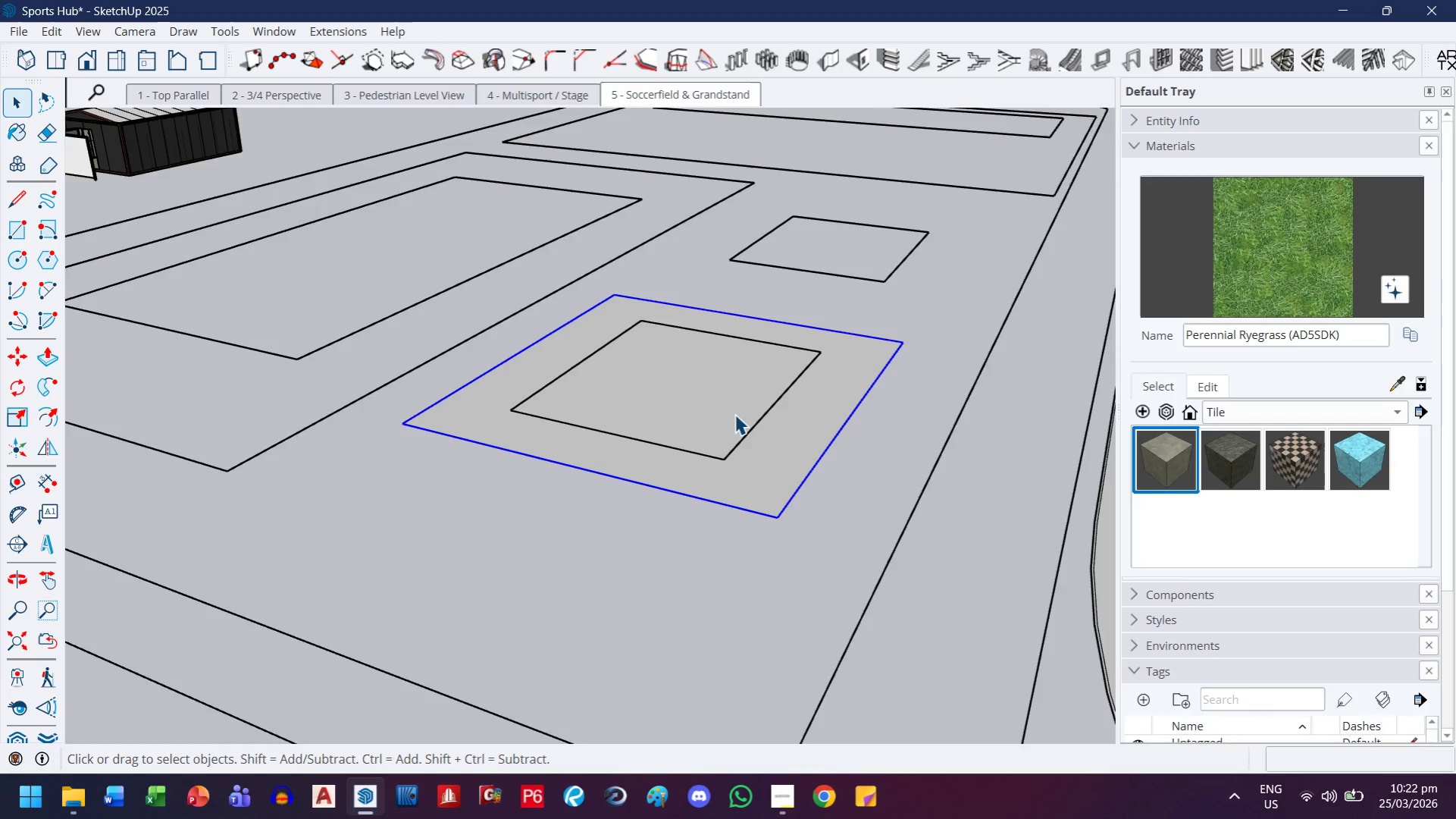 
triple_click([734, 414])
 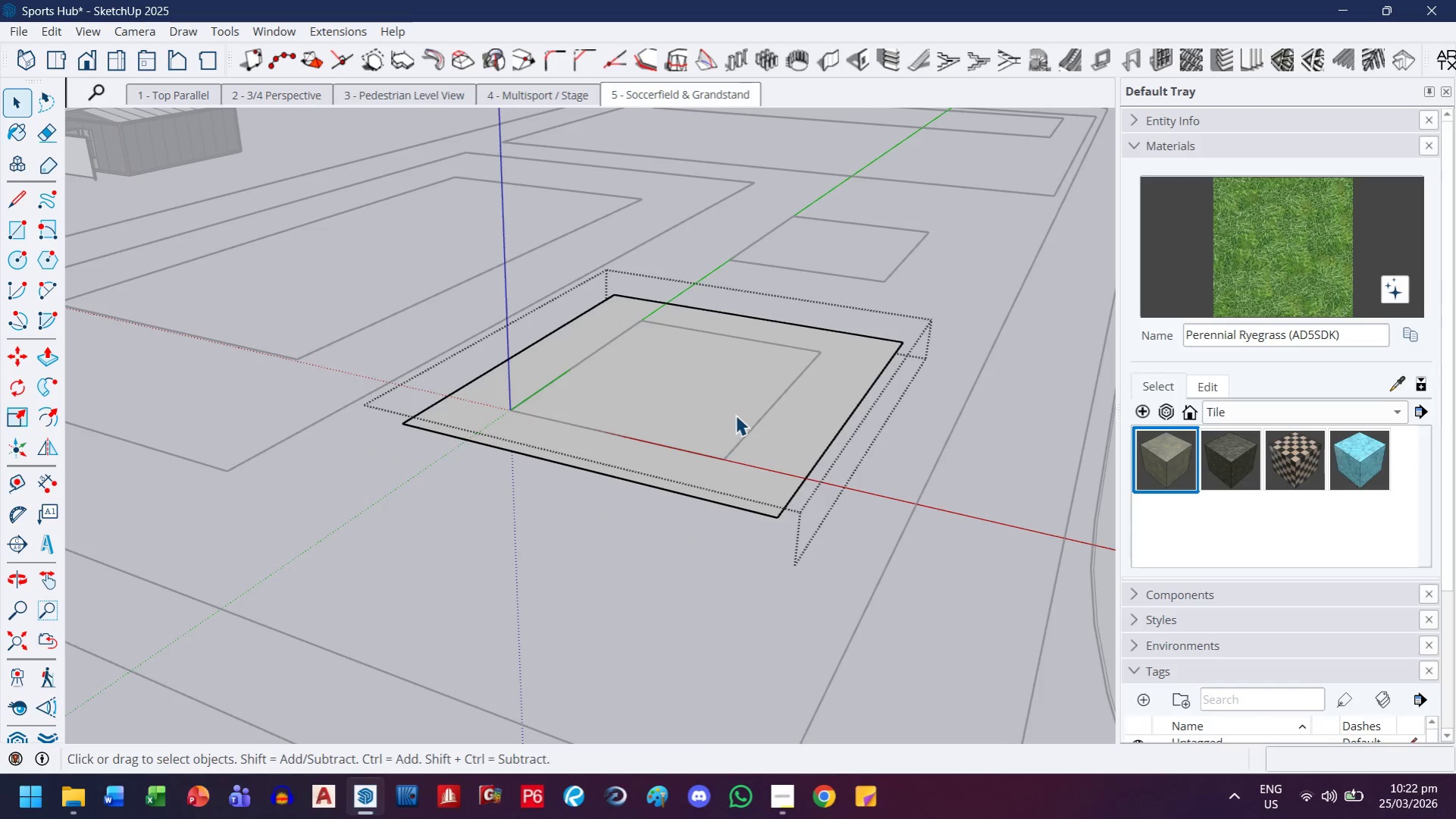 
key(P)
 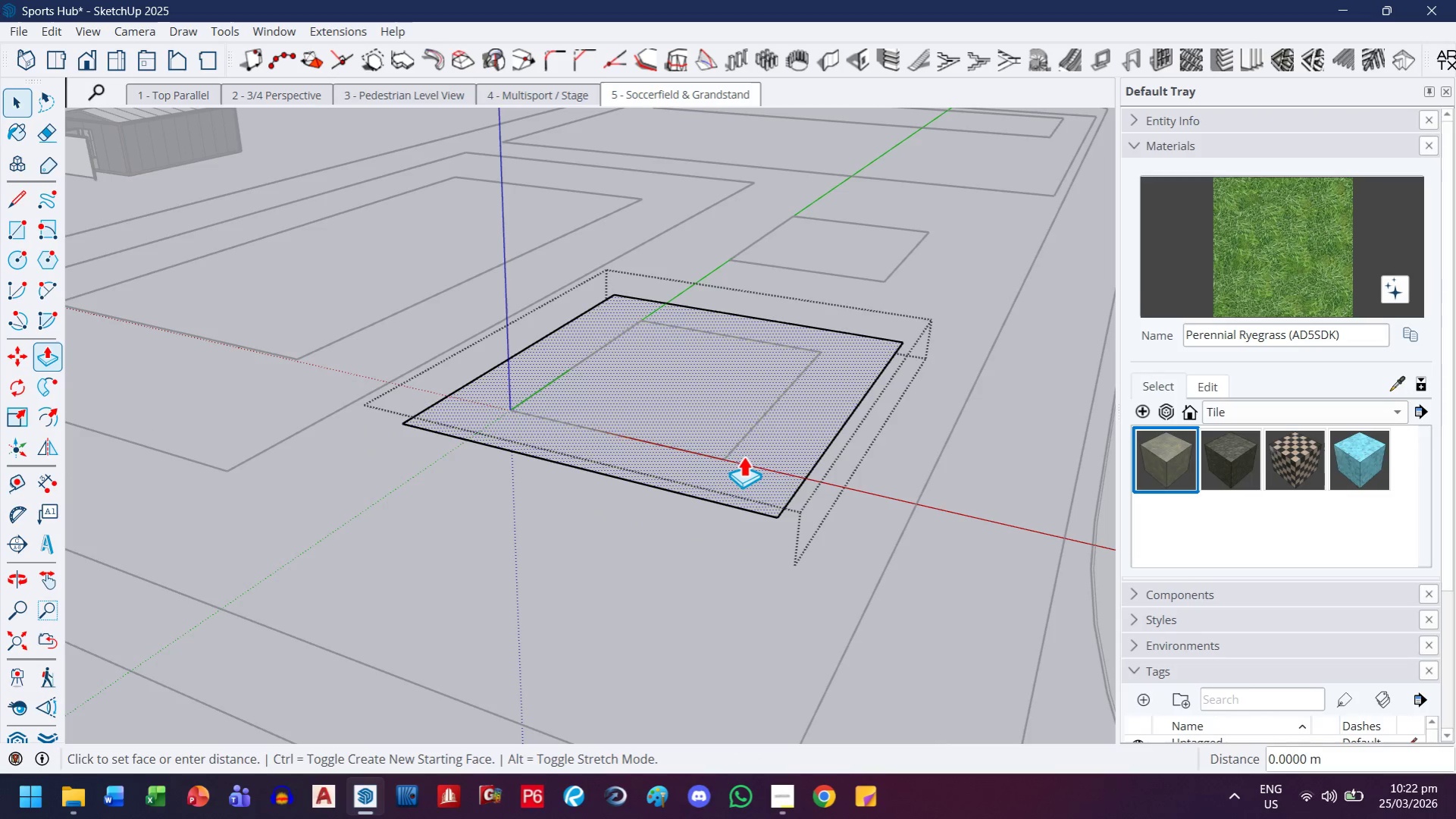 
left_click([743, 456])
 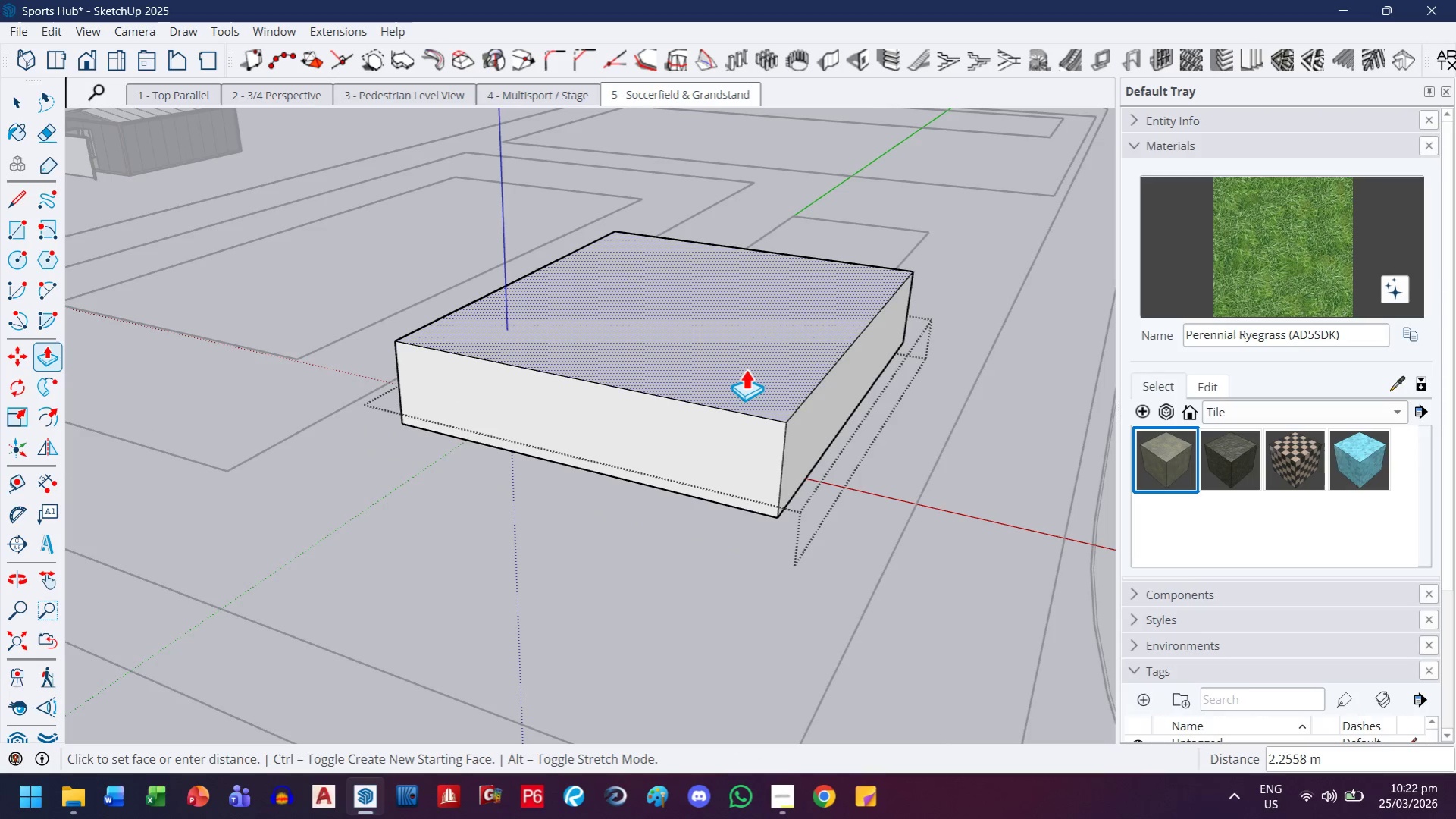 
type(.05)
 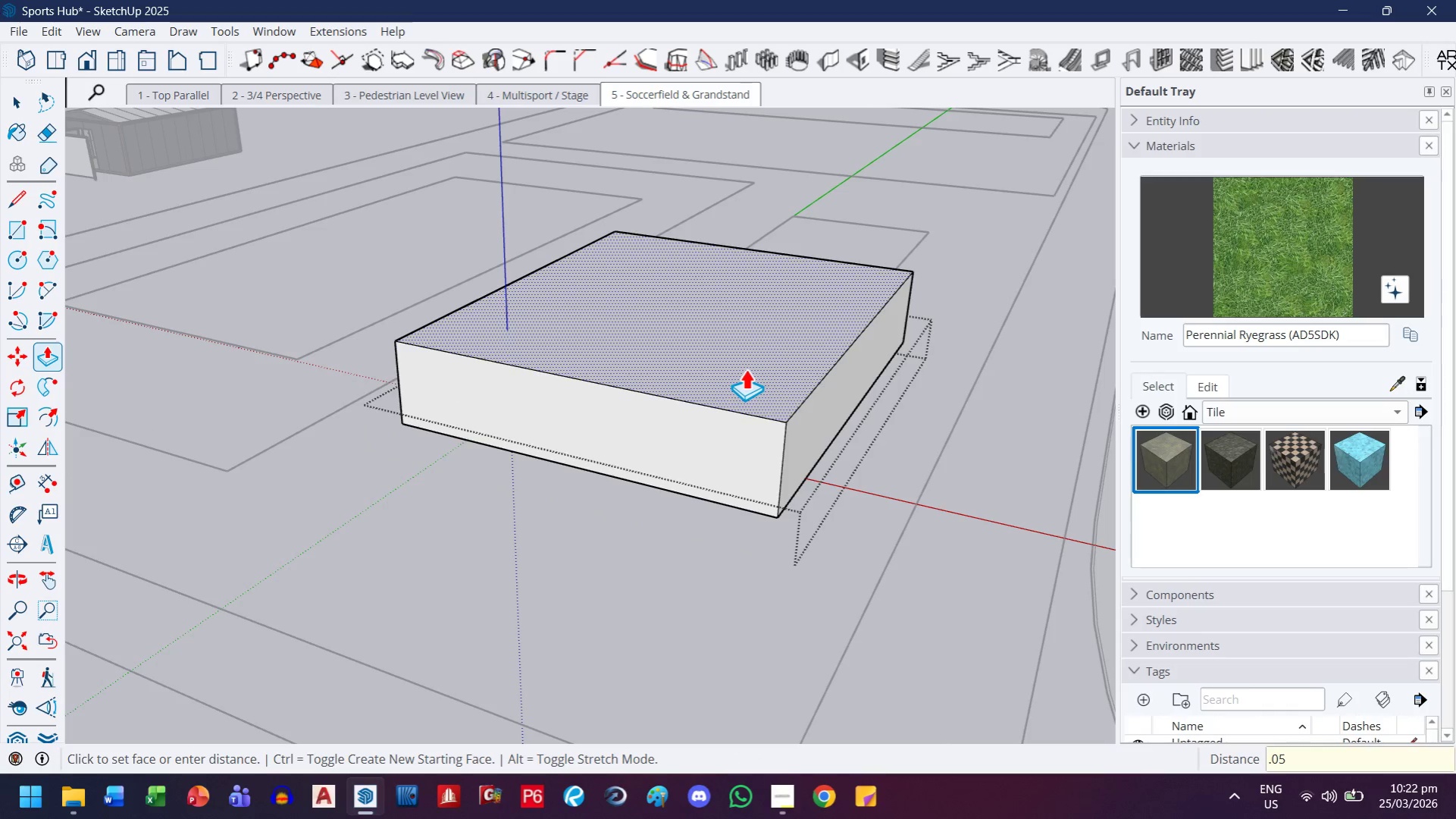 
key(Enter)
 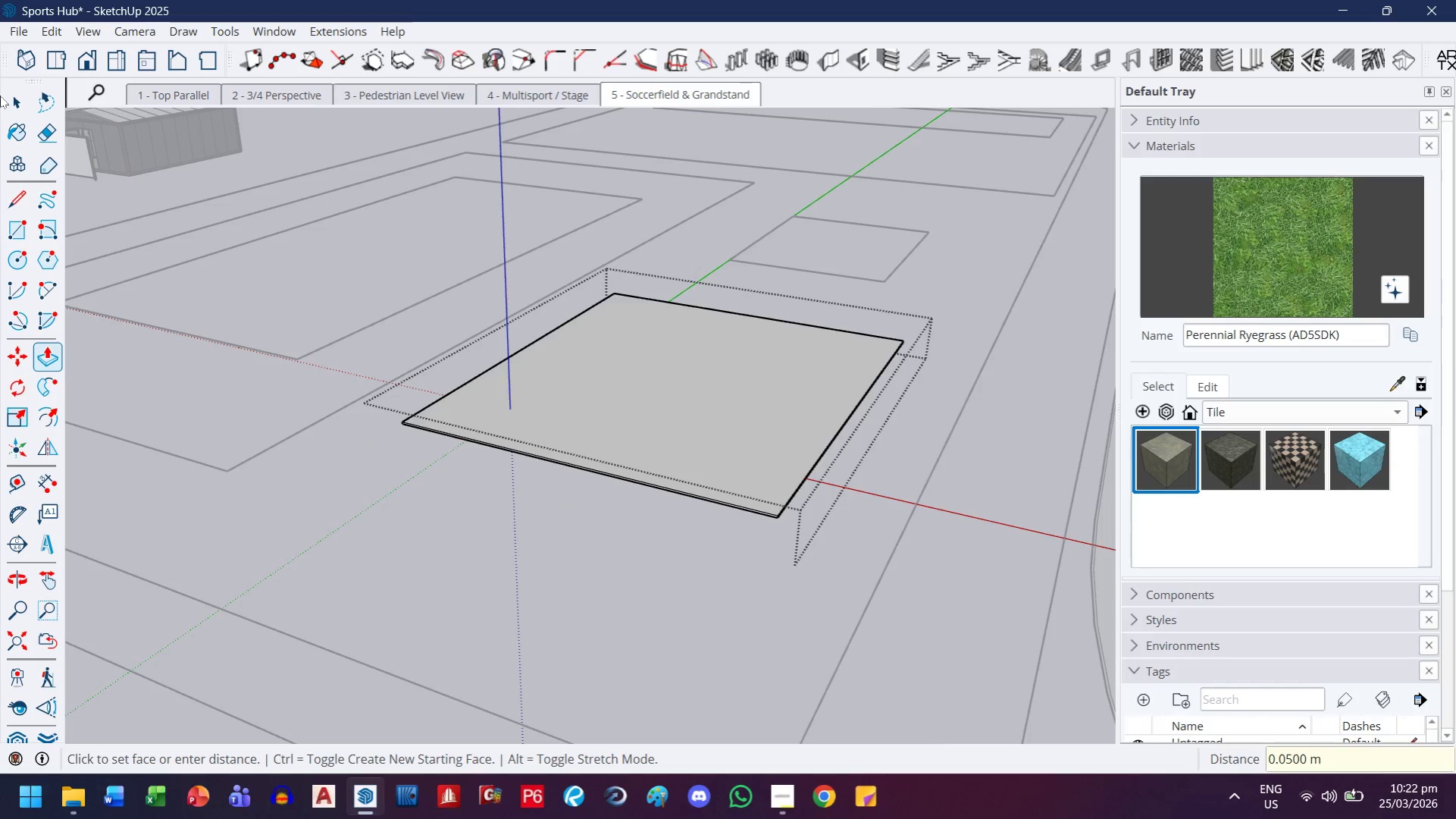 
double_click([1, 96])
 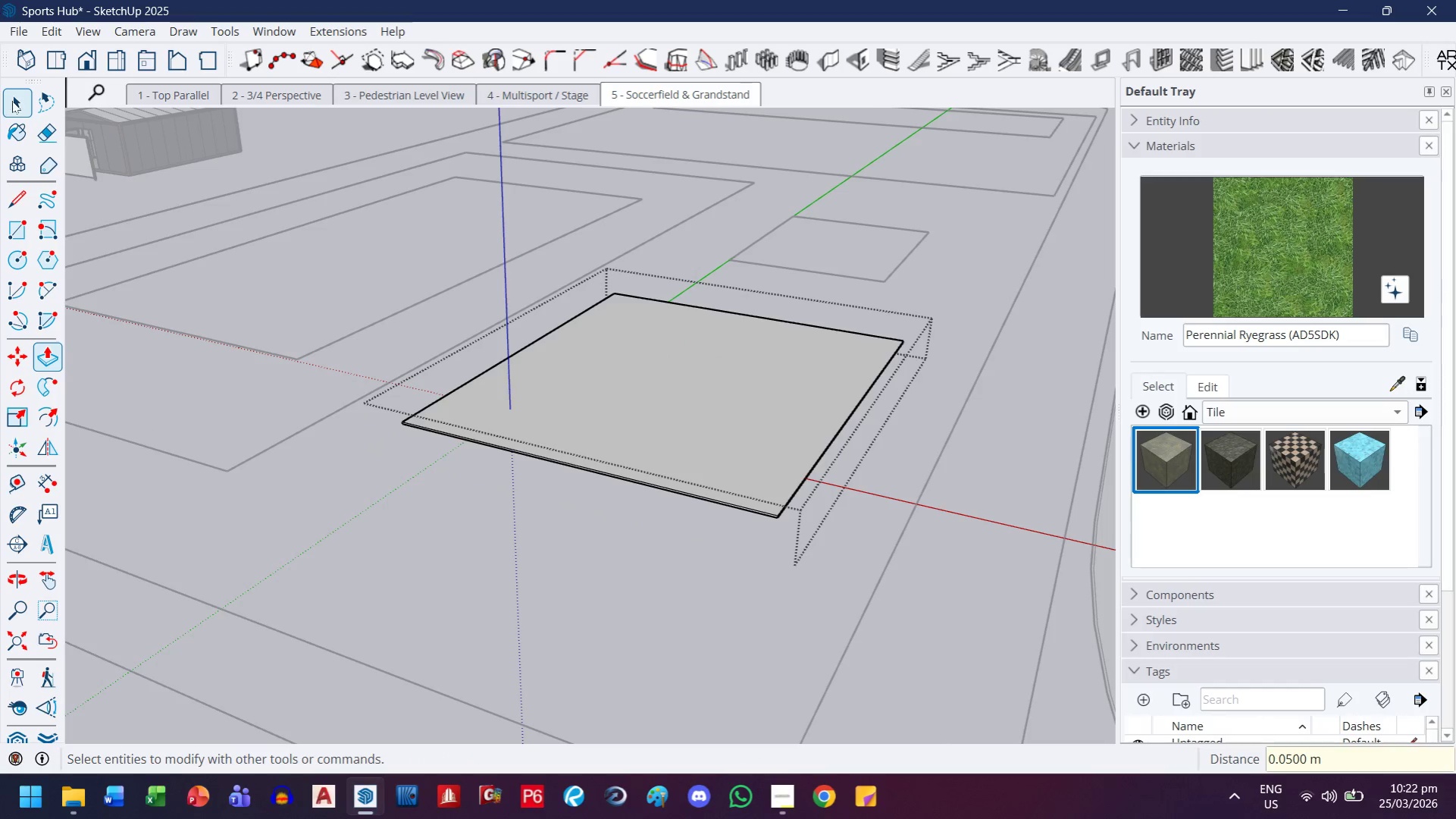 
triple_click([12, 101])
 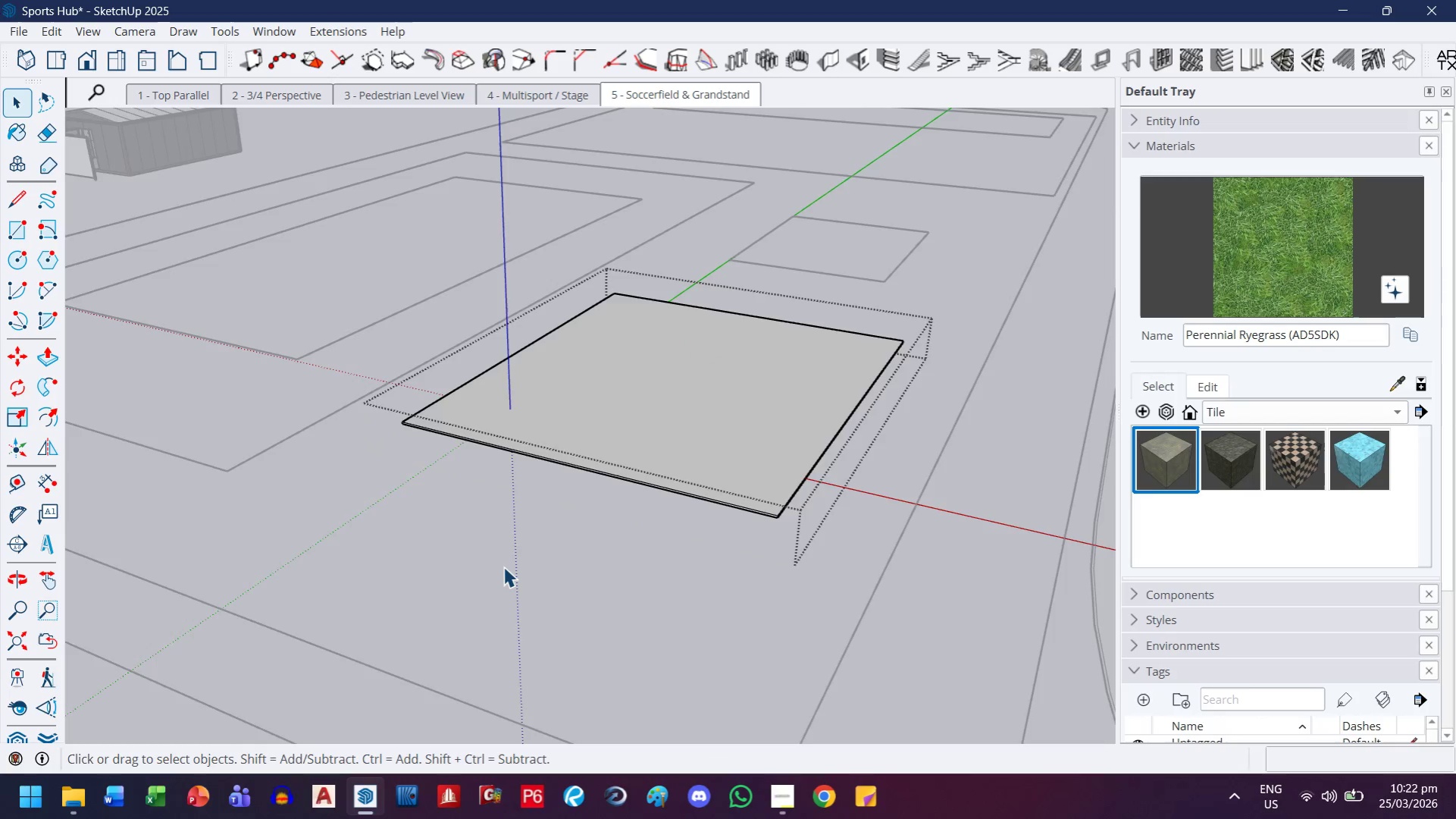 
key(Escape)
 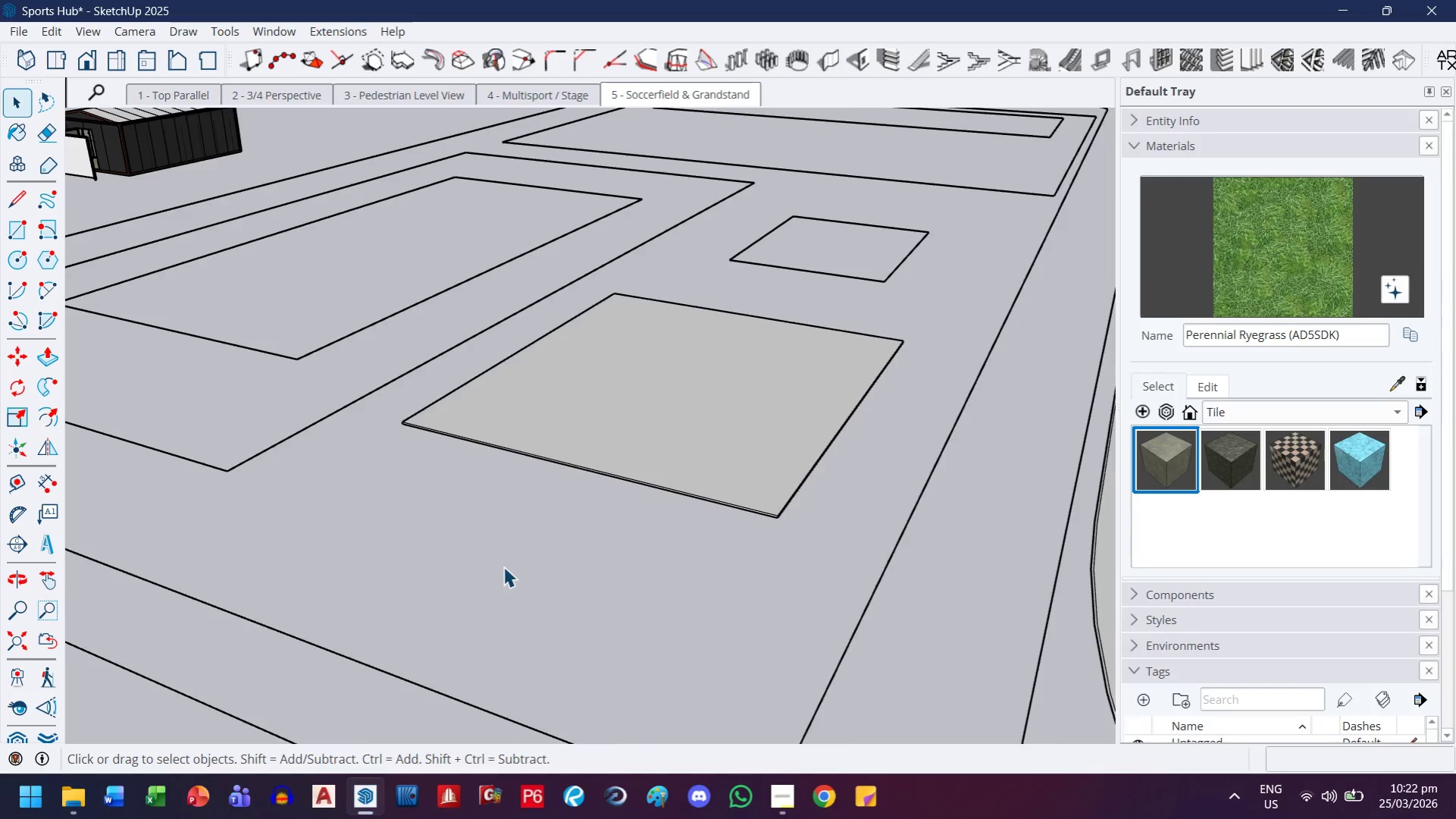 
key(H)
 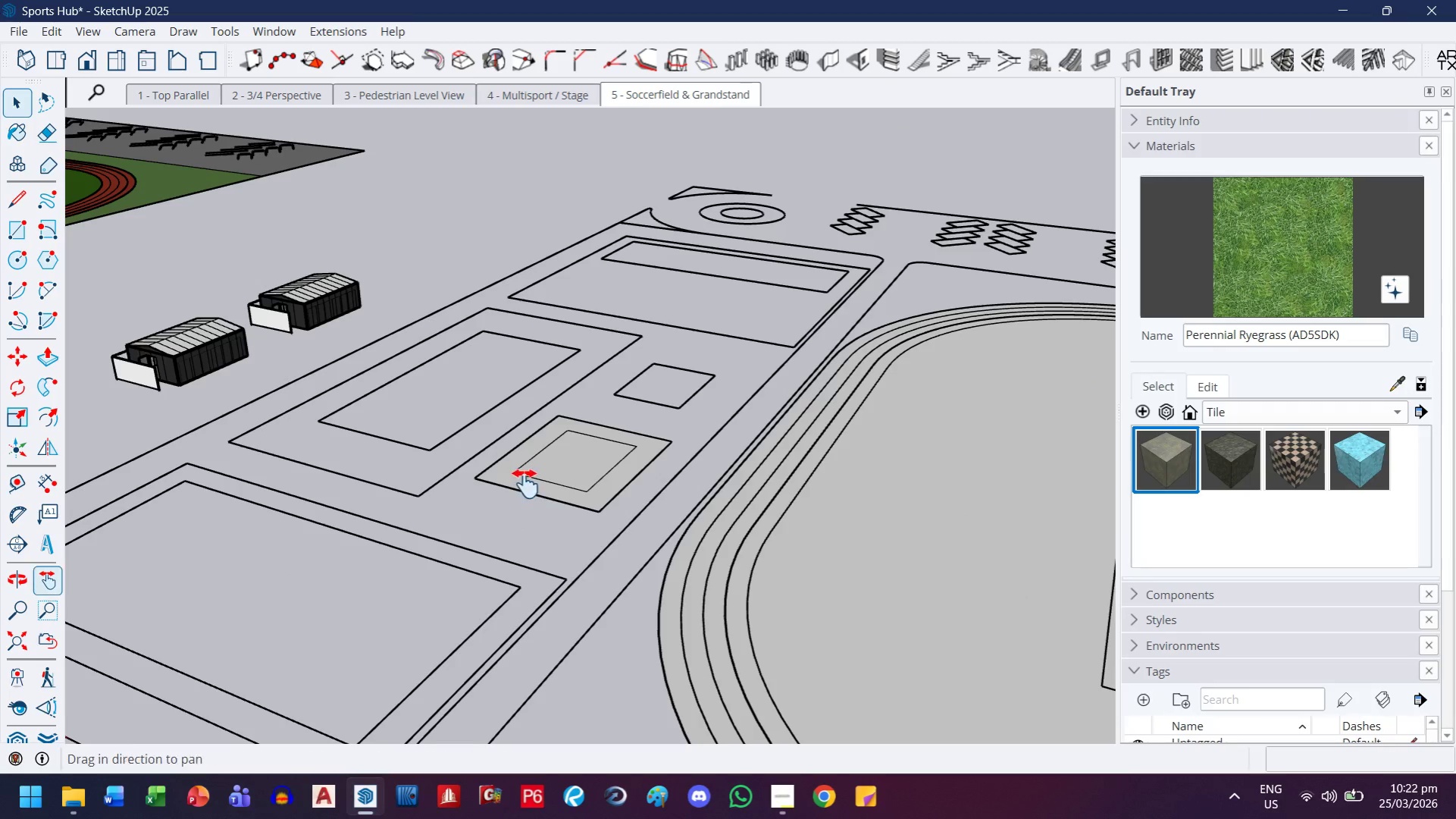 
left_click_drag(start_coordinate=[525, 484], to_coordinate=[944, 531])
 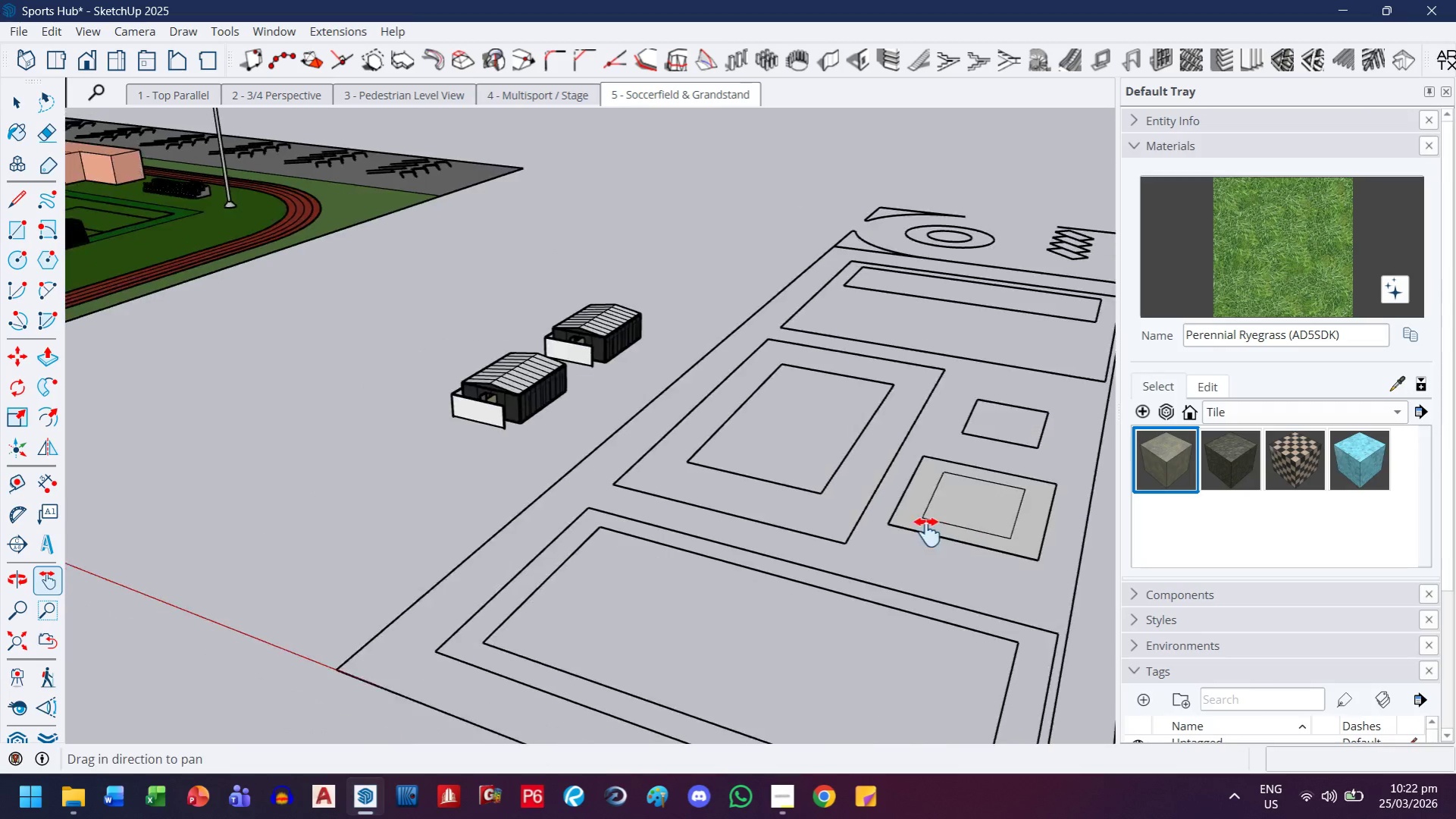 
scroll: coordinate [521, 475], scroll_direction: down, amount: 12.0
 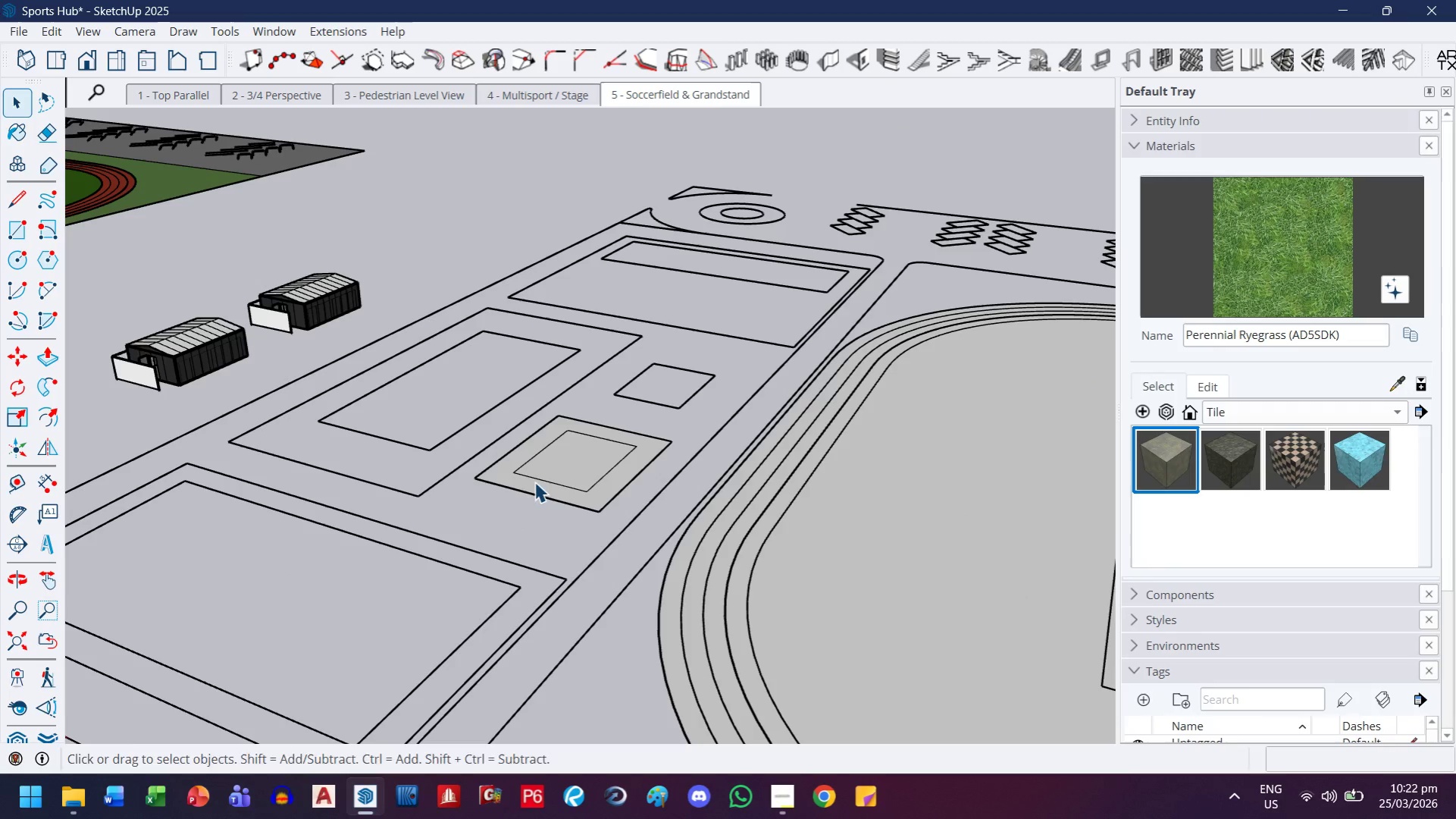 
left_click_drag(start_coordinate=[224, 498], to_coordinate=[702, 618])
 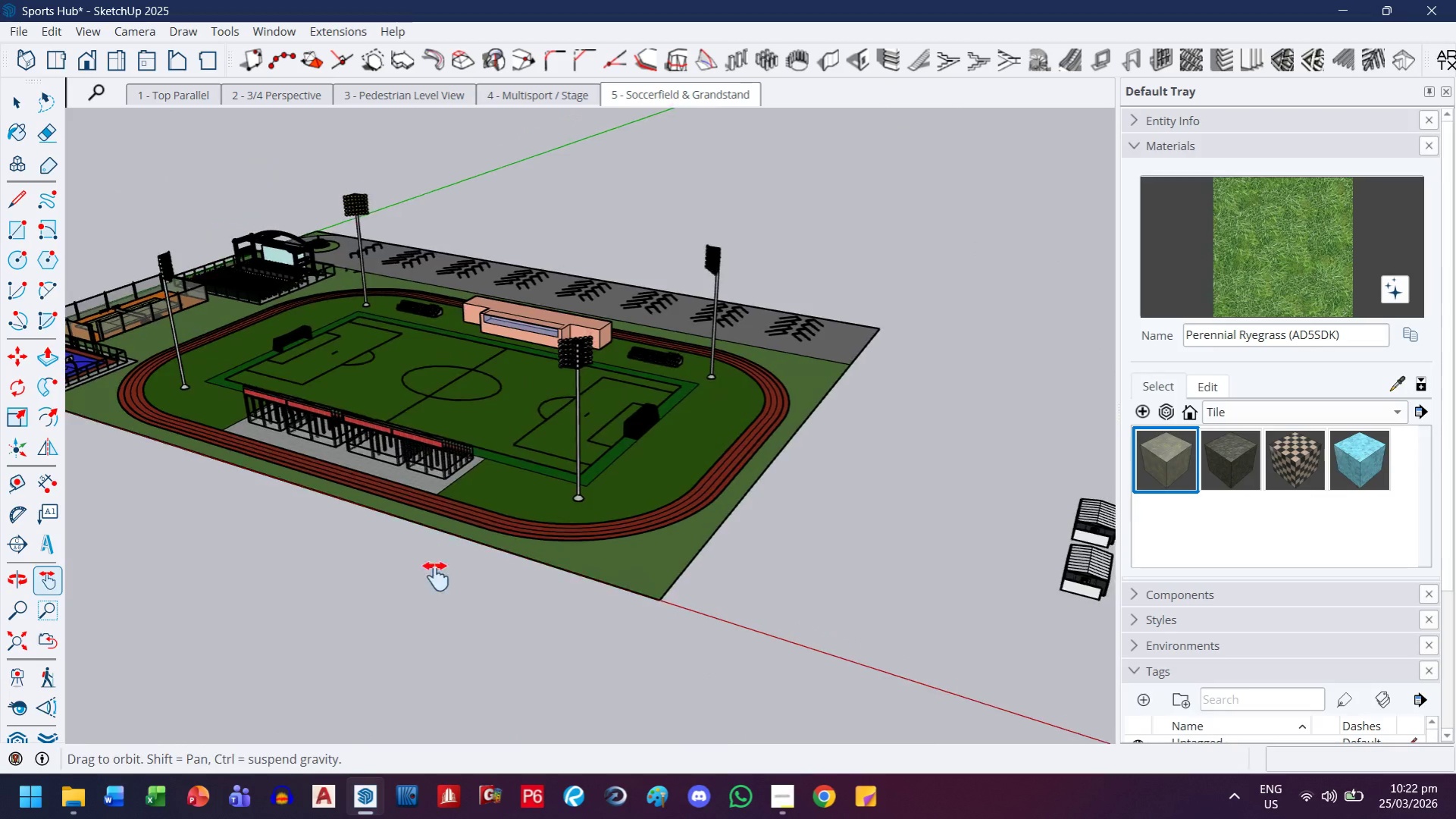 
scroll: coordinate [770, 525], scroll_direction: down, amount: 7.0
 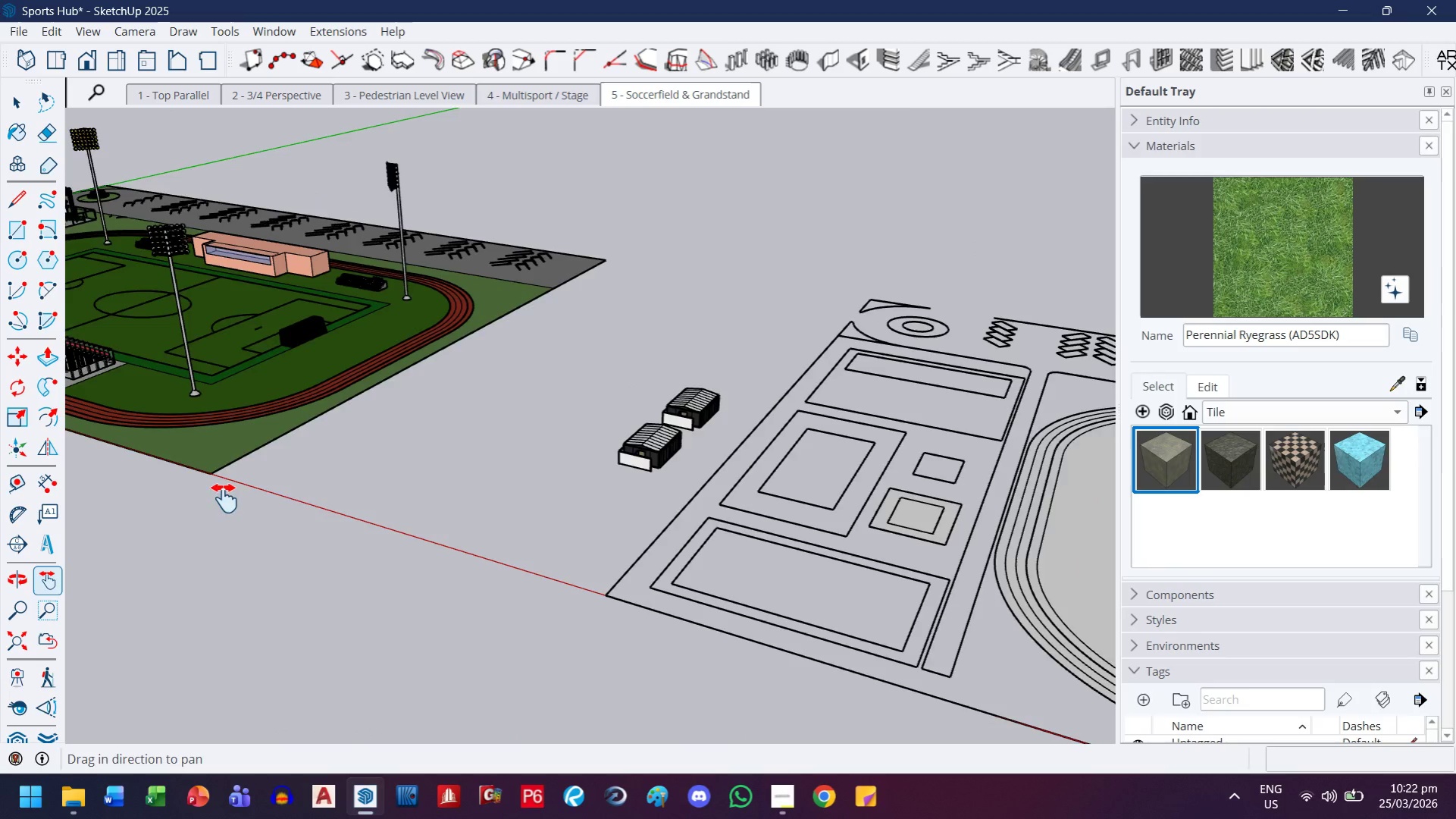 
scroll: coordinate [436, 576], scroll_direction: up, amount: 1.0
 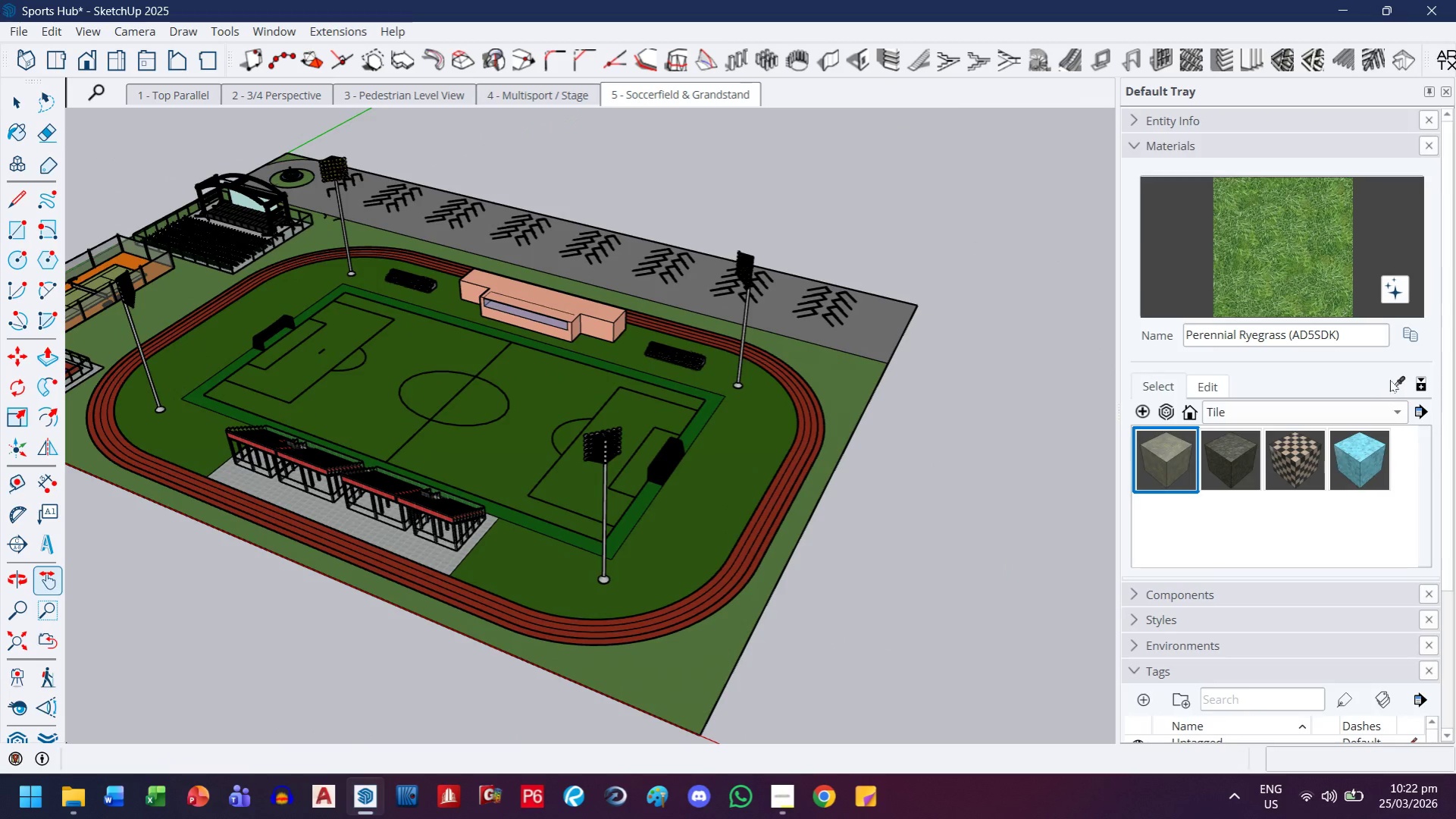 
left_click([1390, 377])
 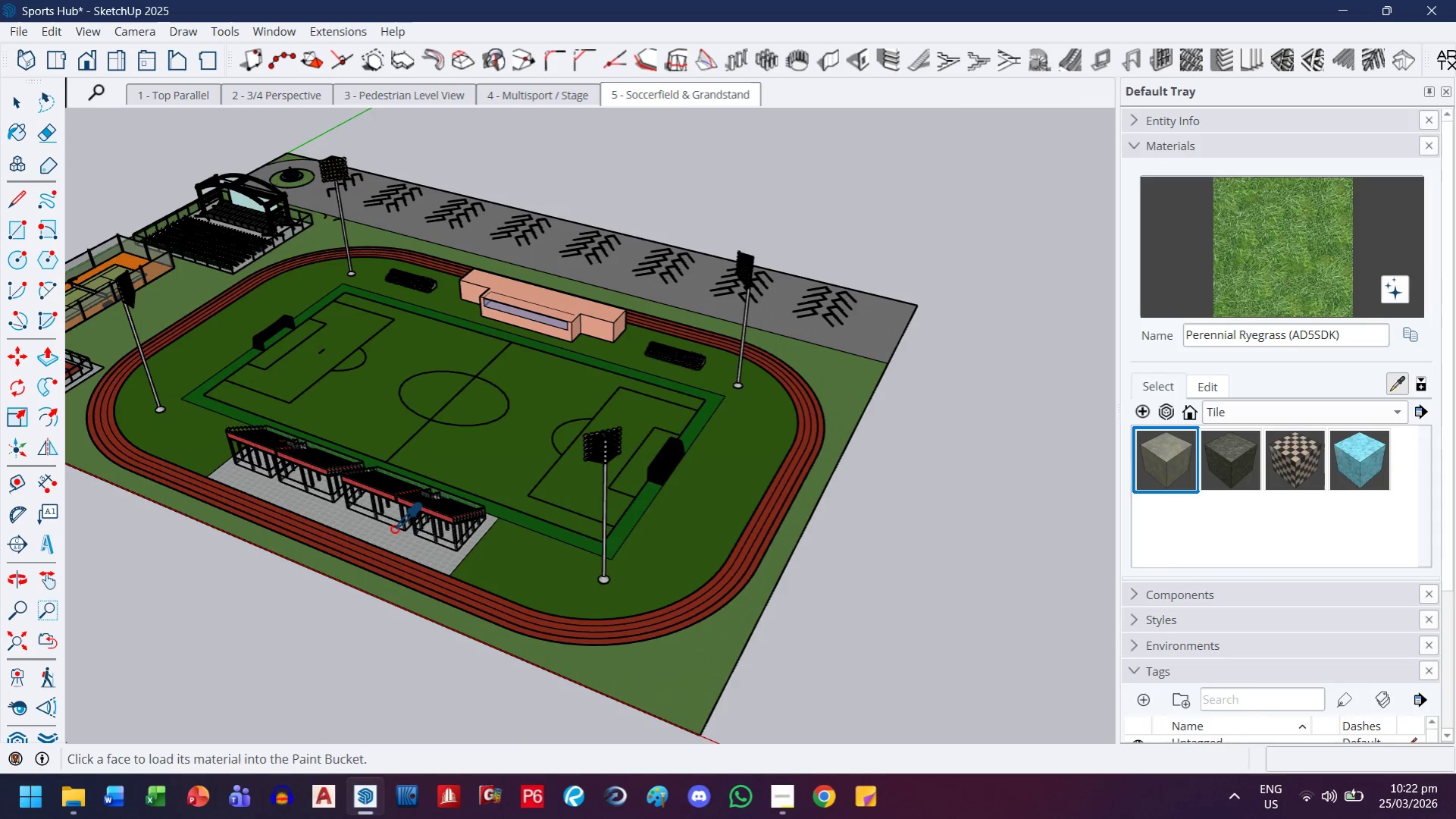 
left_click([392, 530])
 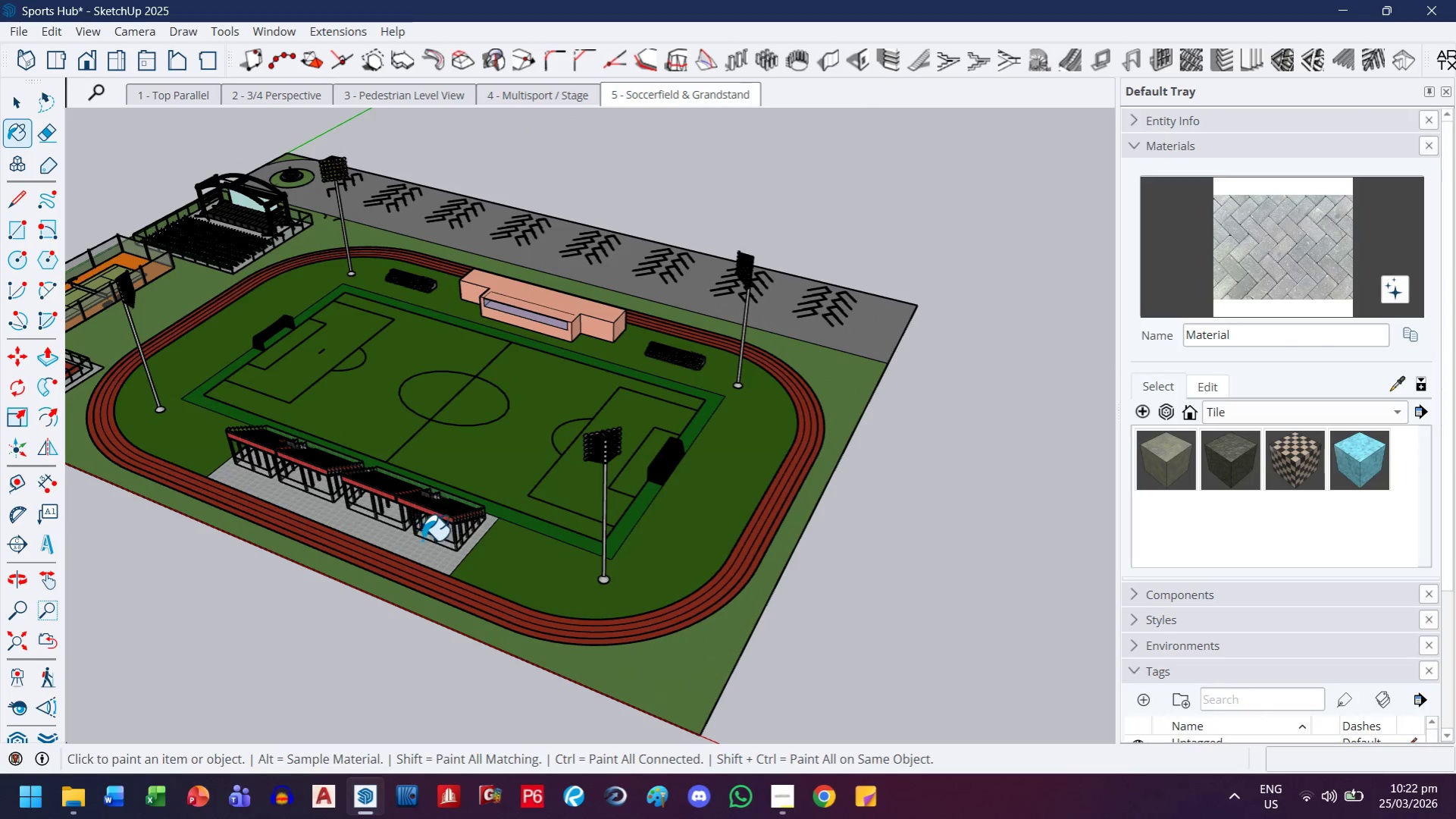 
key(H)
 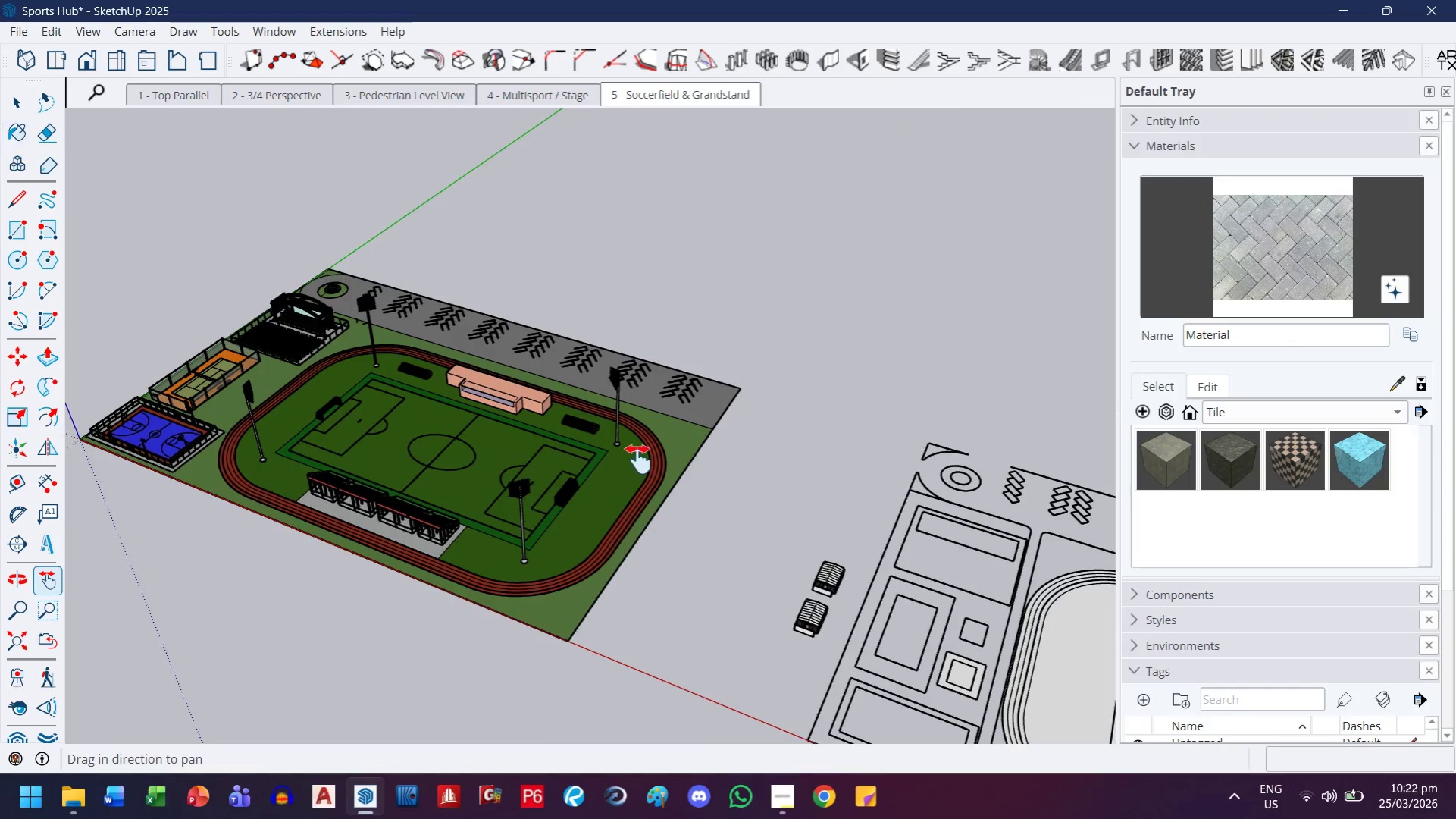 
left_click_drag(start_coordinate=[809, 540], to_coordinate=[396, 405])
 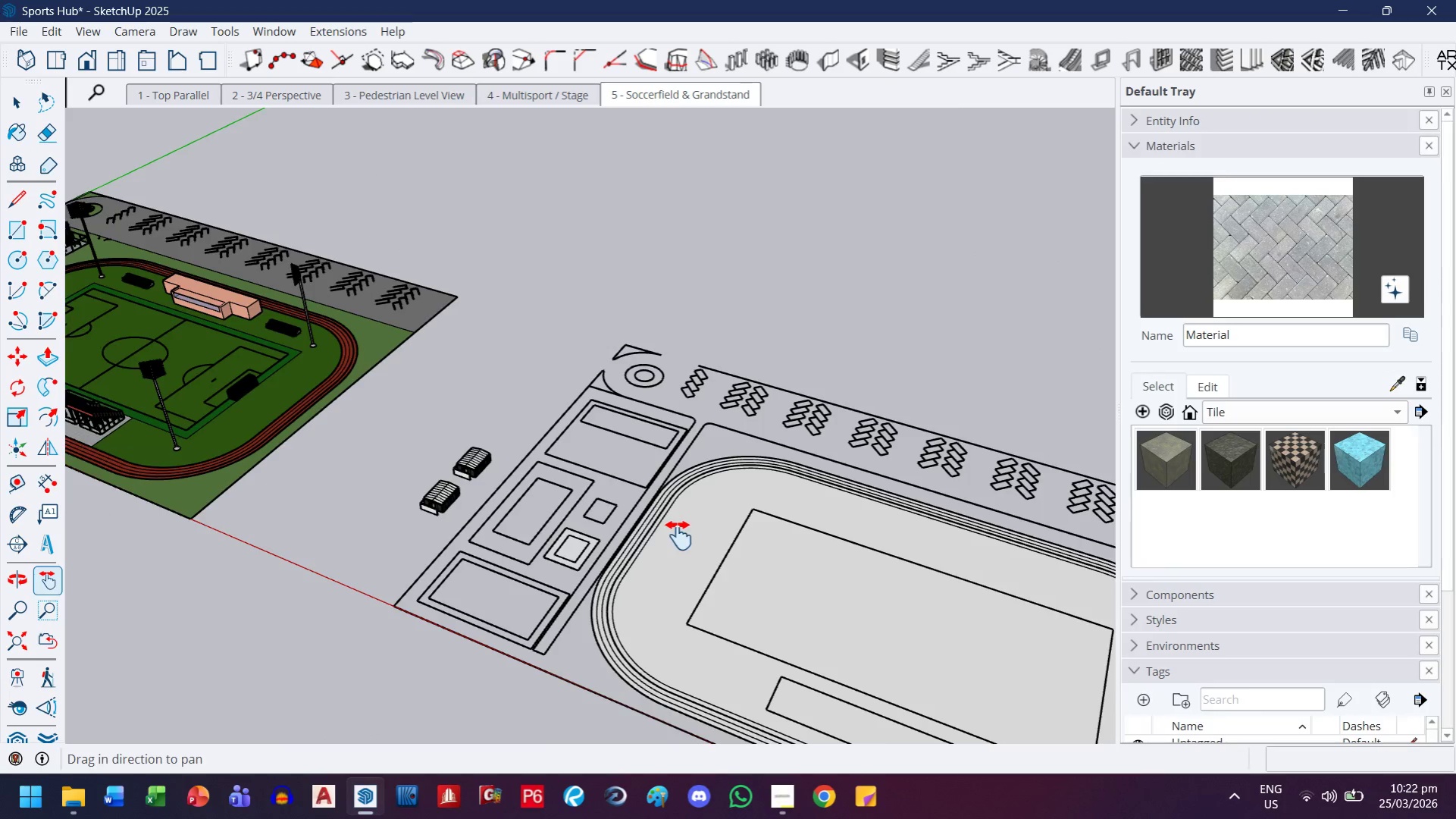 
scroll: coordinate [431, 546], scroll_direction: down, amount: 6.0
 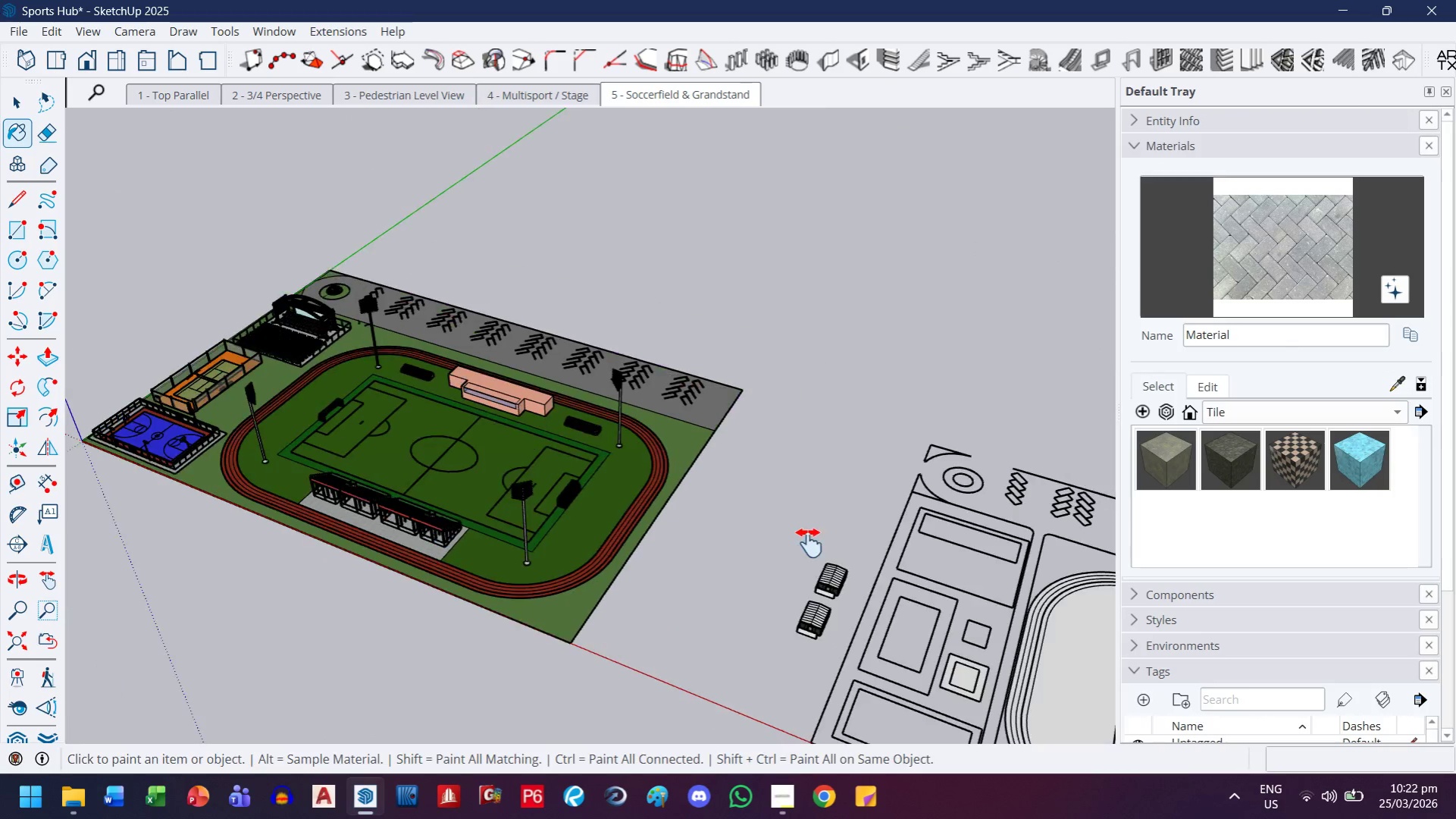 
scroll: coordinate [597, 557], scroll_direction: up, amount: 8.0
 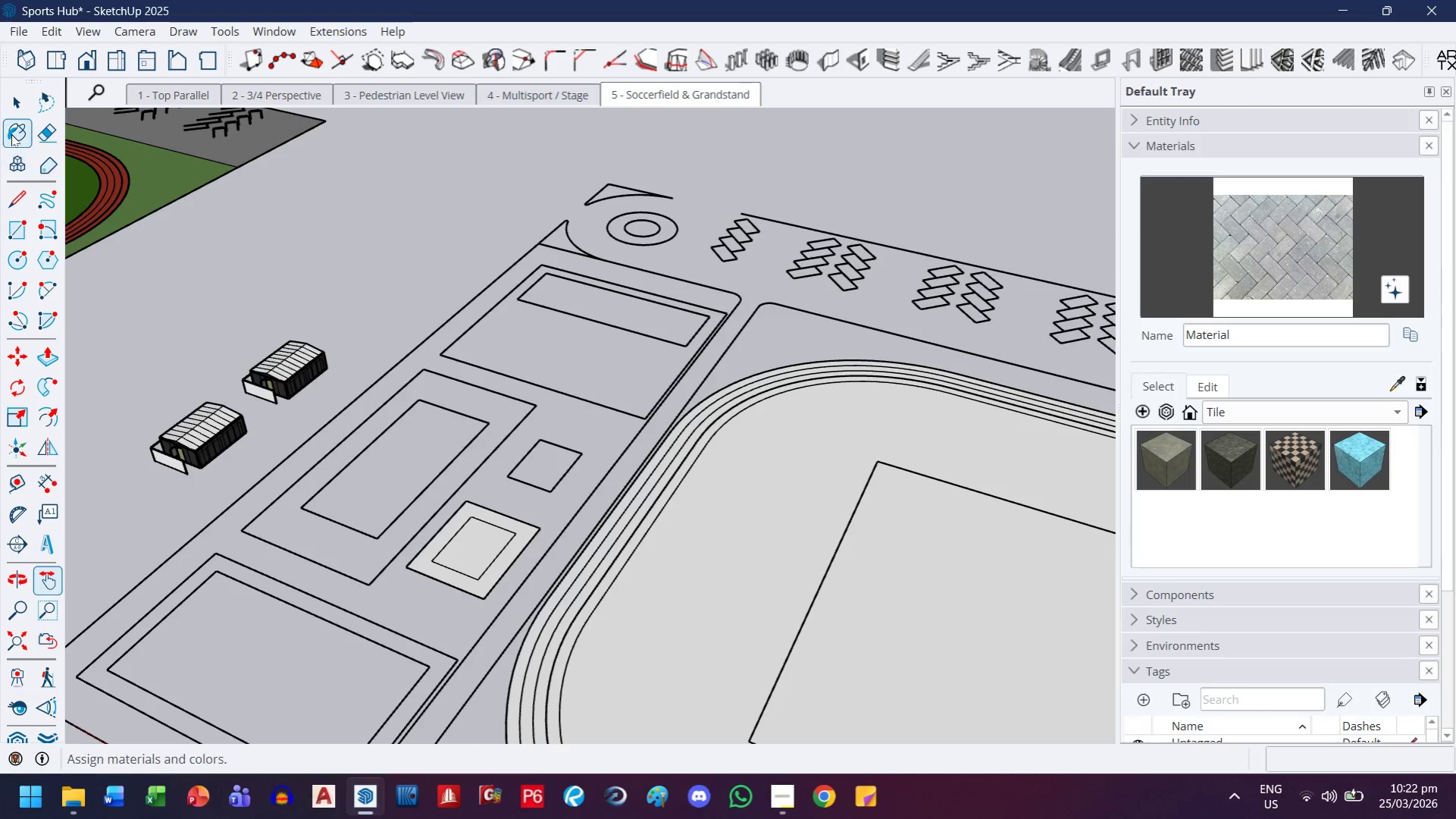 
left_click([13, 117])
 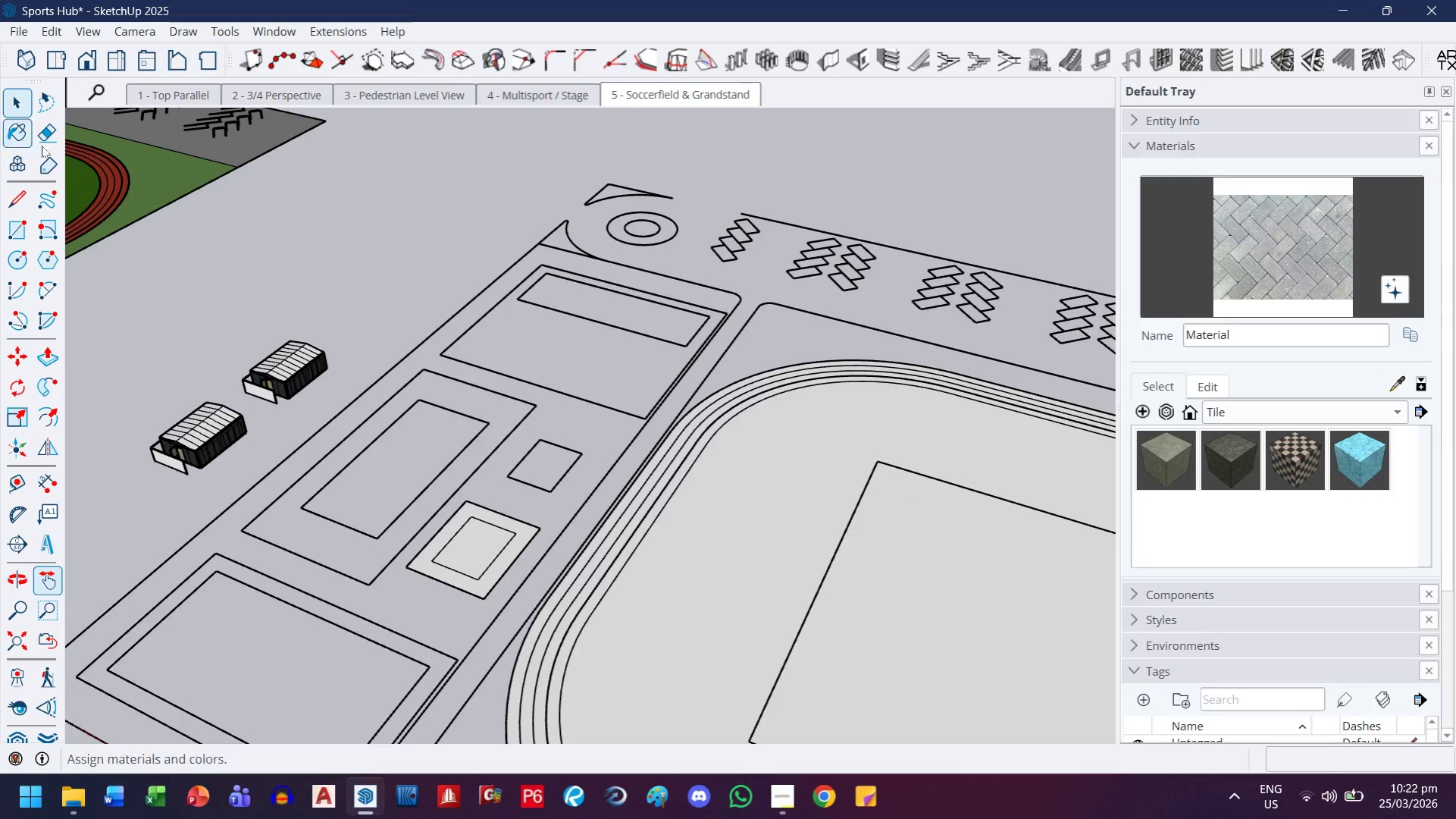 
left_click([479, 579])
 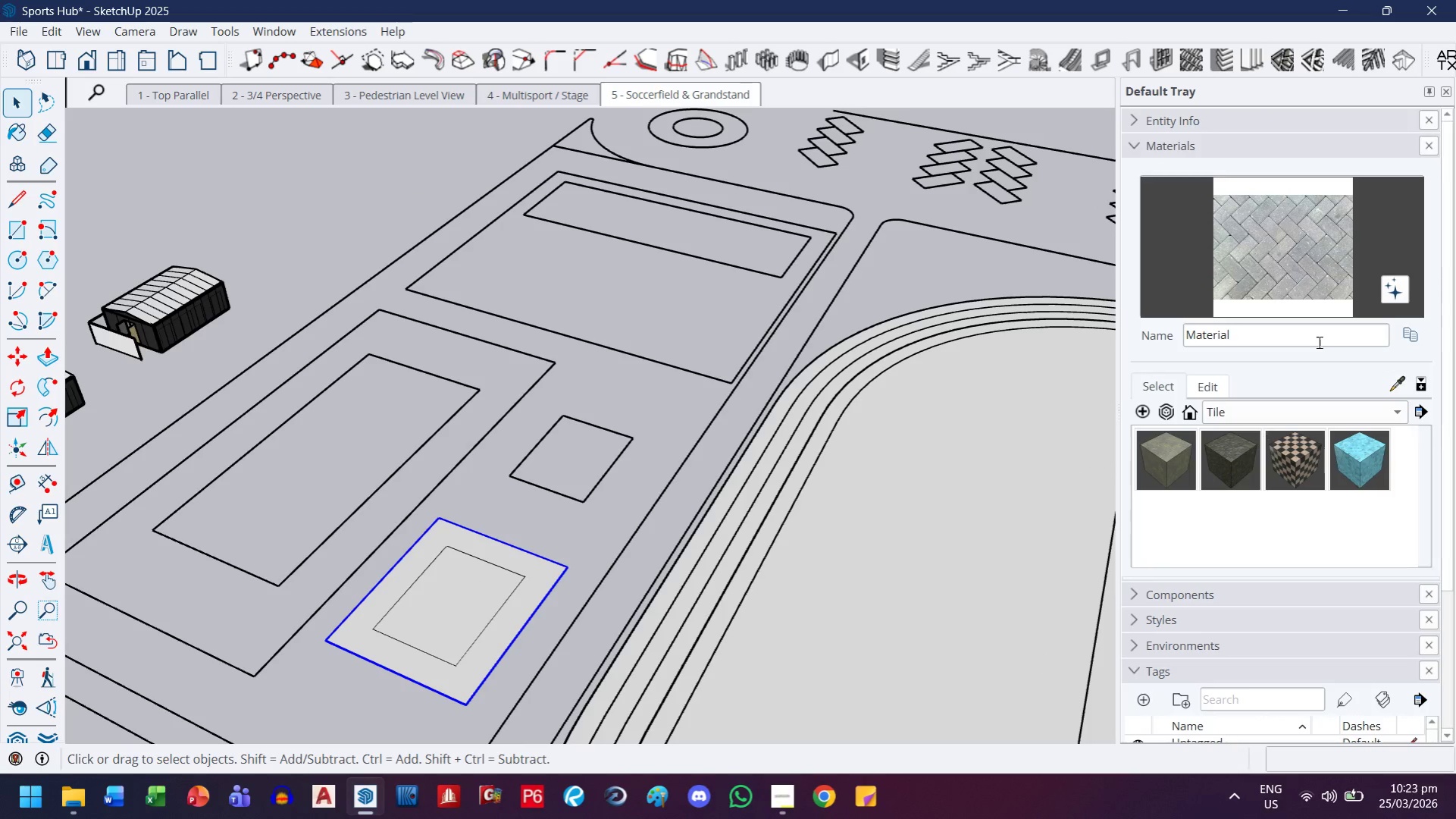 
scroll: coordinate [502, 564], scroll_direction: up, amount: 5.0
 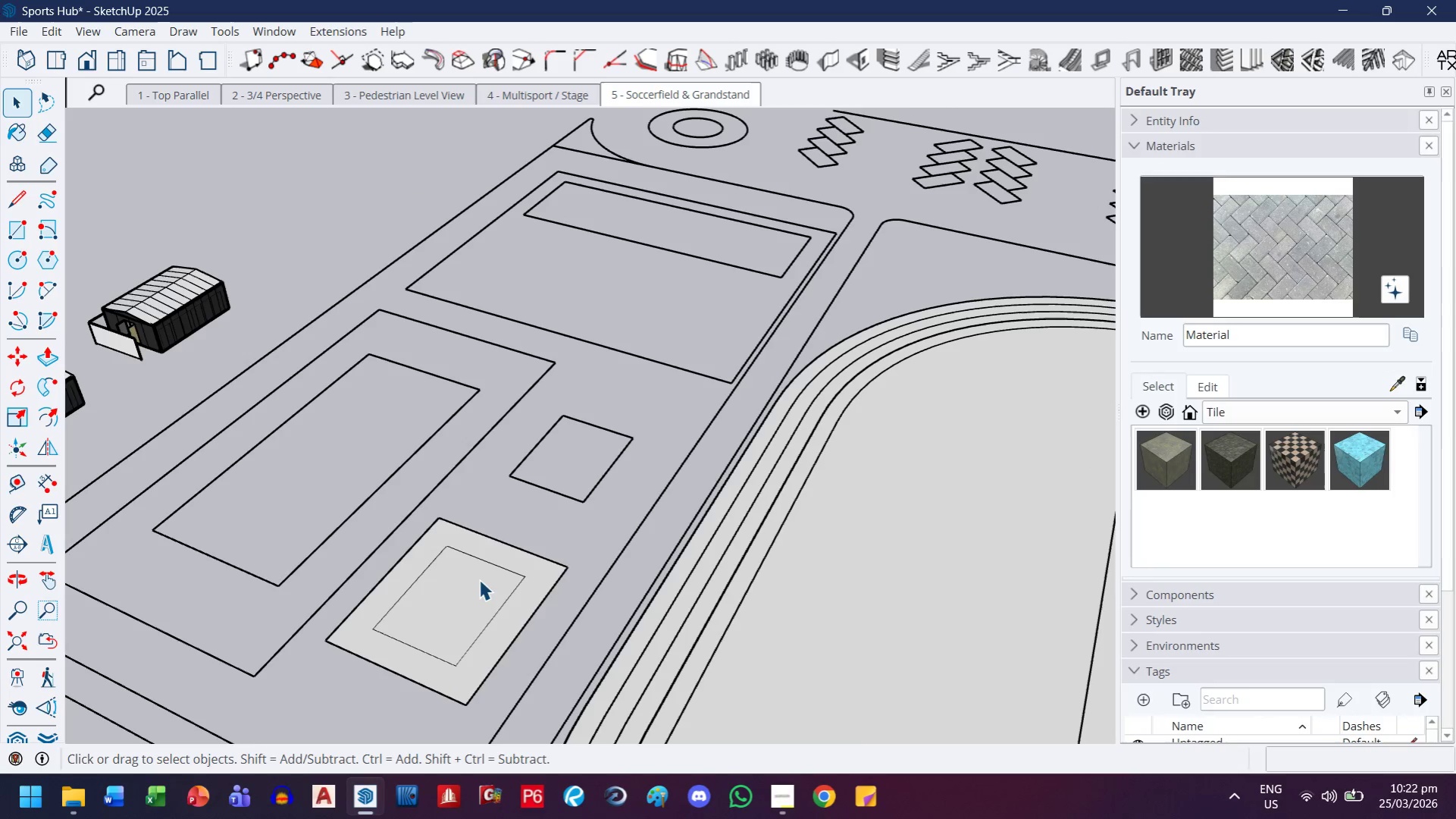 
left_click_drag(start_coordinate=[1323, 270], to_coordinate=[1317, 274])
 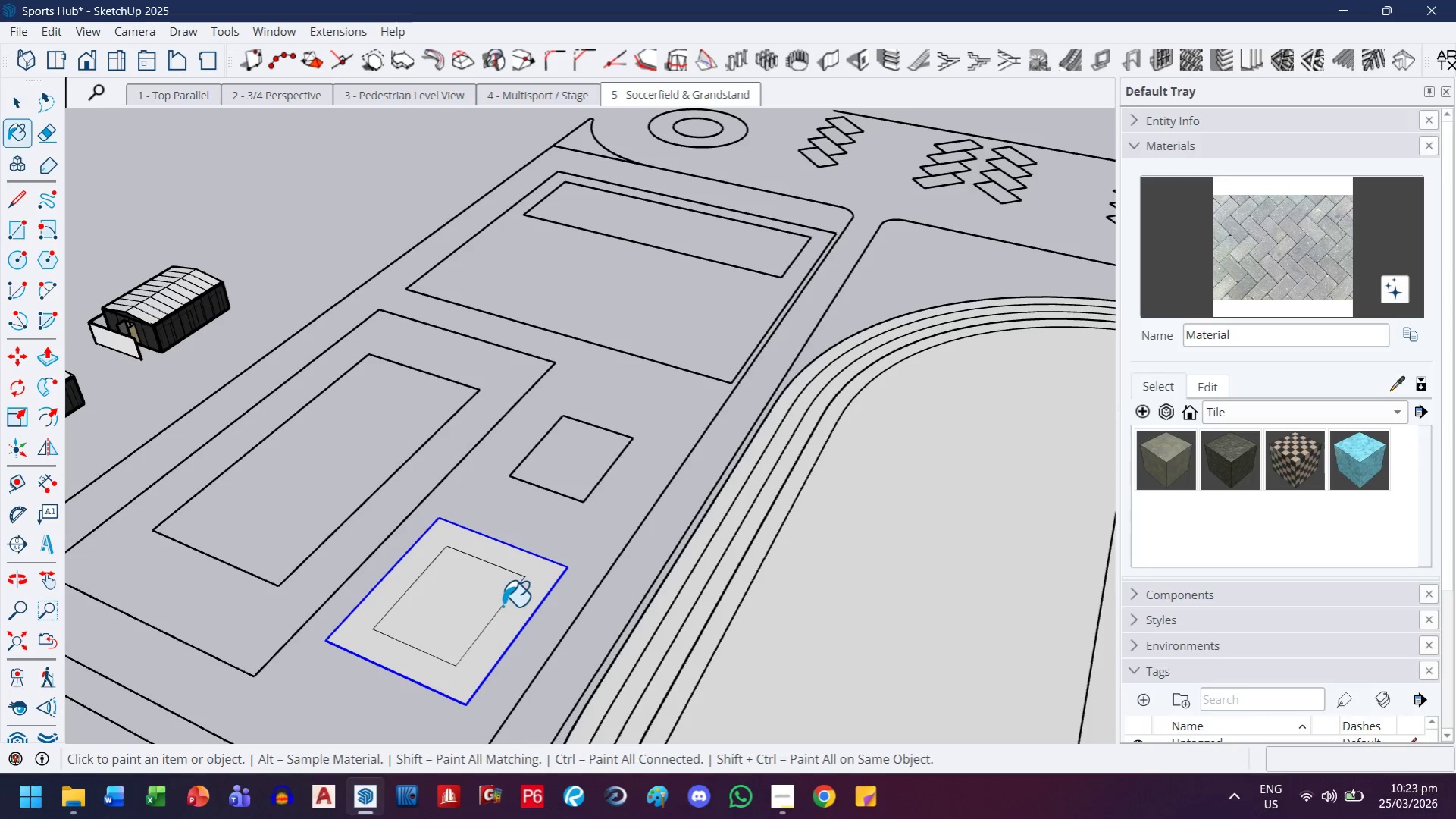 
double_click([503, 606])
 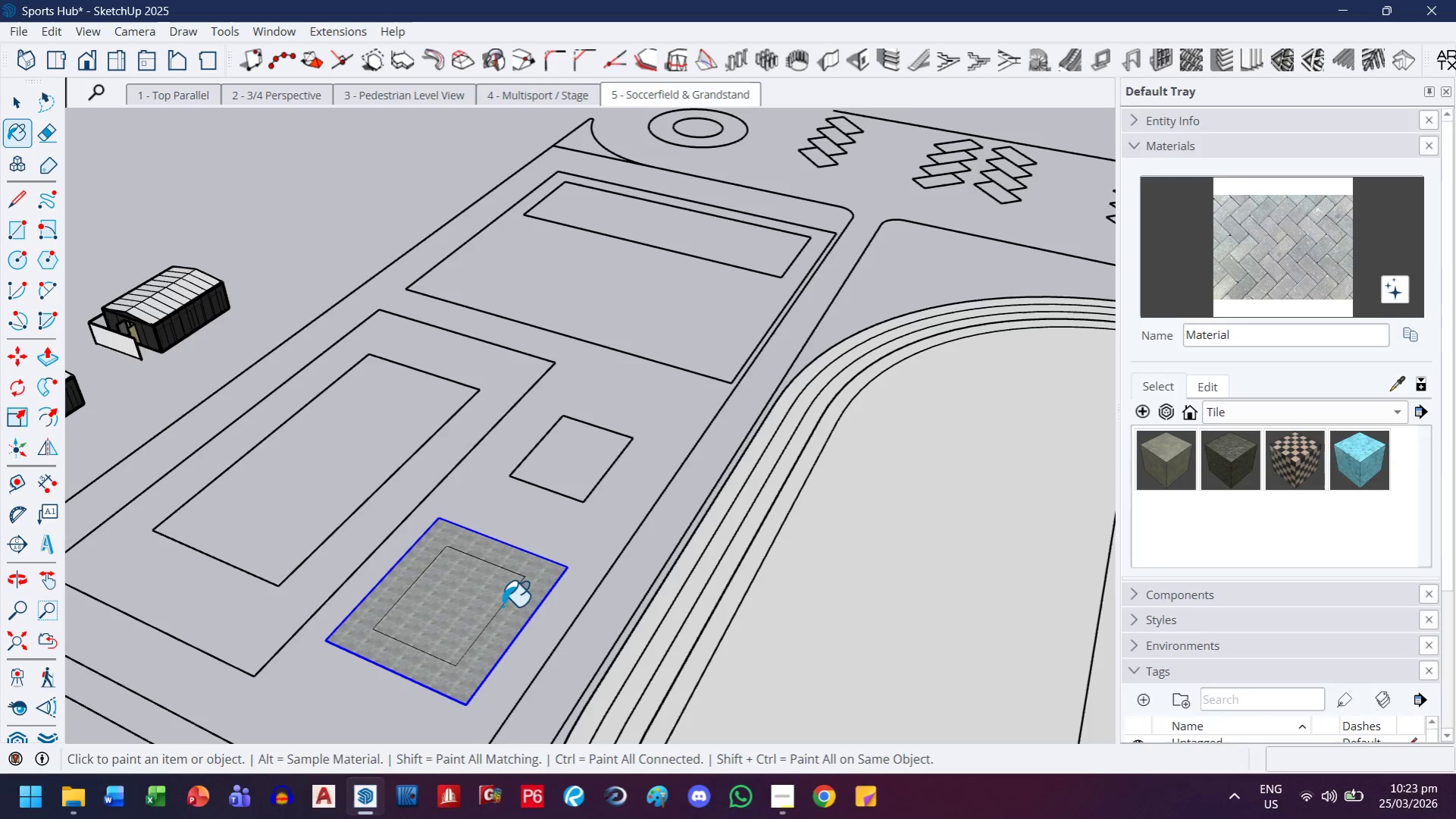 
key(H)
 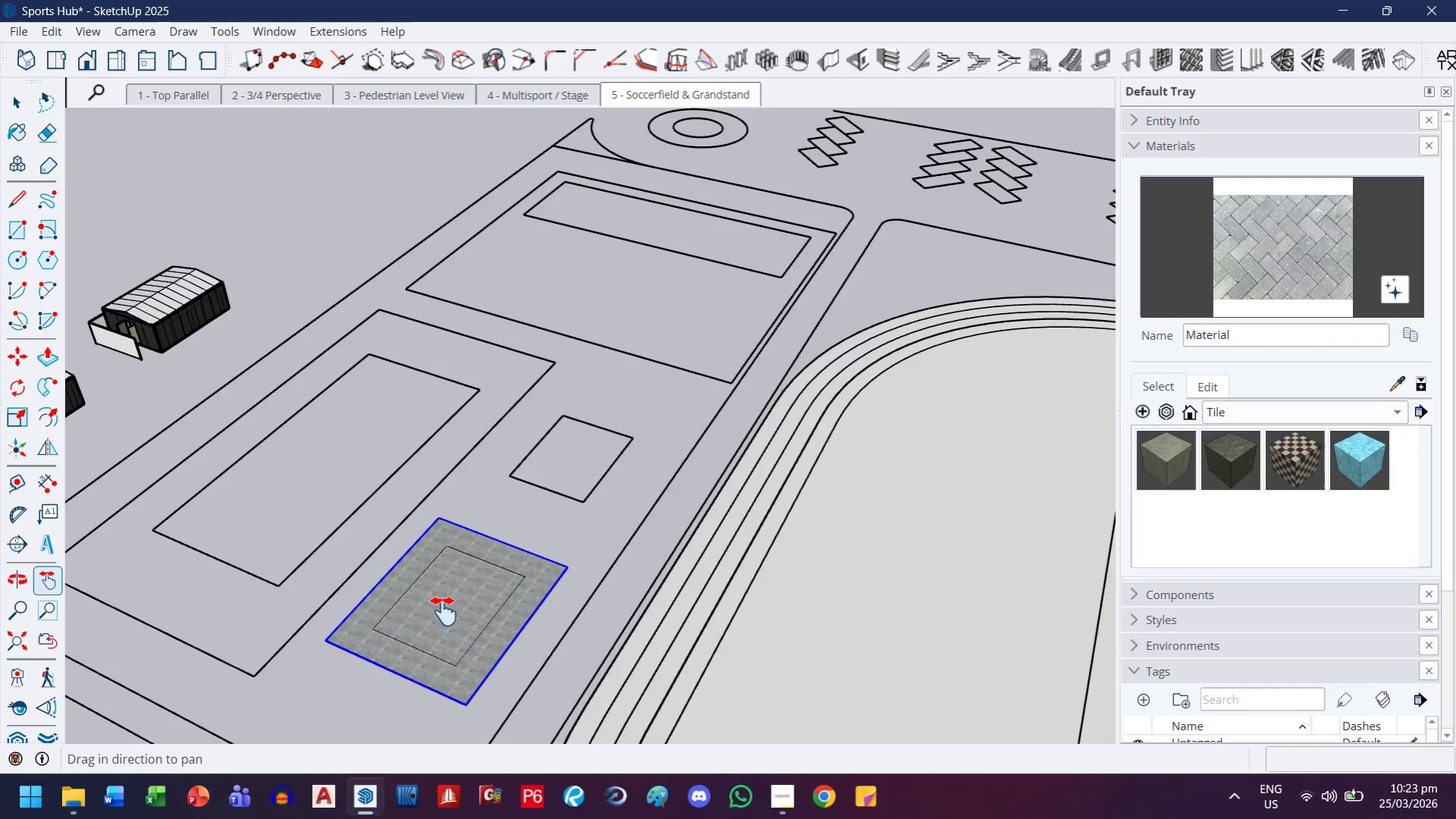 
left_click_drag(start_coordinate=[443, 611], to_coordinate=[723, 595])
 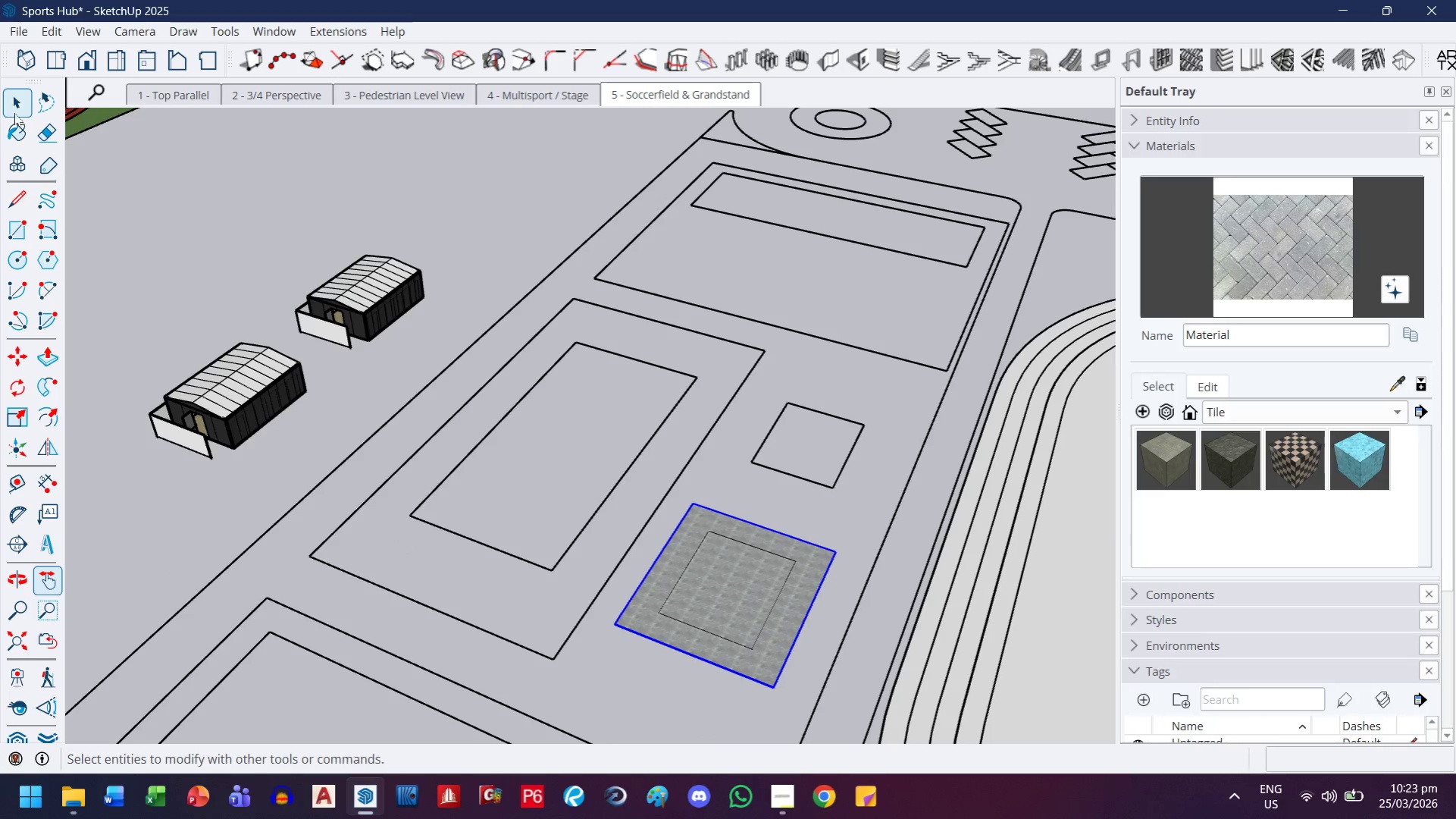 
double_click([139, 284])
 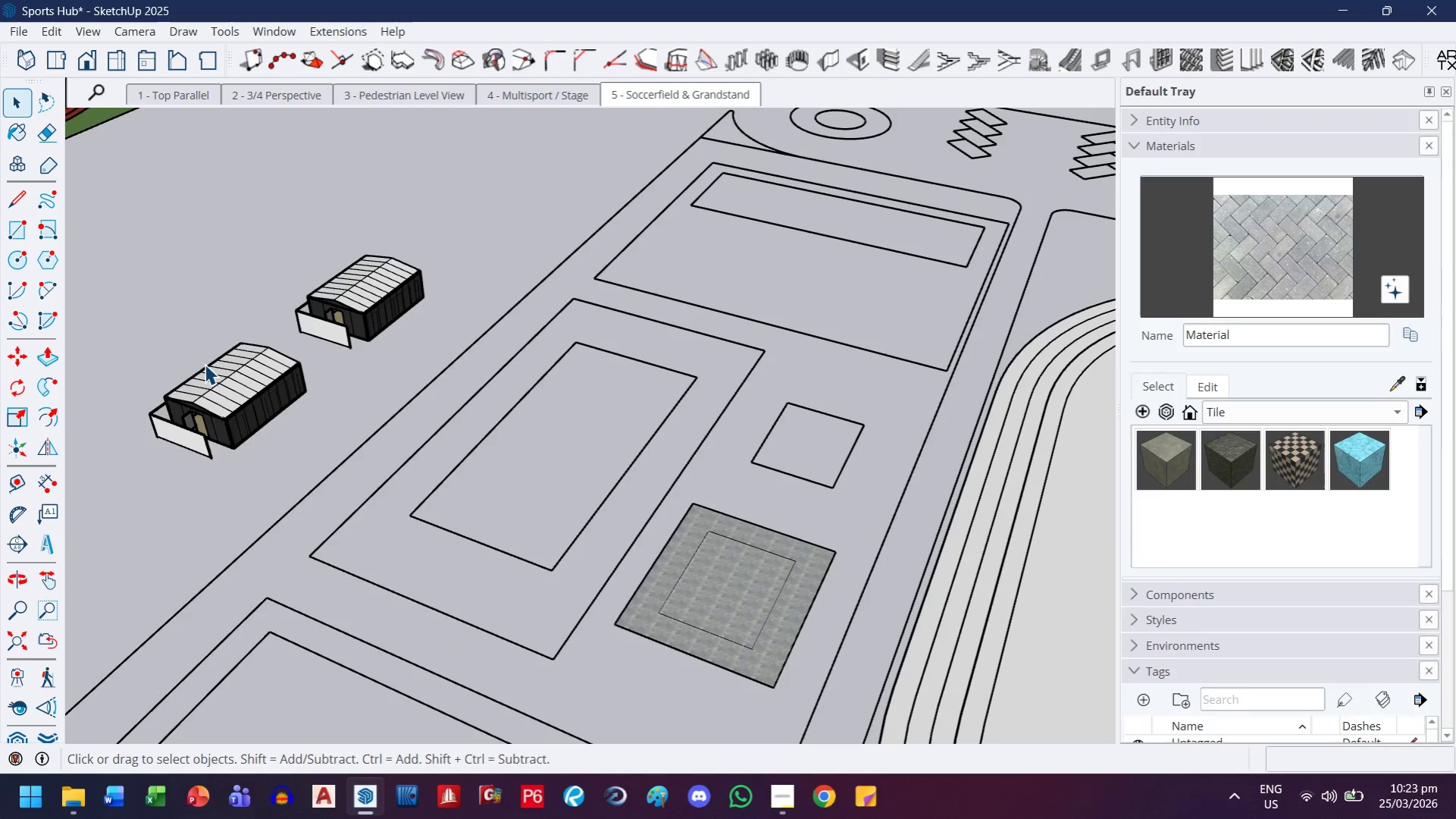 
triple_click([206, 366])
 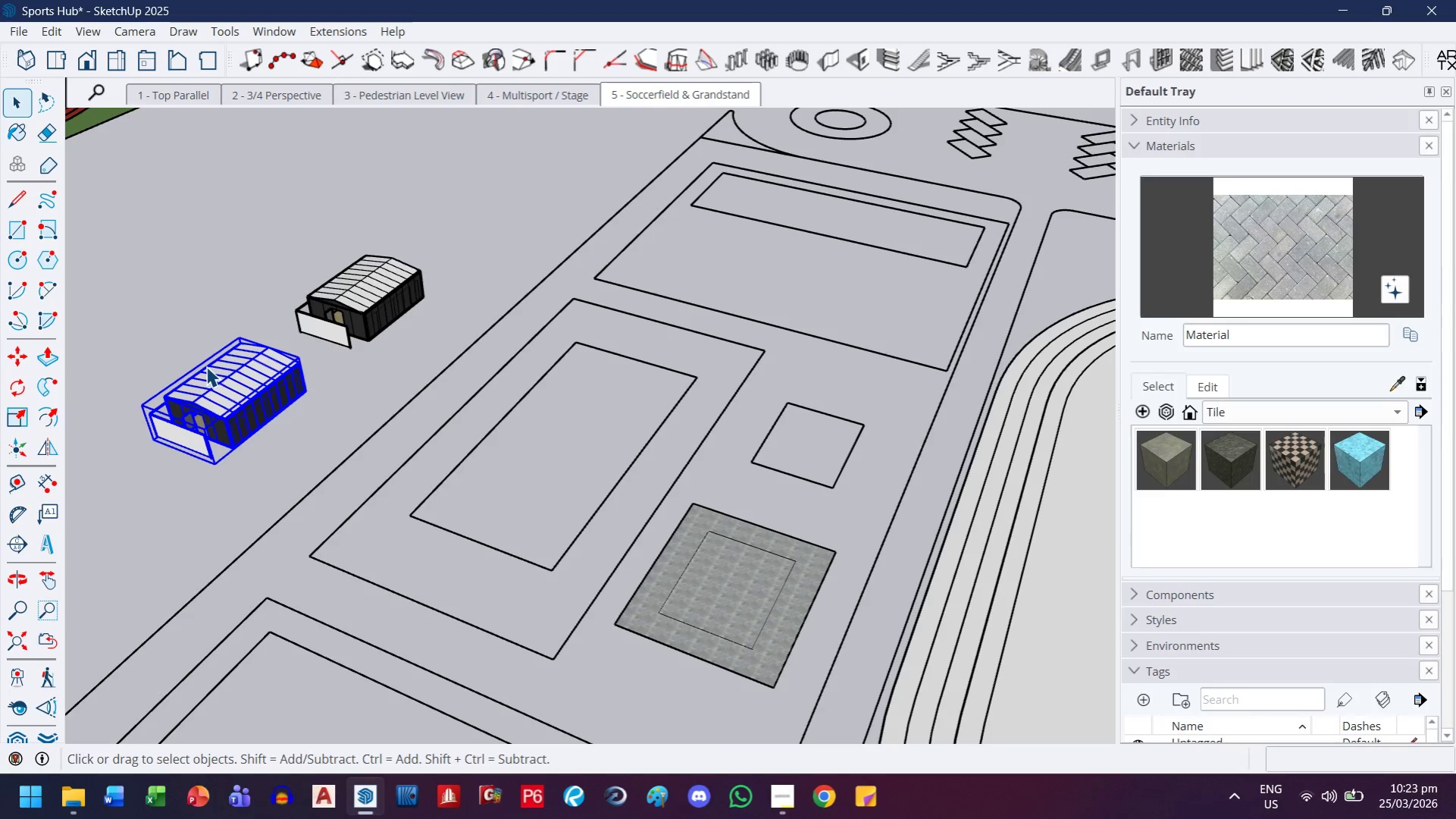 
key(M)
 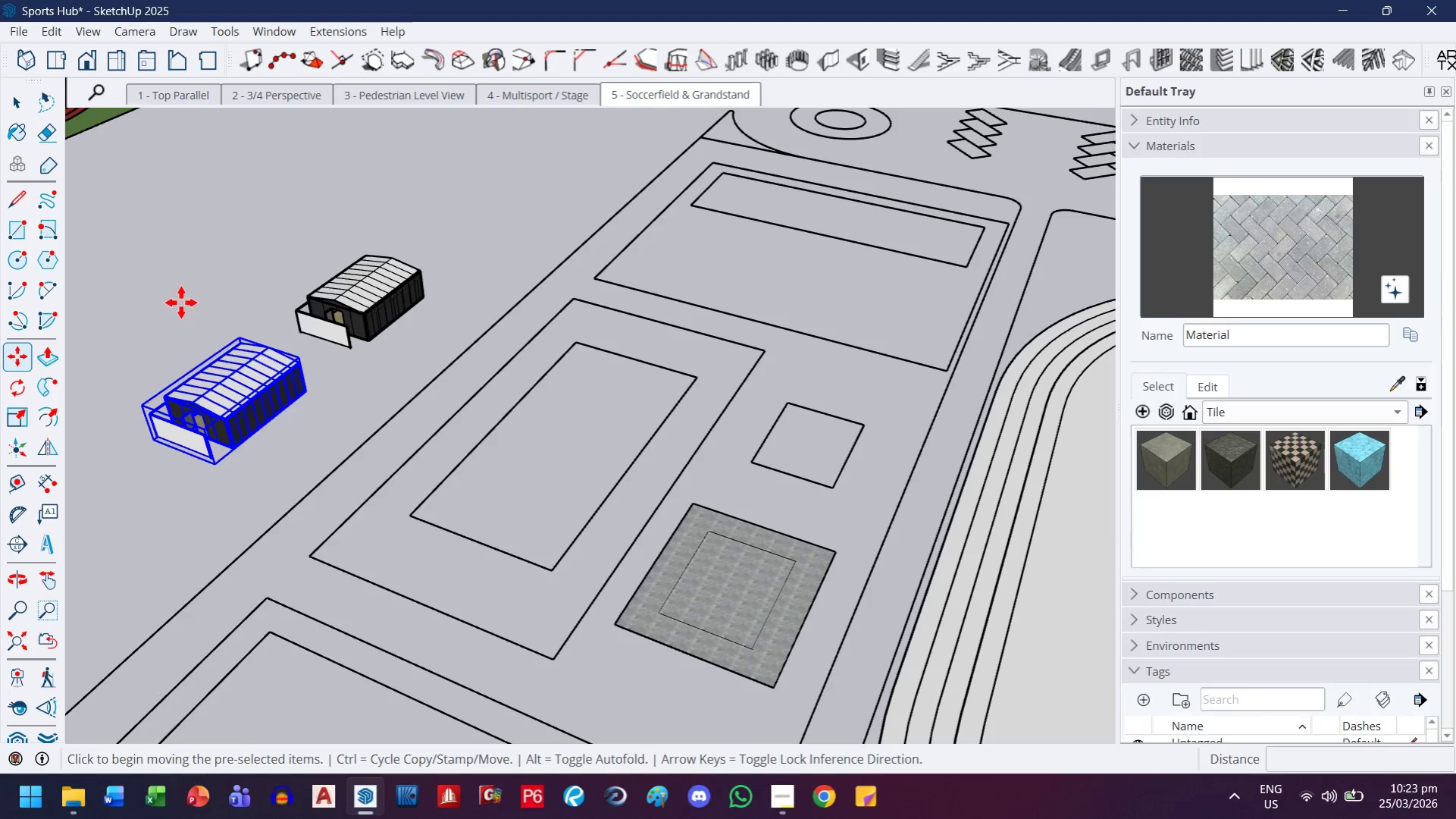 
left_click([181, 303])
 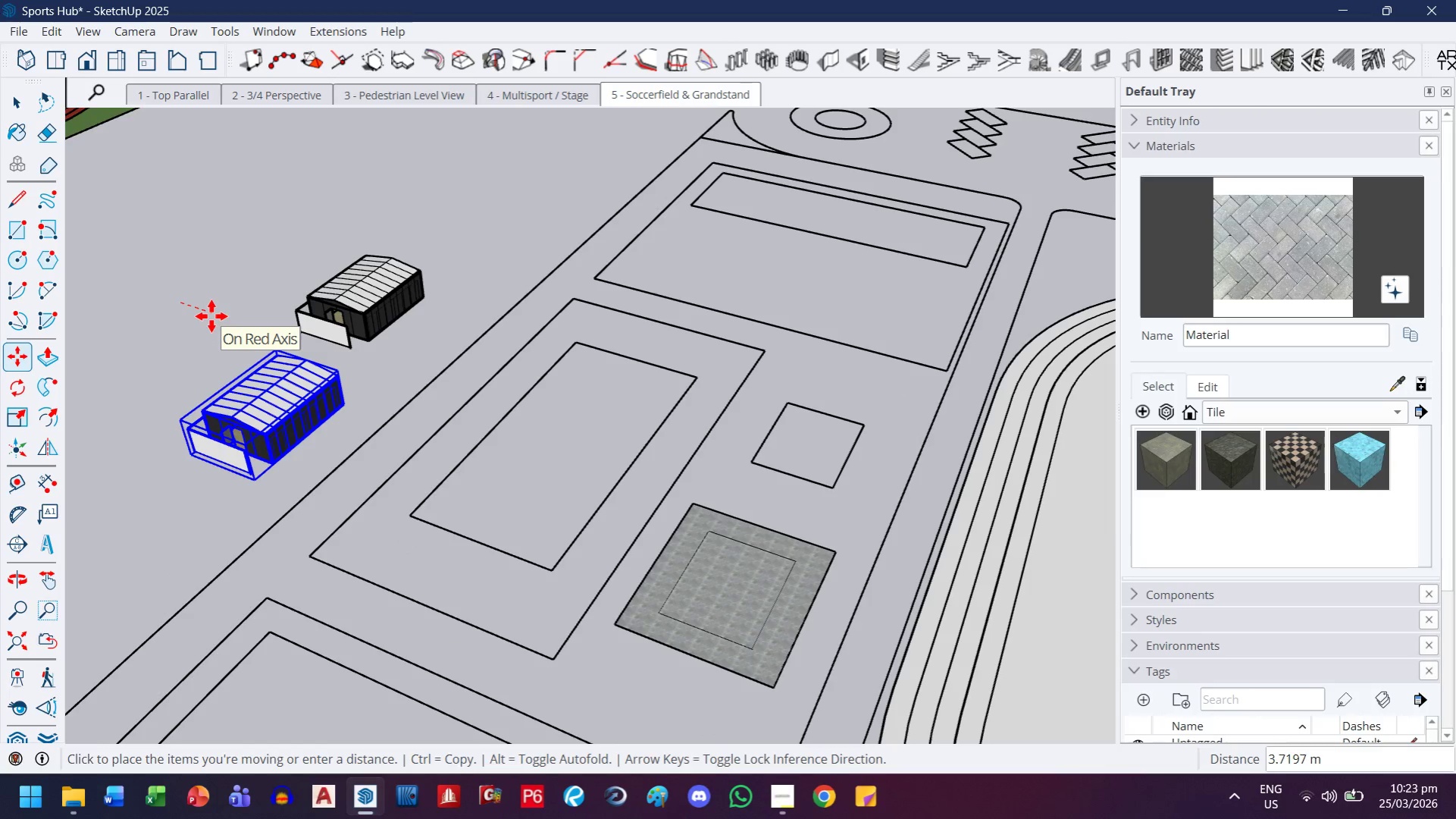 
key(ArrowRight)
 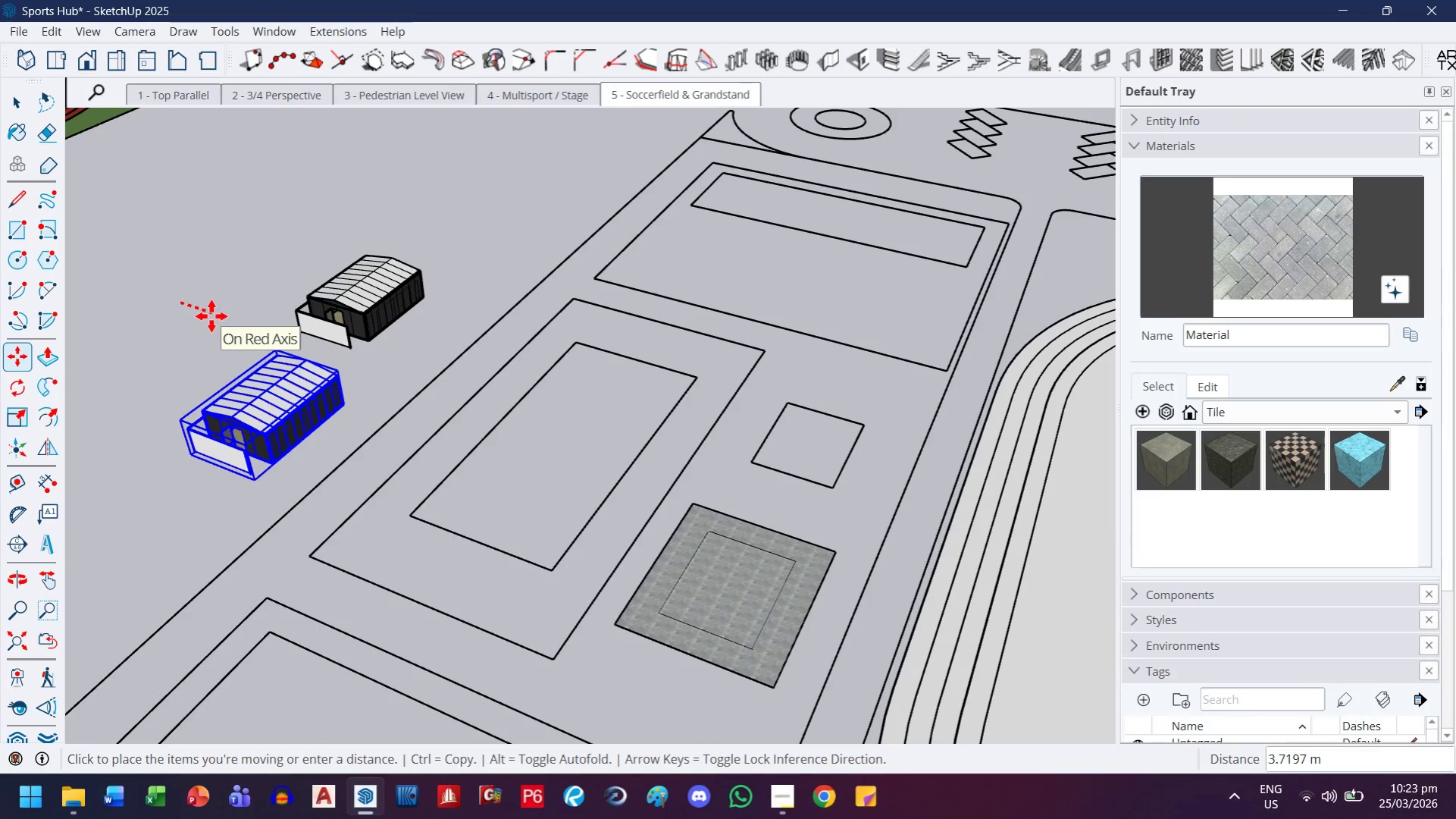 
type(40)
 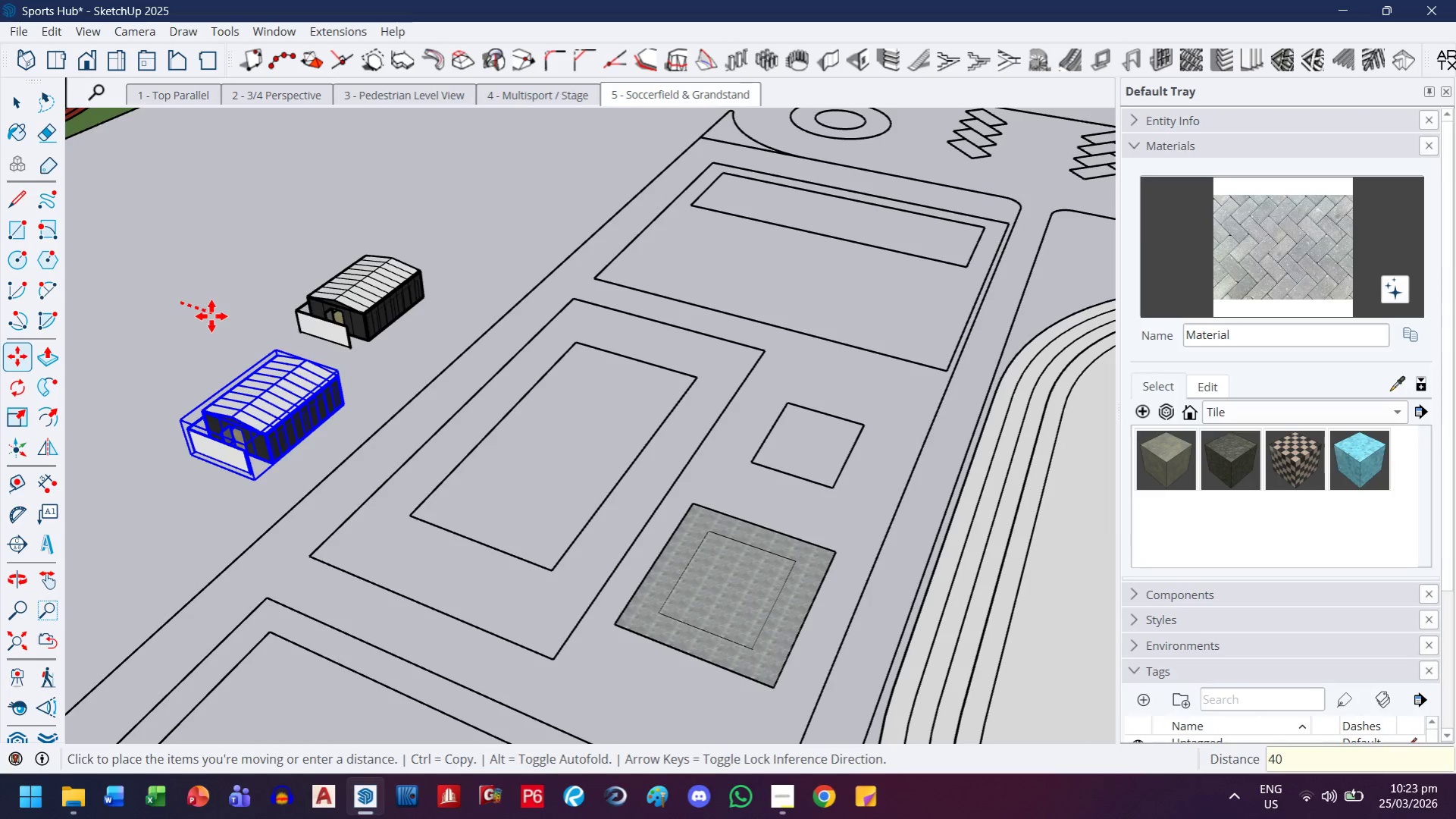 
key(Enter)
 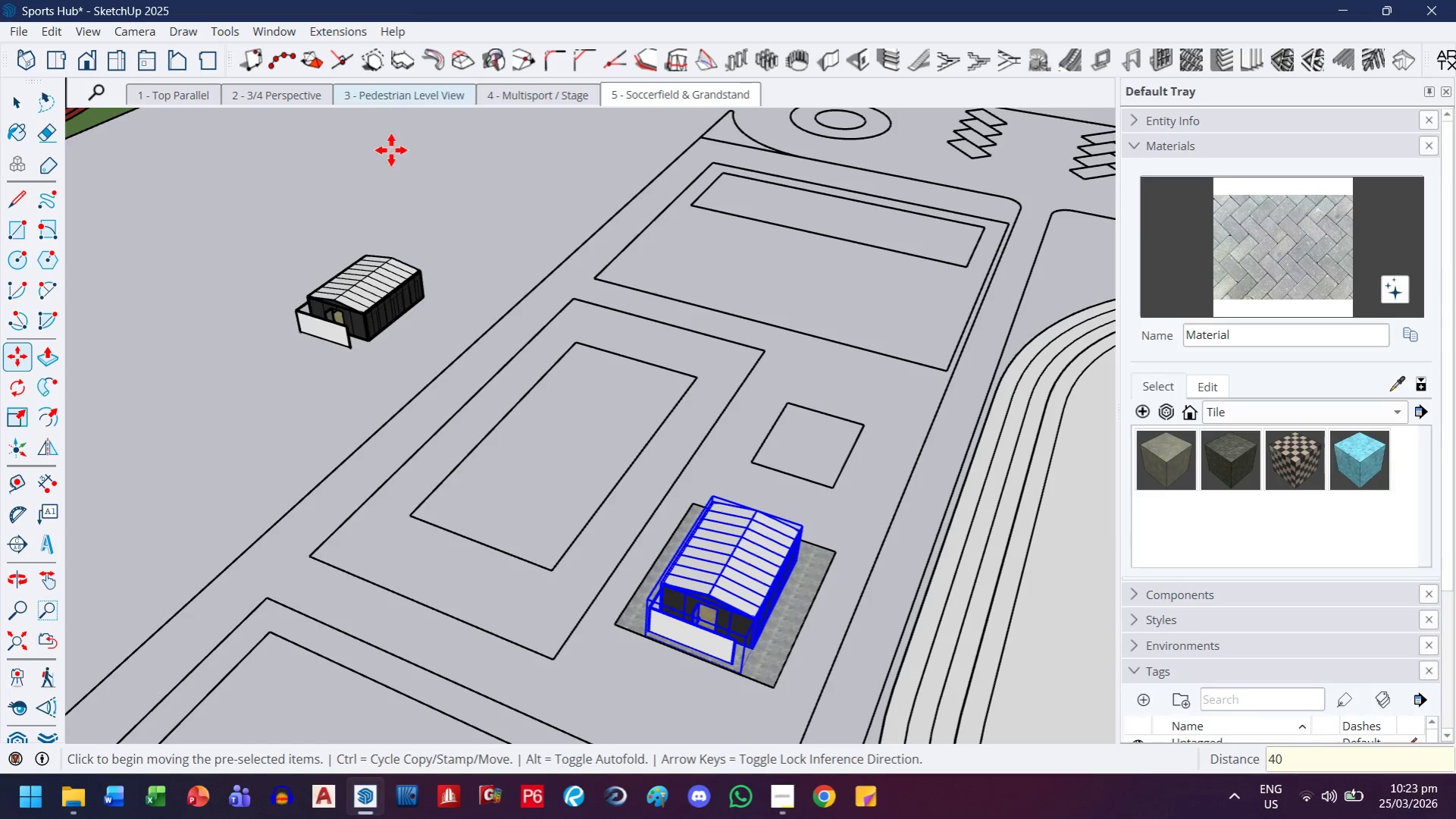 
scroll: coordinate [824, 610], scroll_direction: up, amount: 20.0
 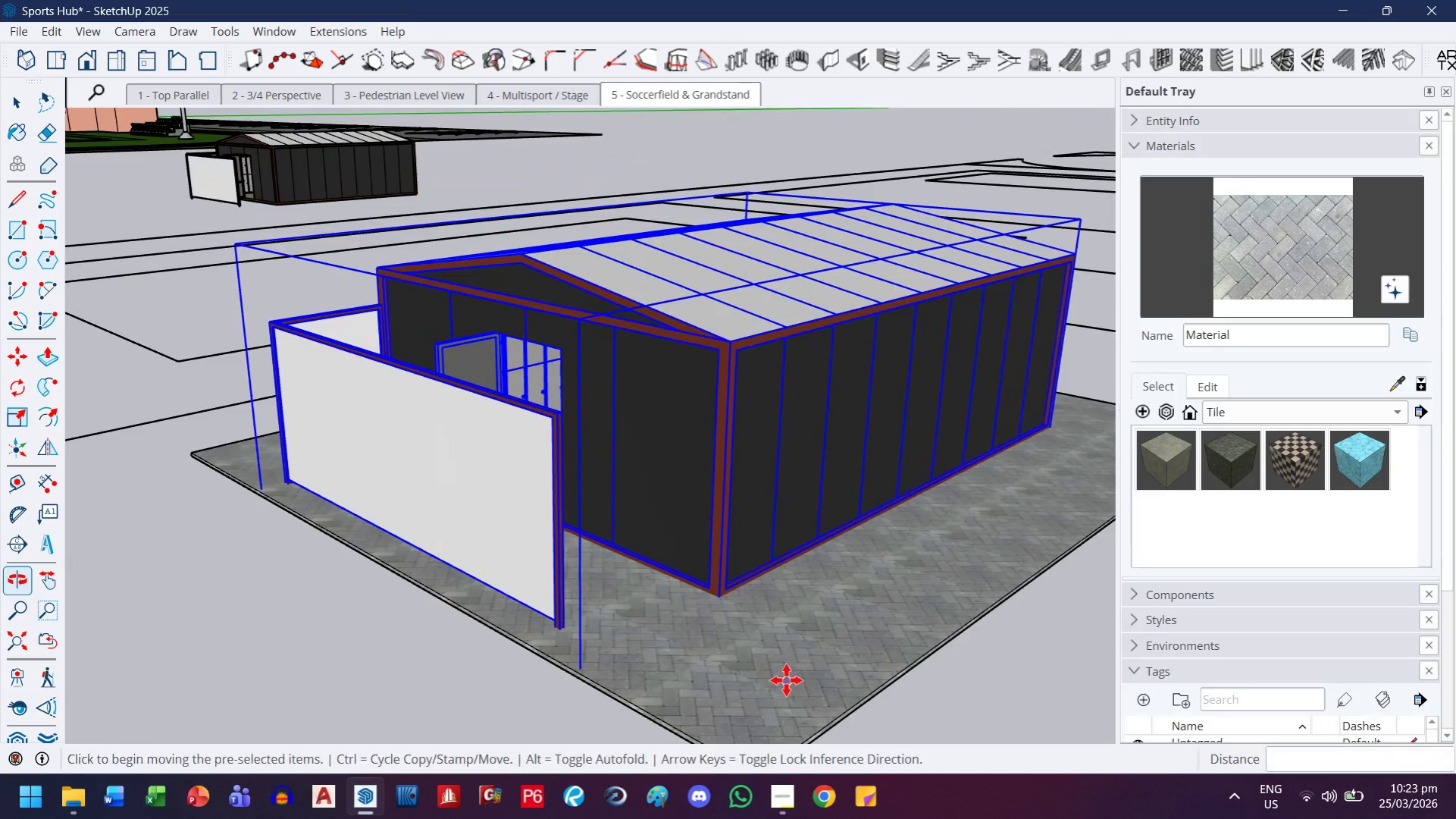 
left_click([794, 668])
 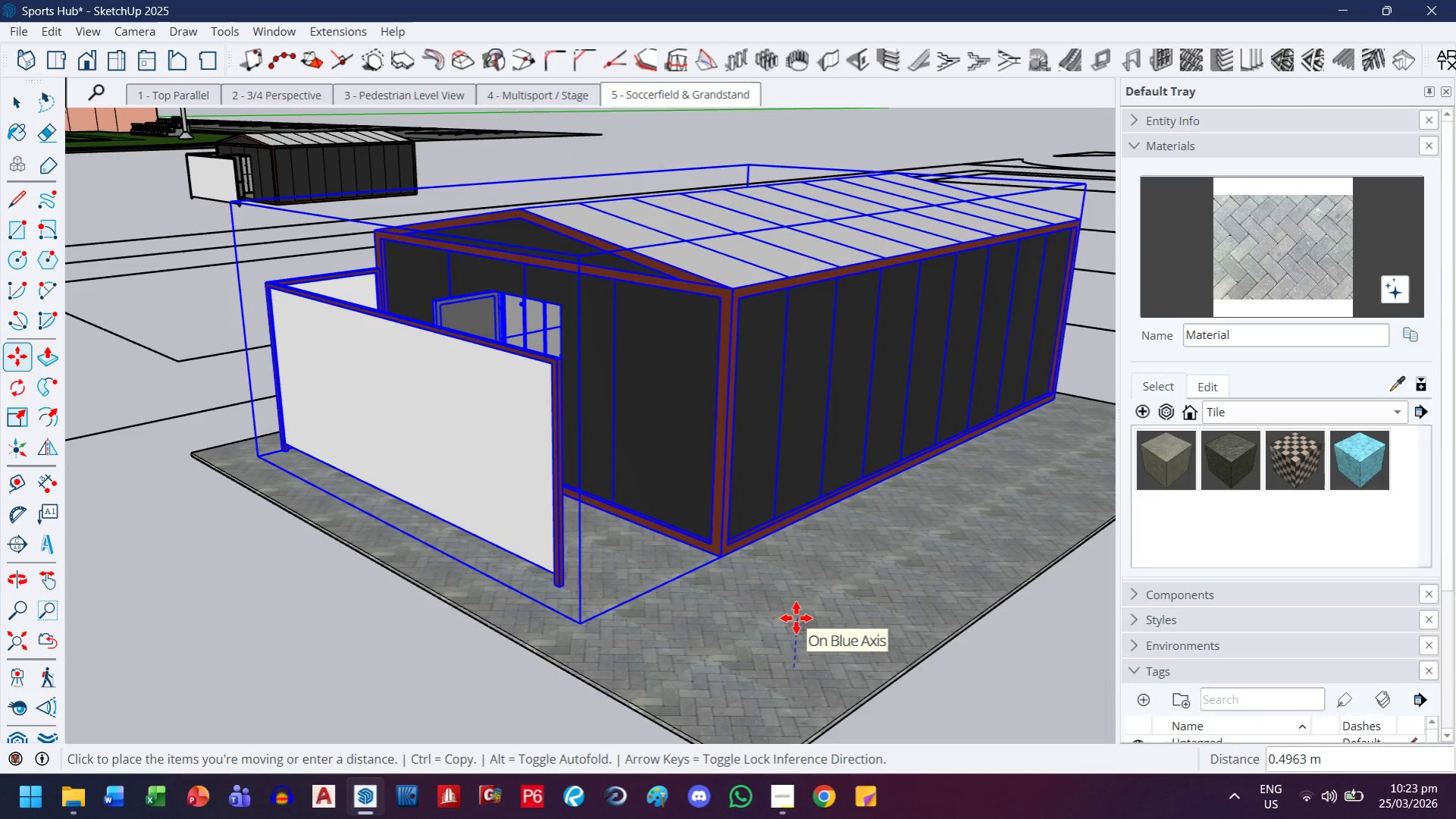 
key(ArrowUp)
 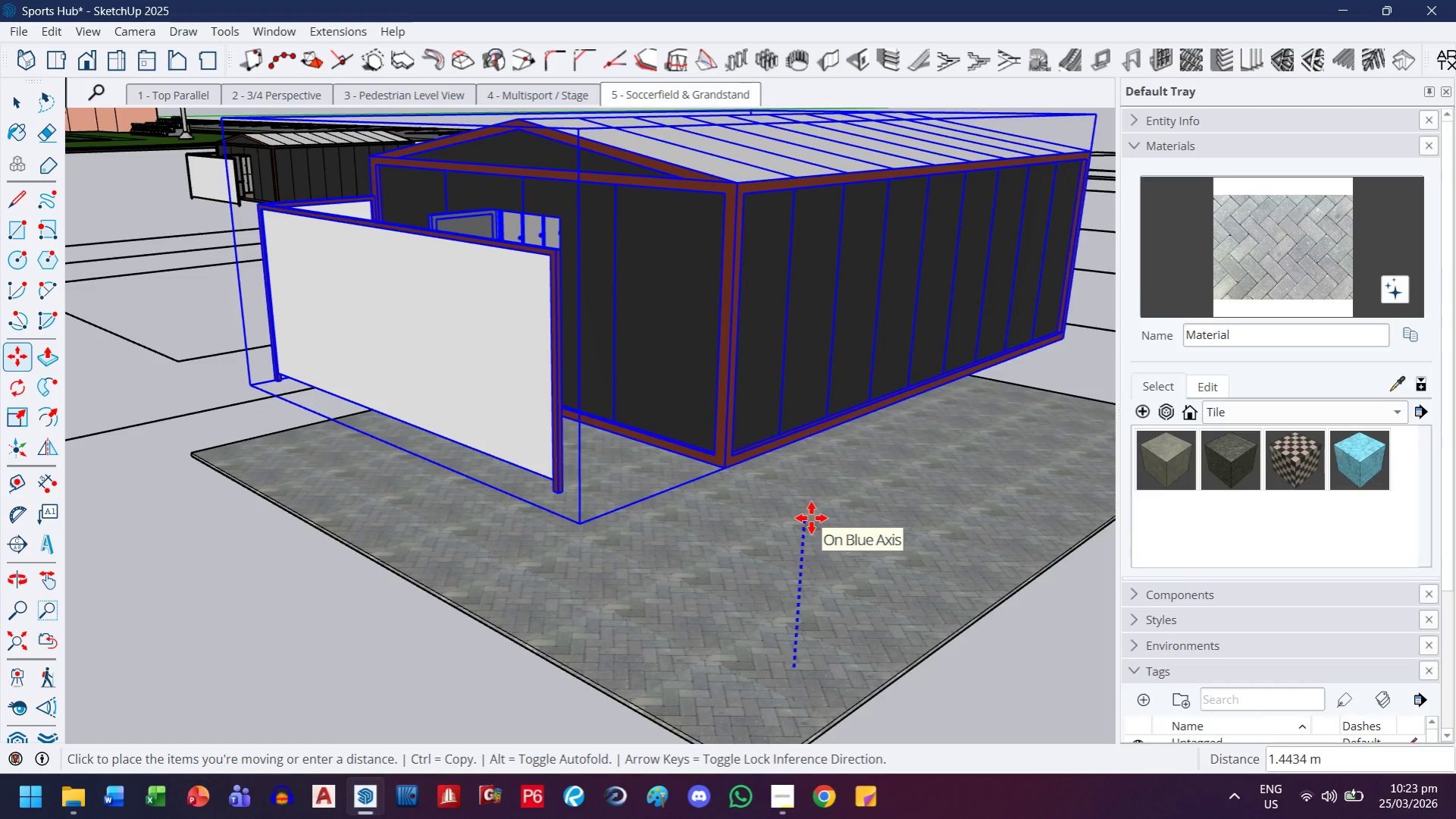 
type(.05)
 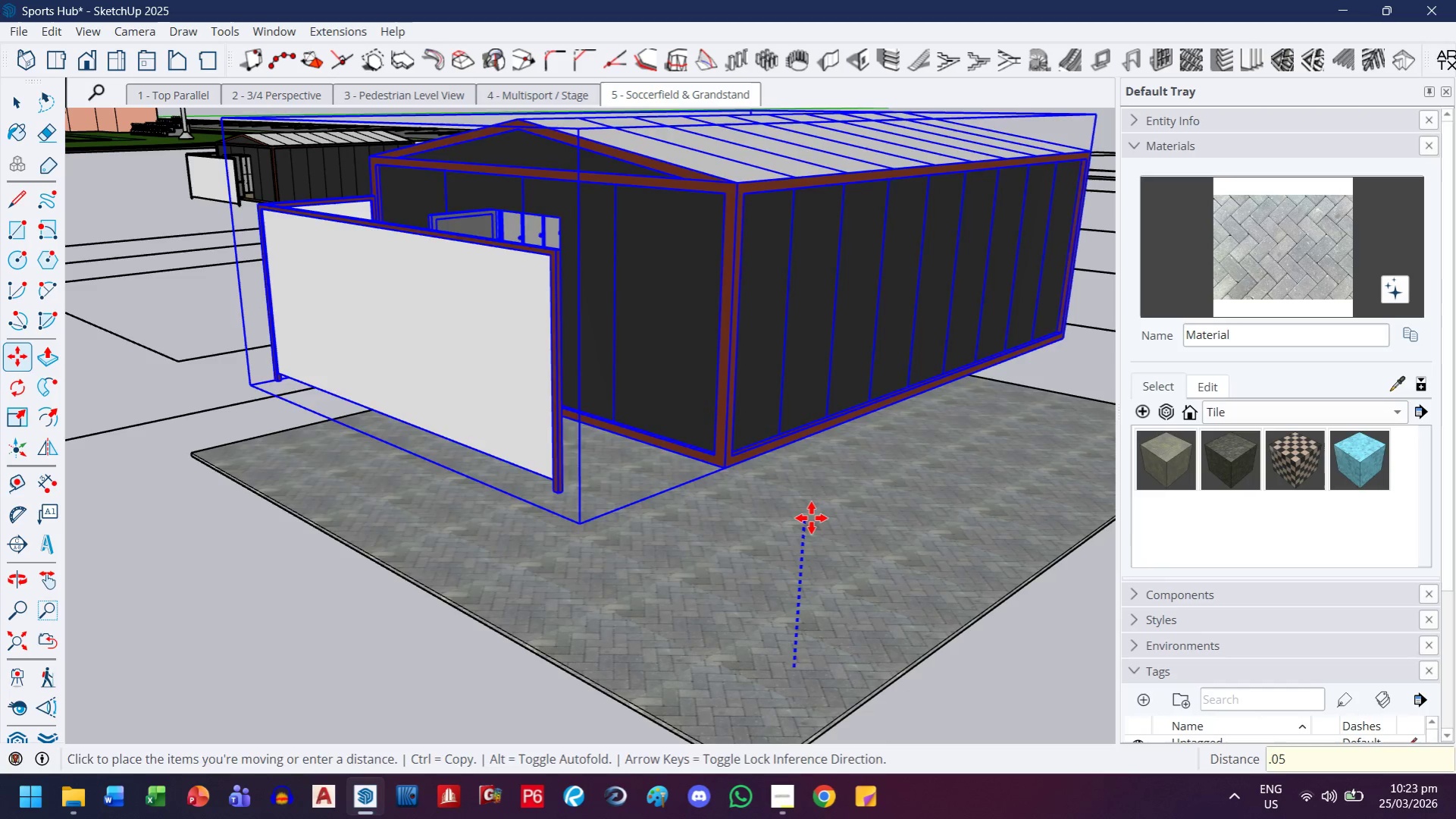 
key(Enter)
 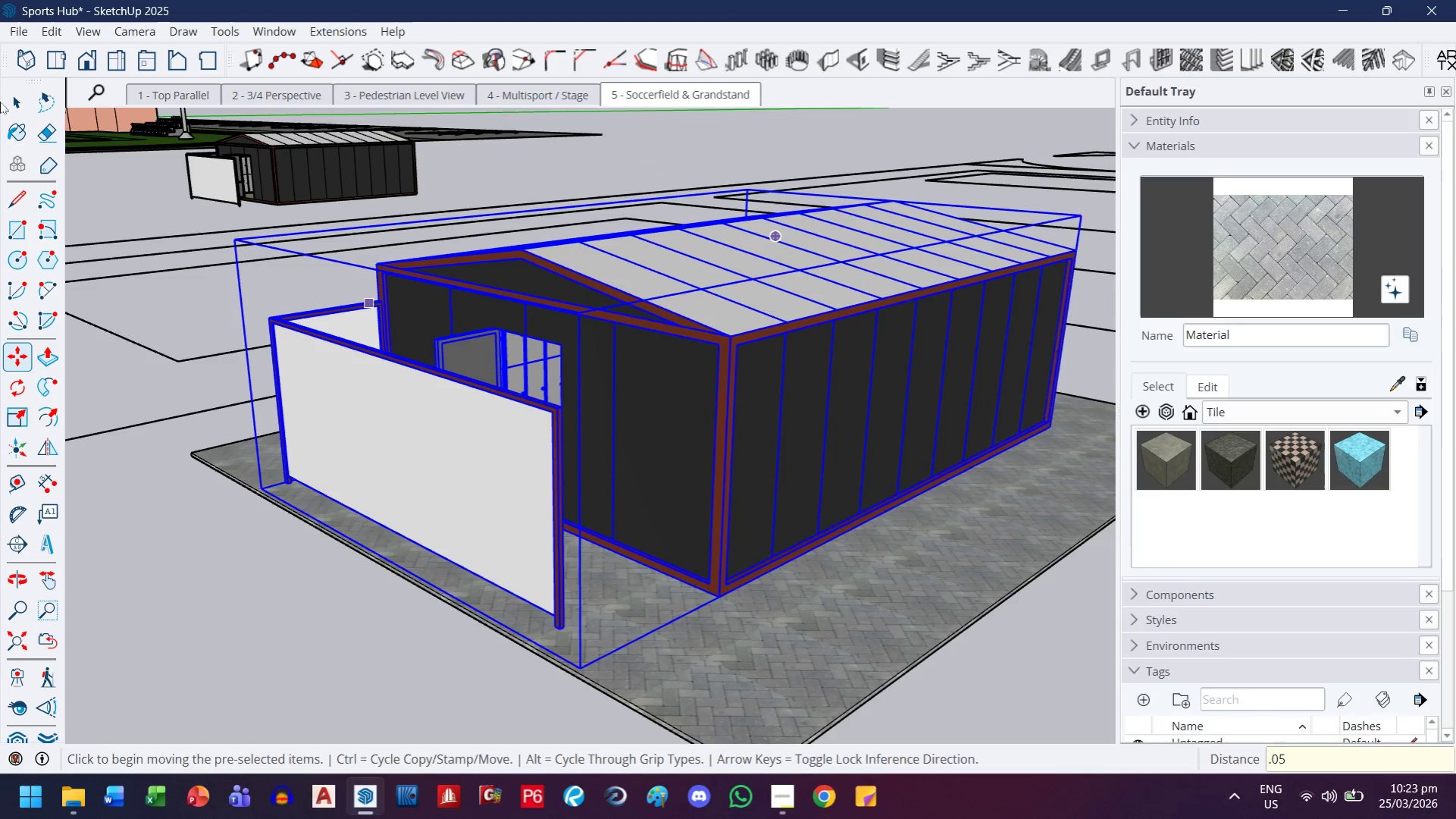 
left_click([11, 102])
 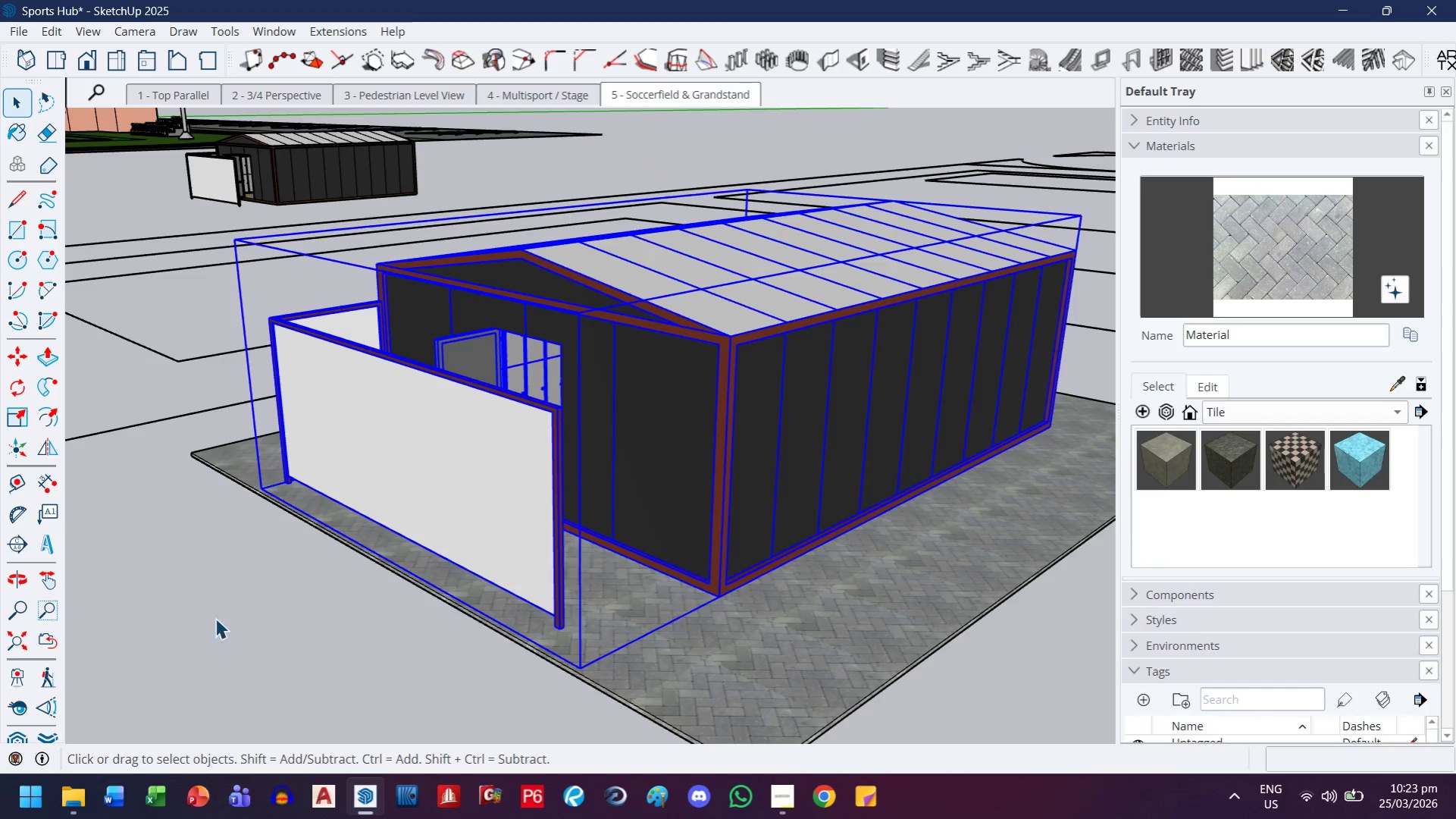 
scroll: coordinate [475, 458], scroll_direction: down, amount: 9.0
 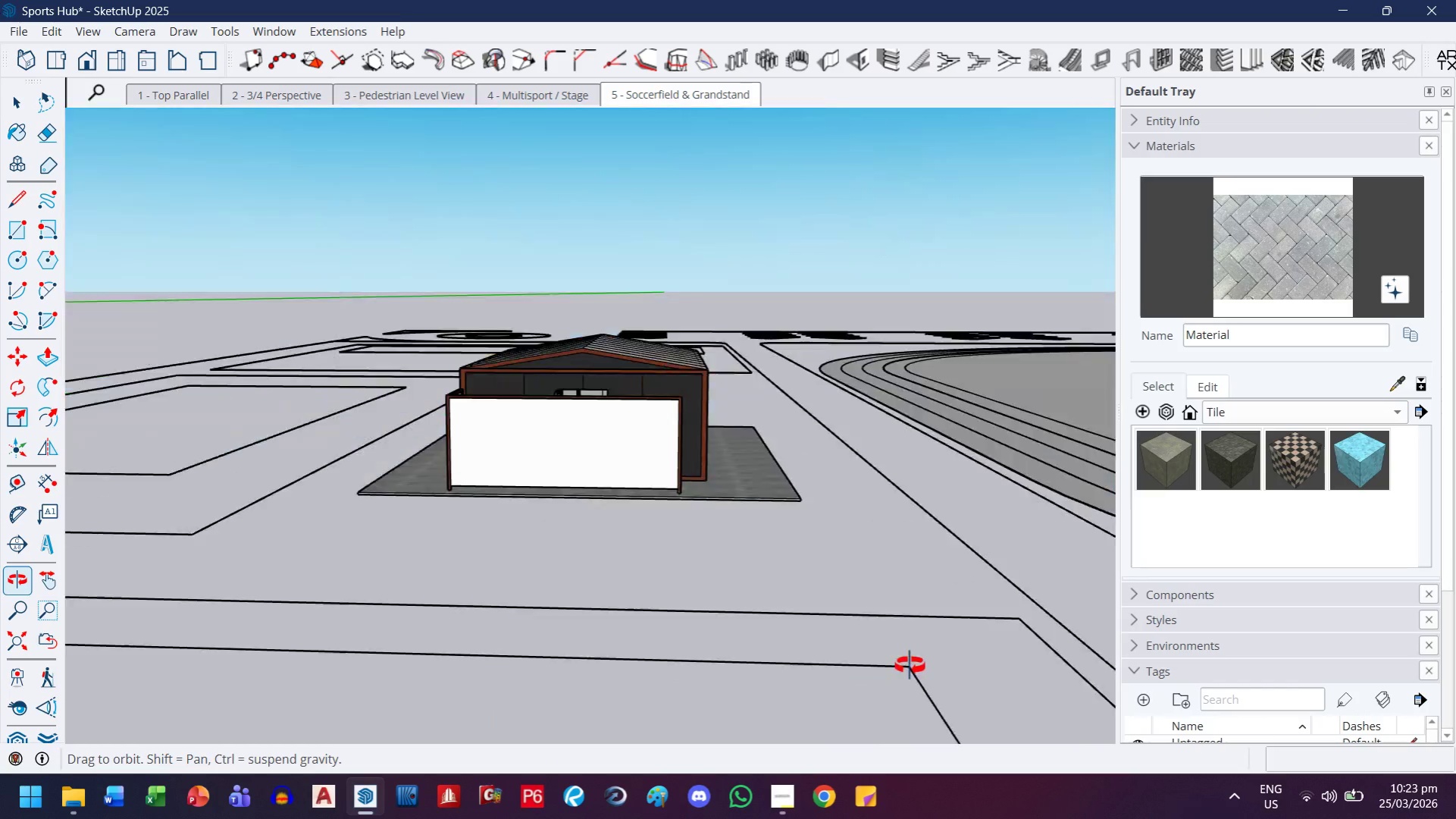 
scroll: coordinate [786, 510], scroll_direction: up, amount: 13.0
 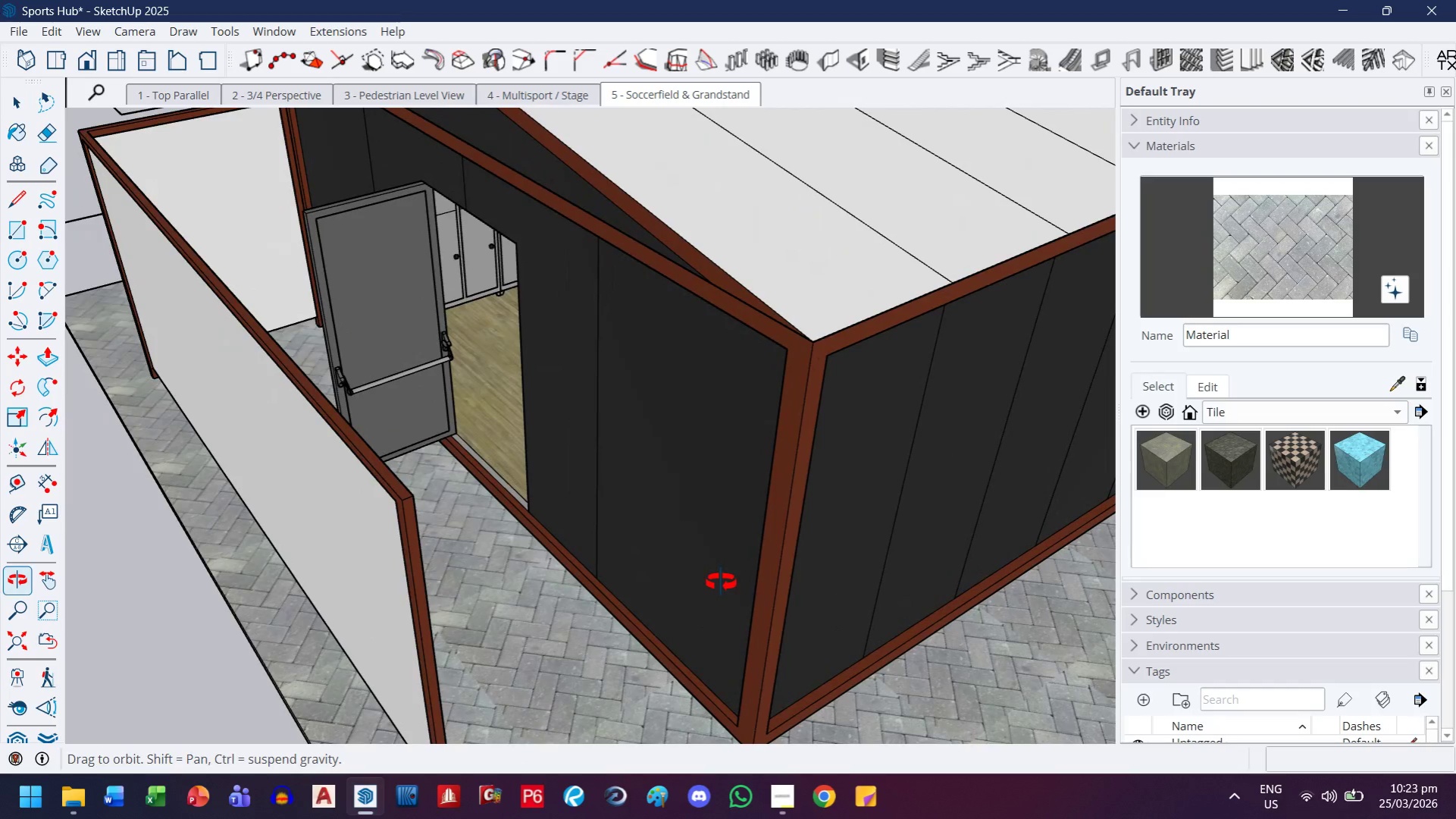 
key(H)
 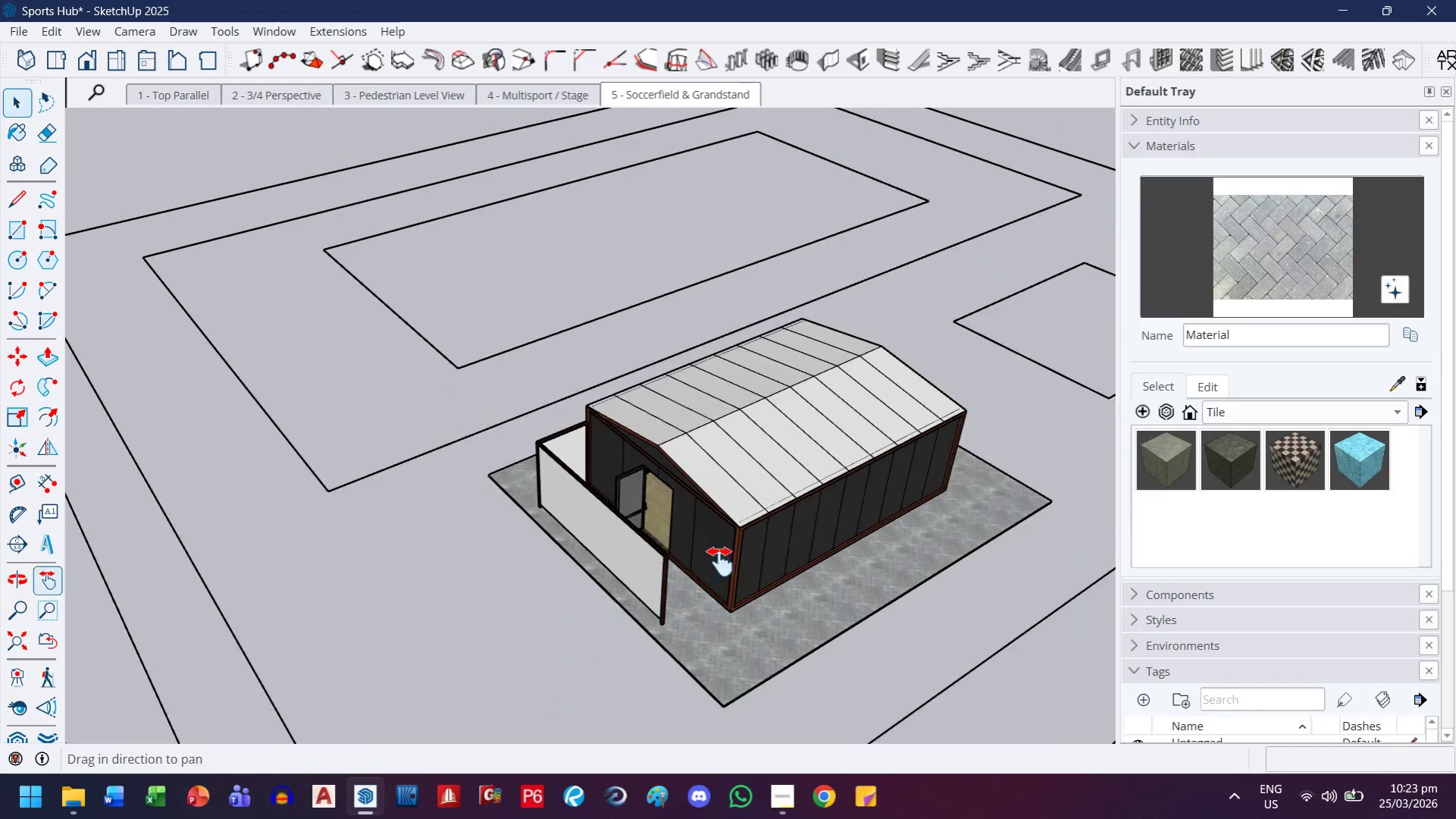 
left_click_drag(start_coordinate=[720, 561], to_coordinate=[531, 542])
 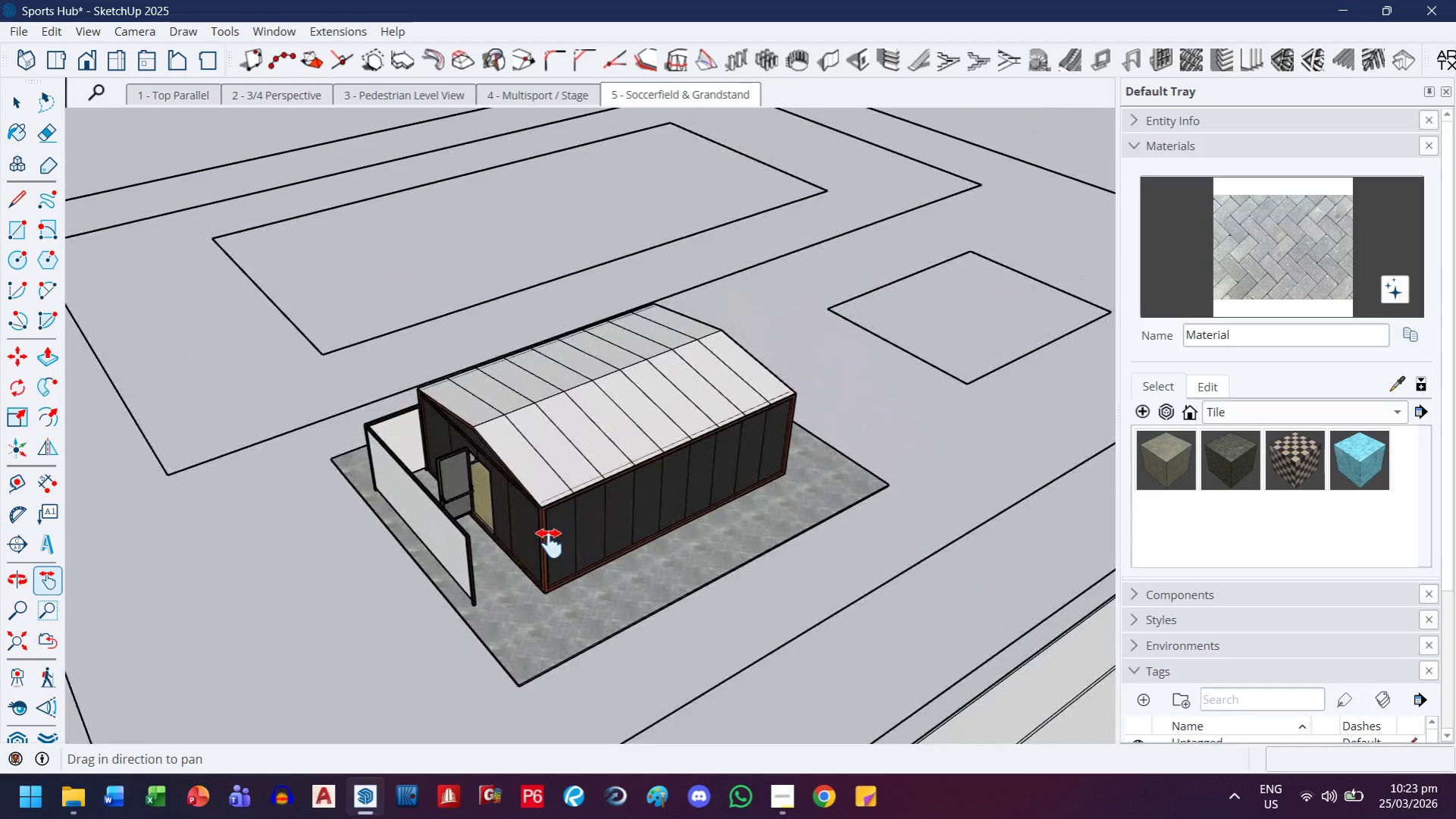 
scroll: coordinate [549, 546], scroll_direction: down, amount: 19.0
 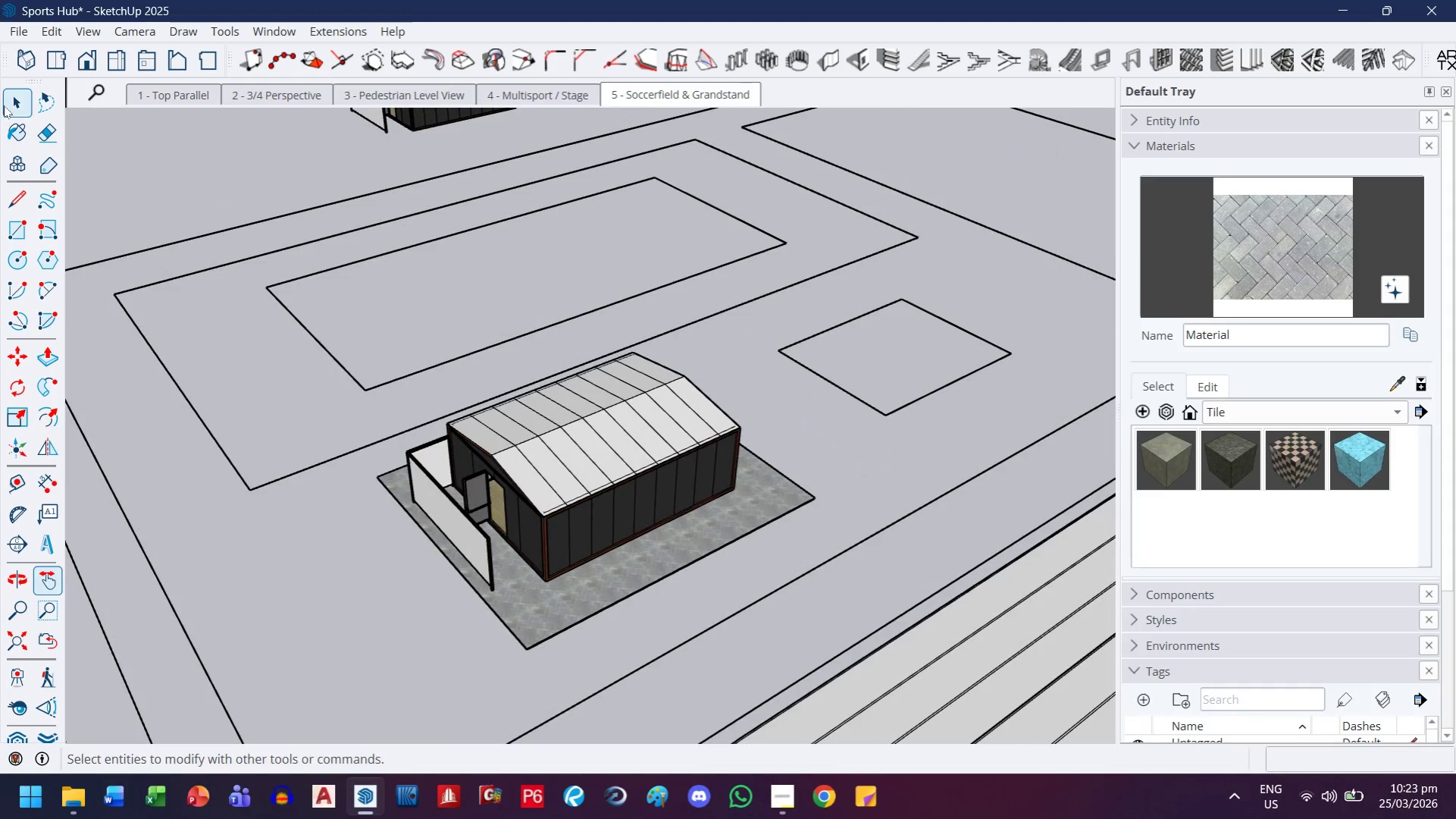 
left_click([4, 104])
 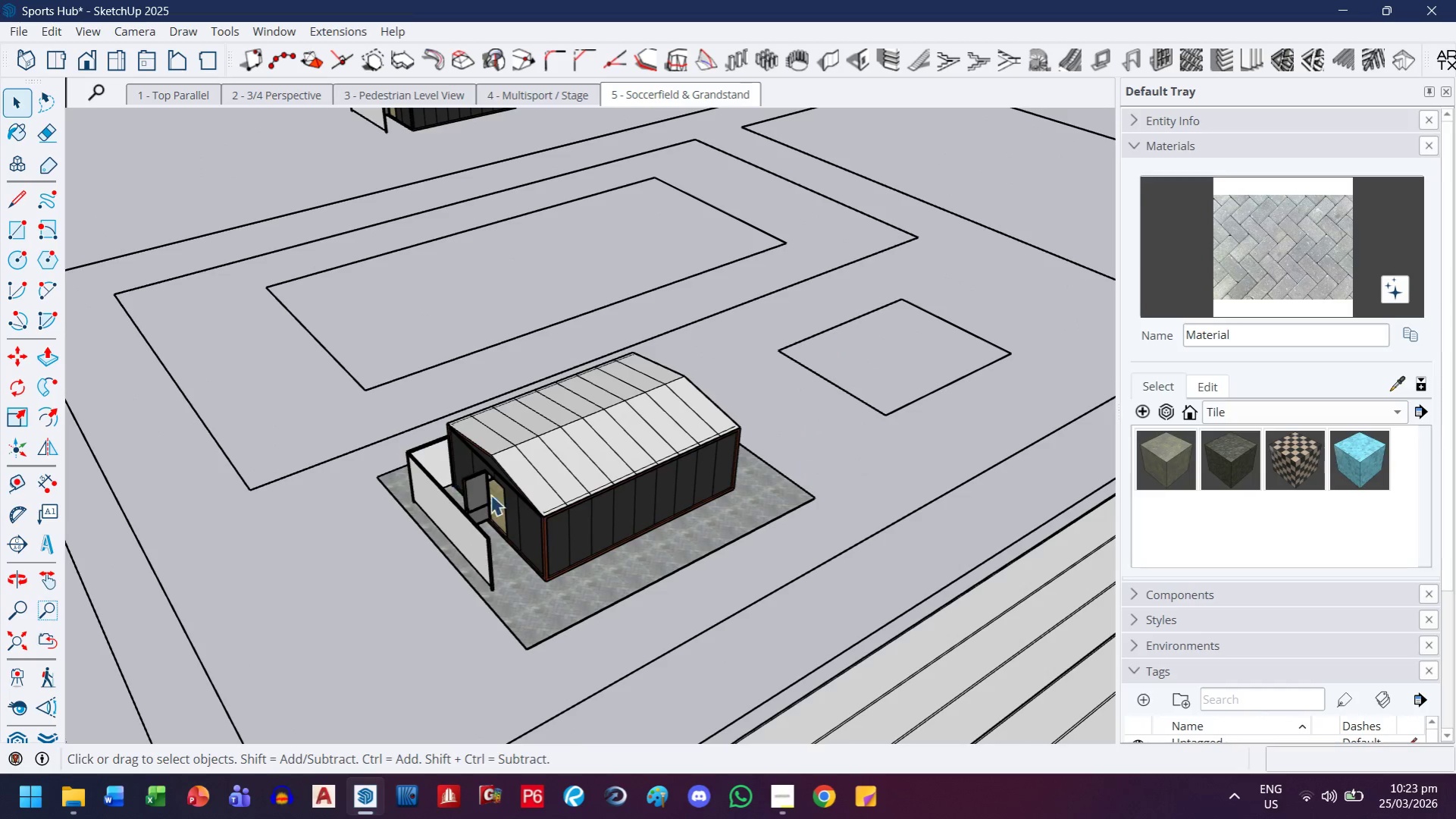 
left_click([502, 499])
 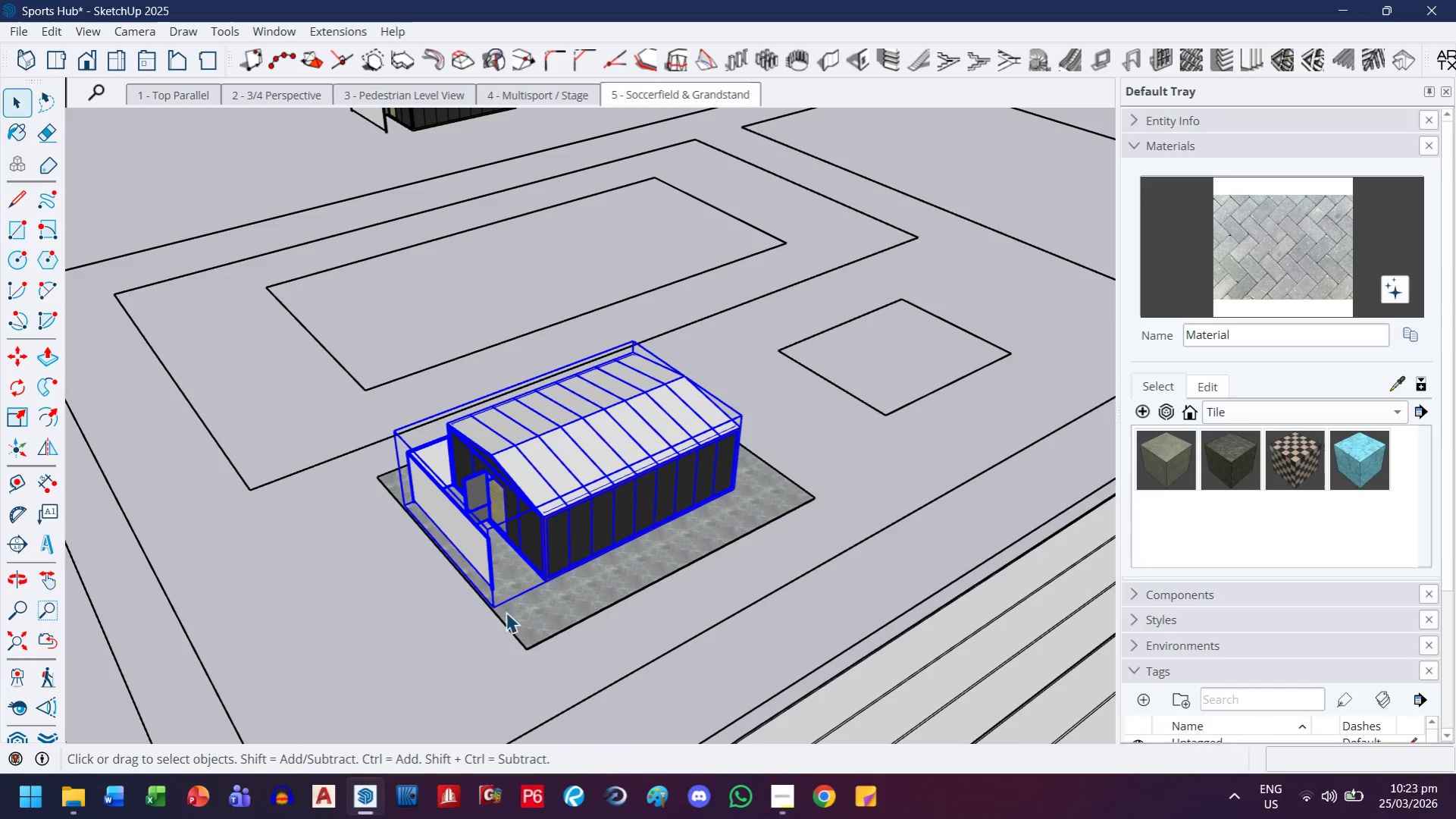 
key(Control+ControlLeft)
 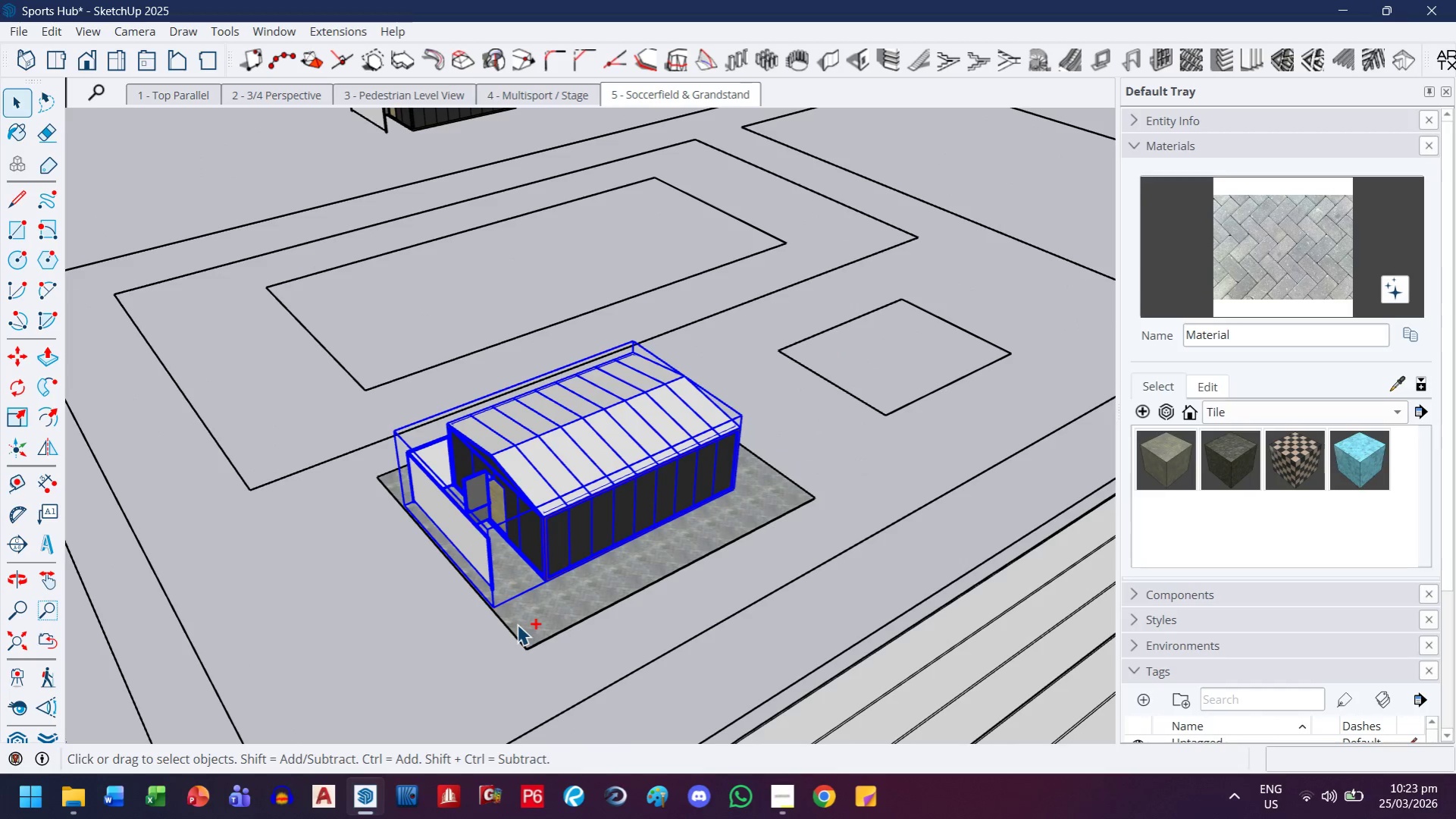 
left_click([517, 624])
 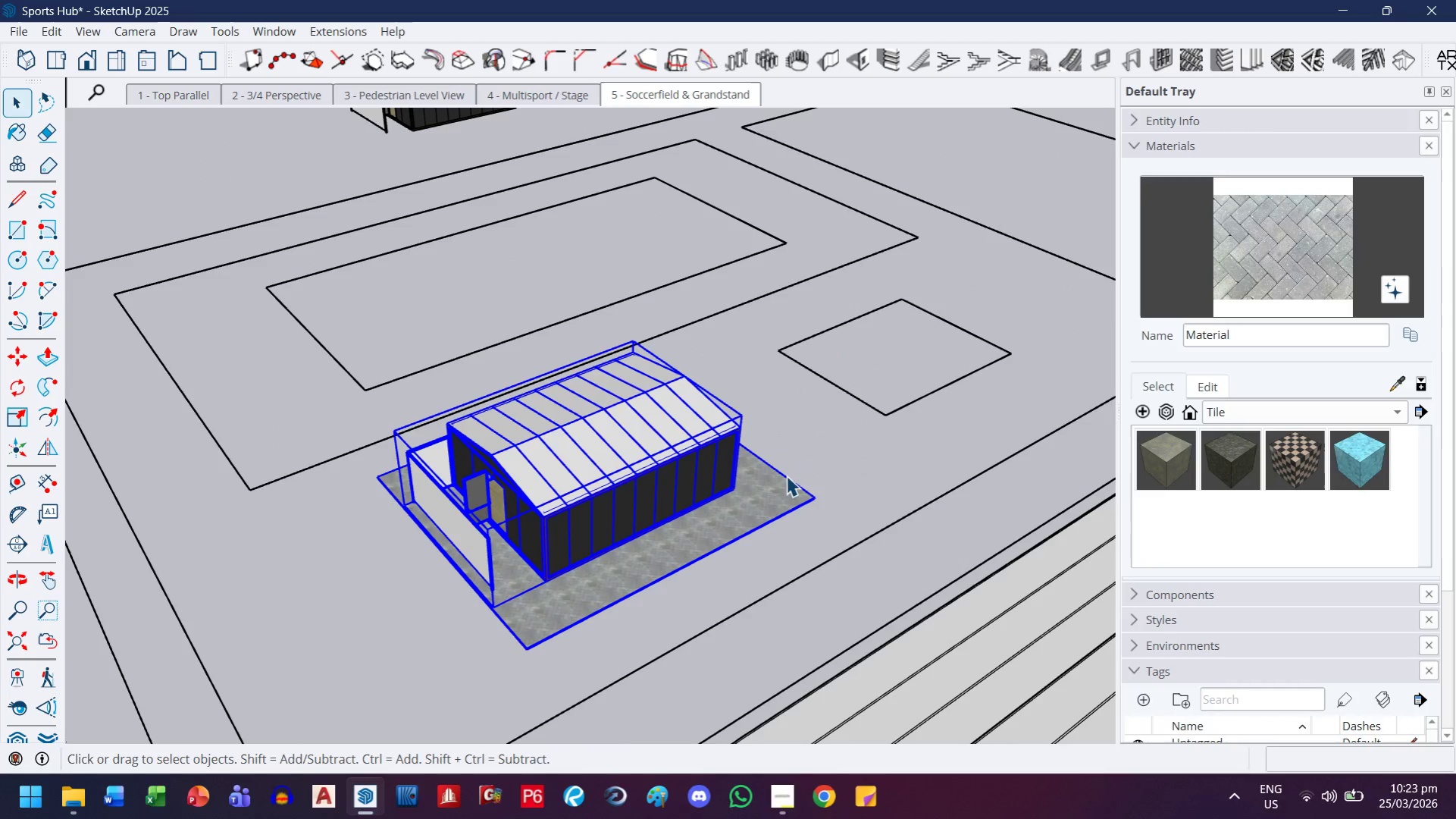 
scroll: coordinate [816, 484], scroll_direction: up, amount: 2.0
 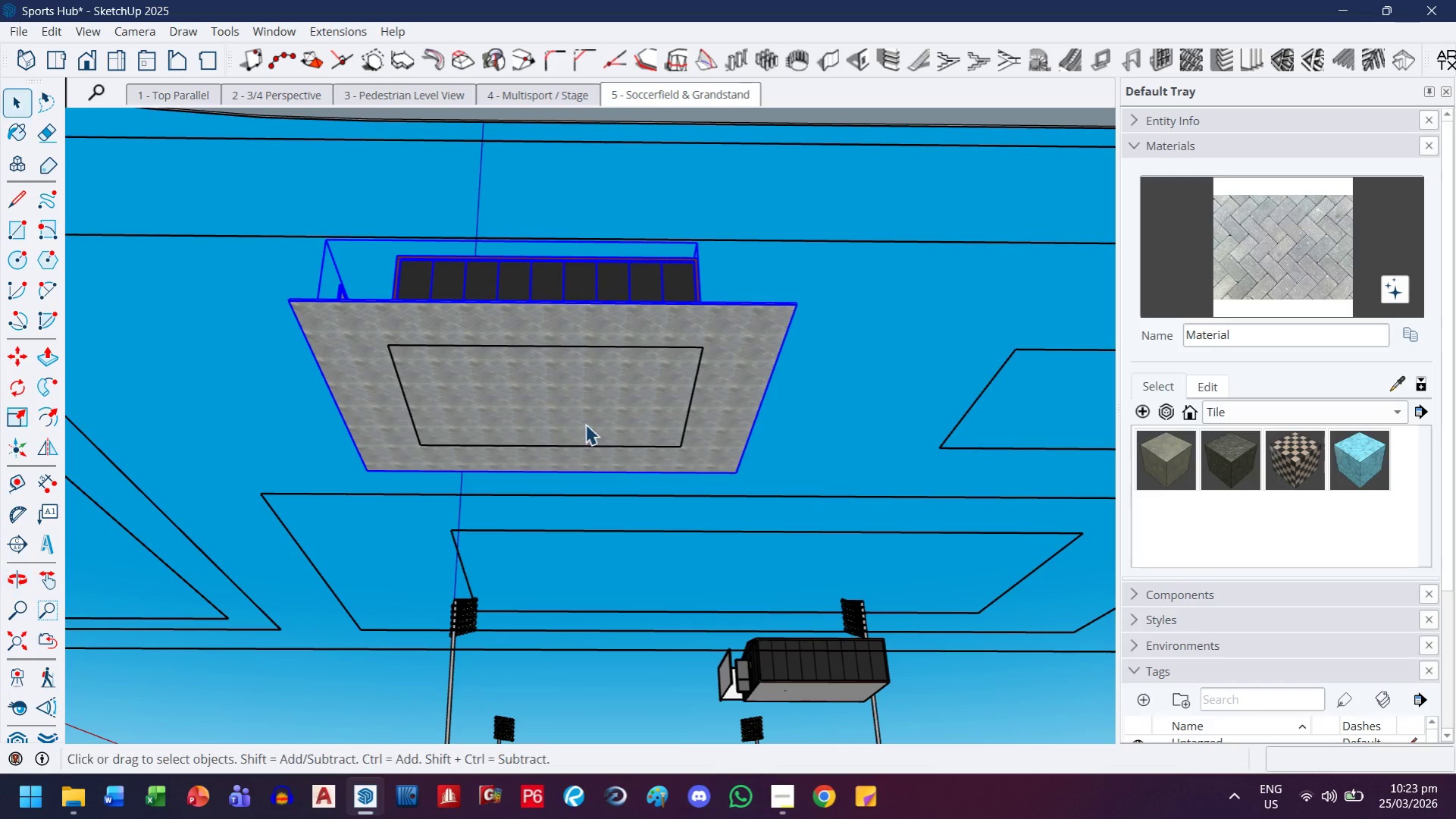 
key(M)
 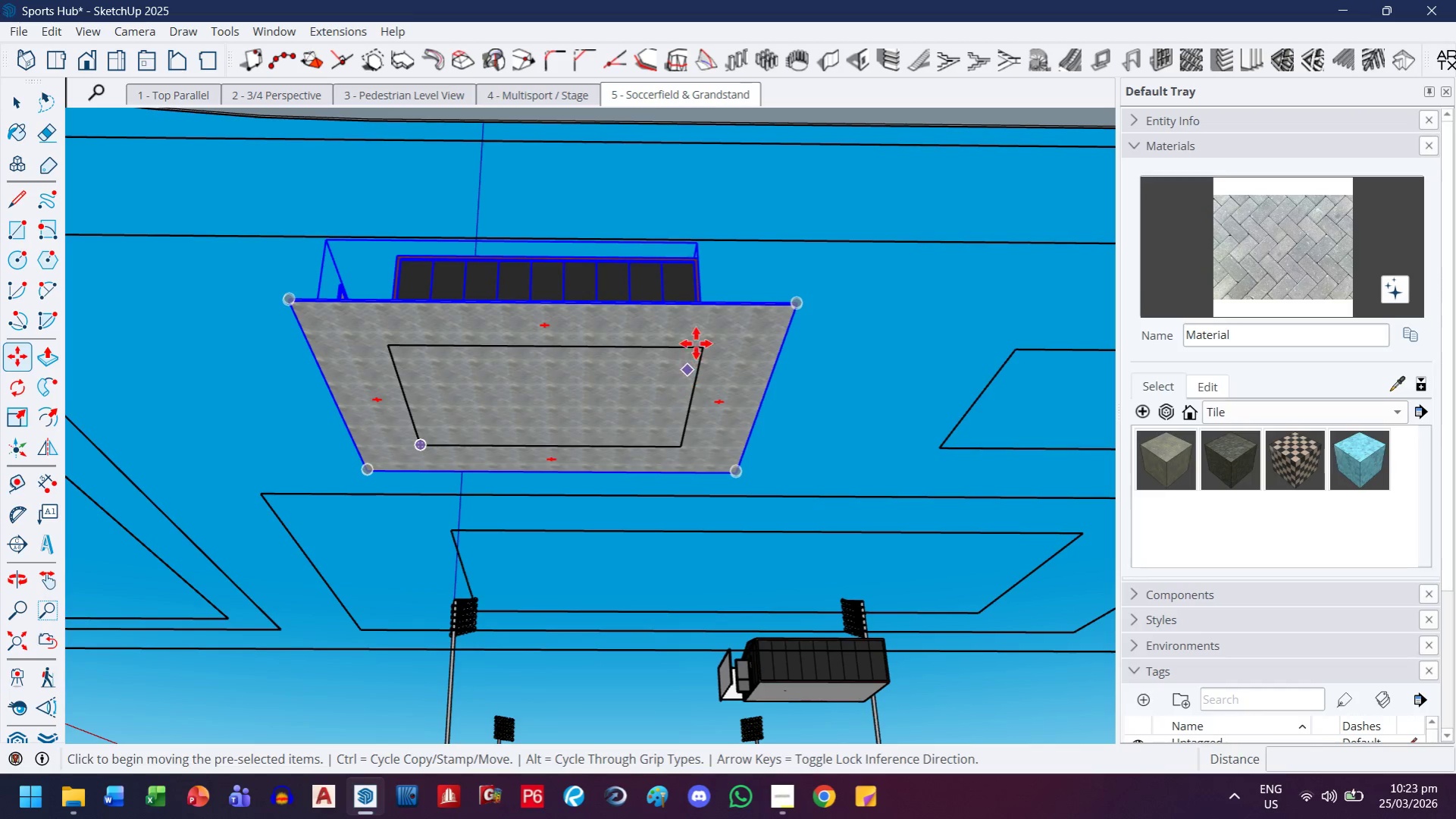 
key(Control+ControlLeft)
 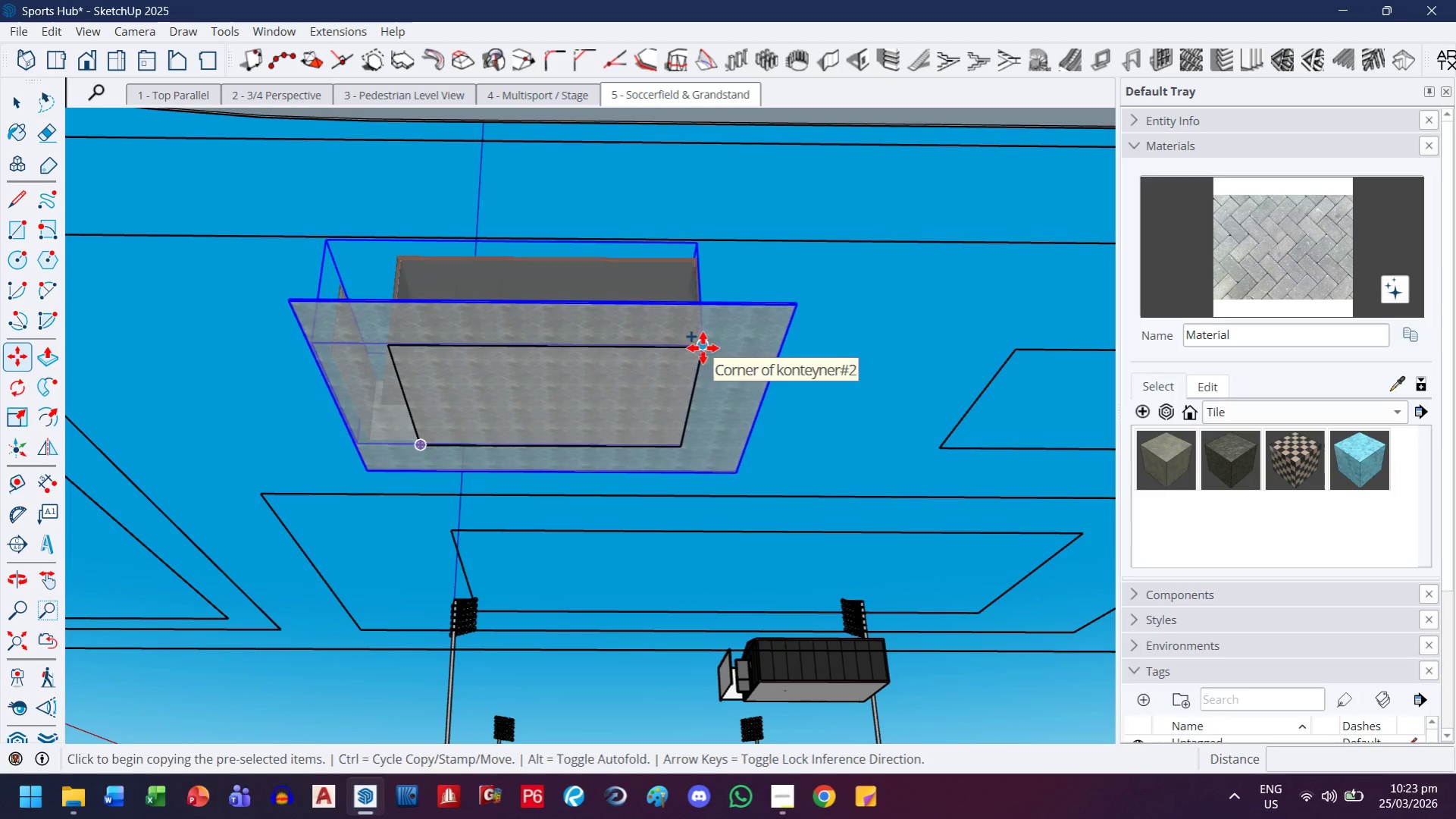 
scroll: coordinate [689, 353], scroll_direction: up, amount: 25.0
 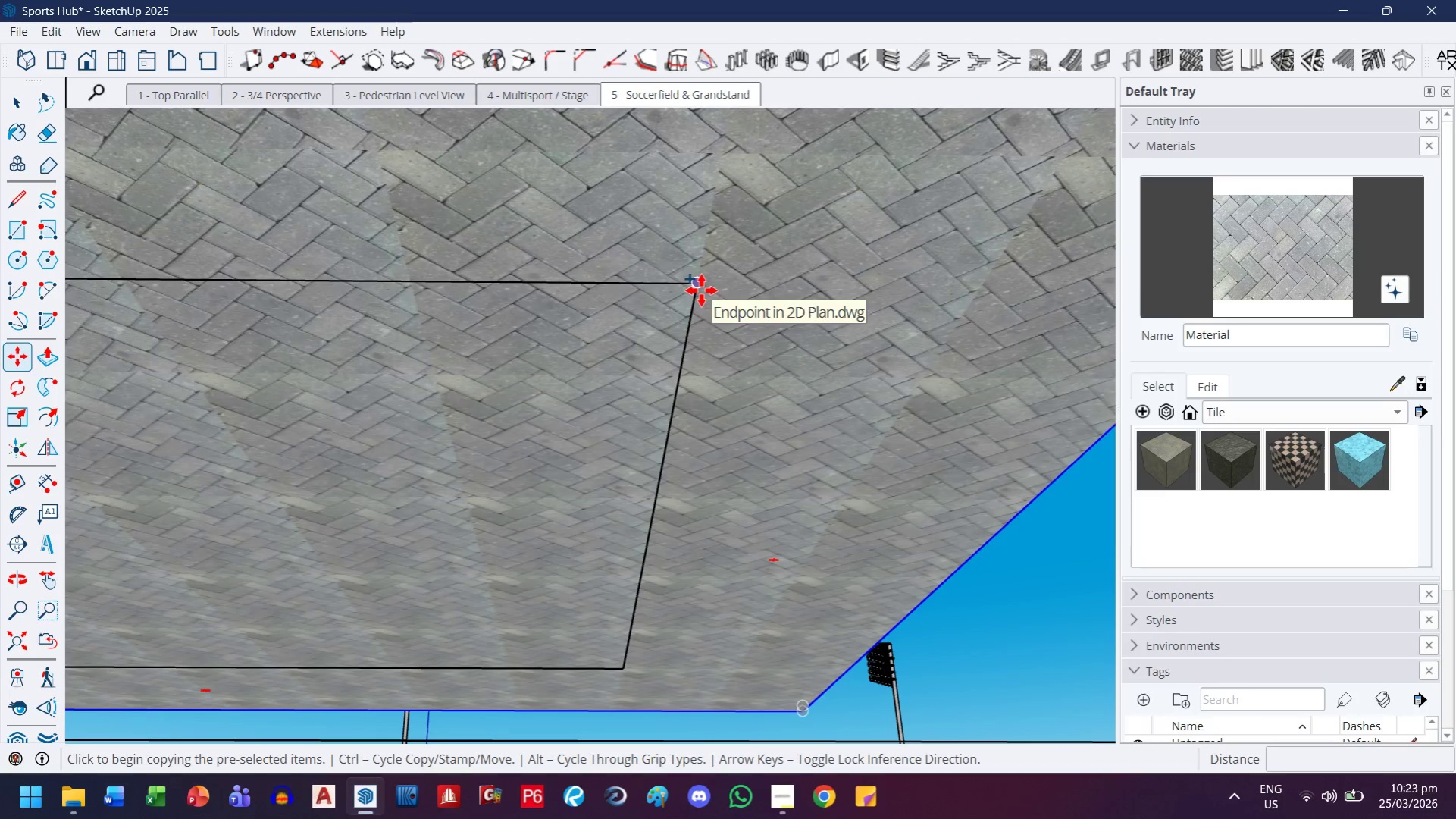 
key(H)
 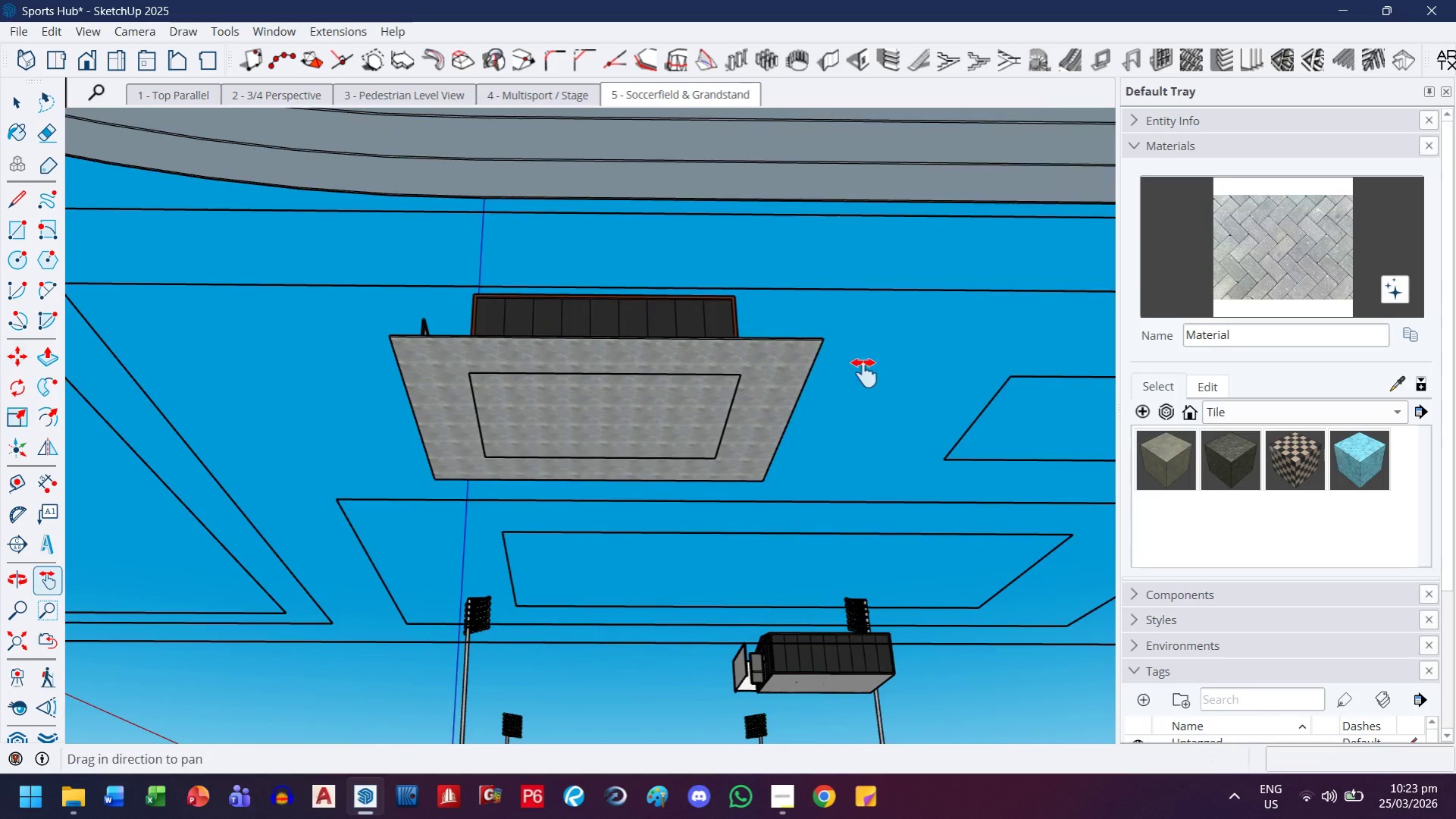 
left_click_drag(start_coordinate=[884, 376], to_coordinate=[231, 312])
 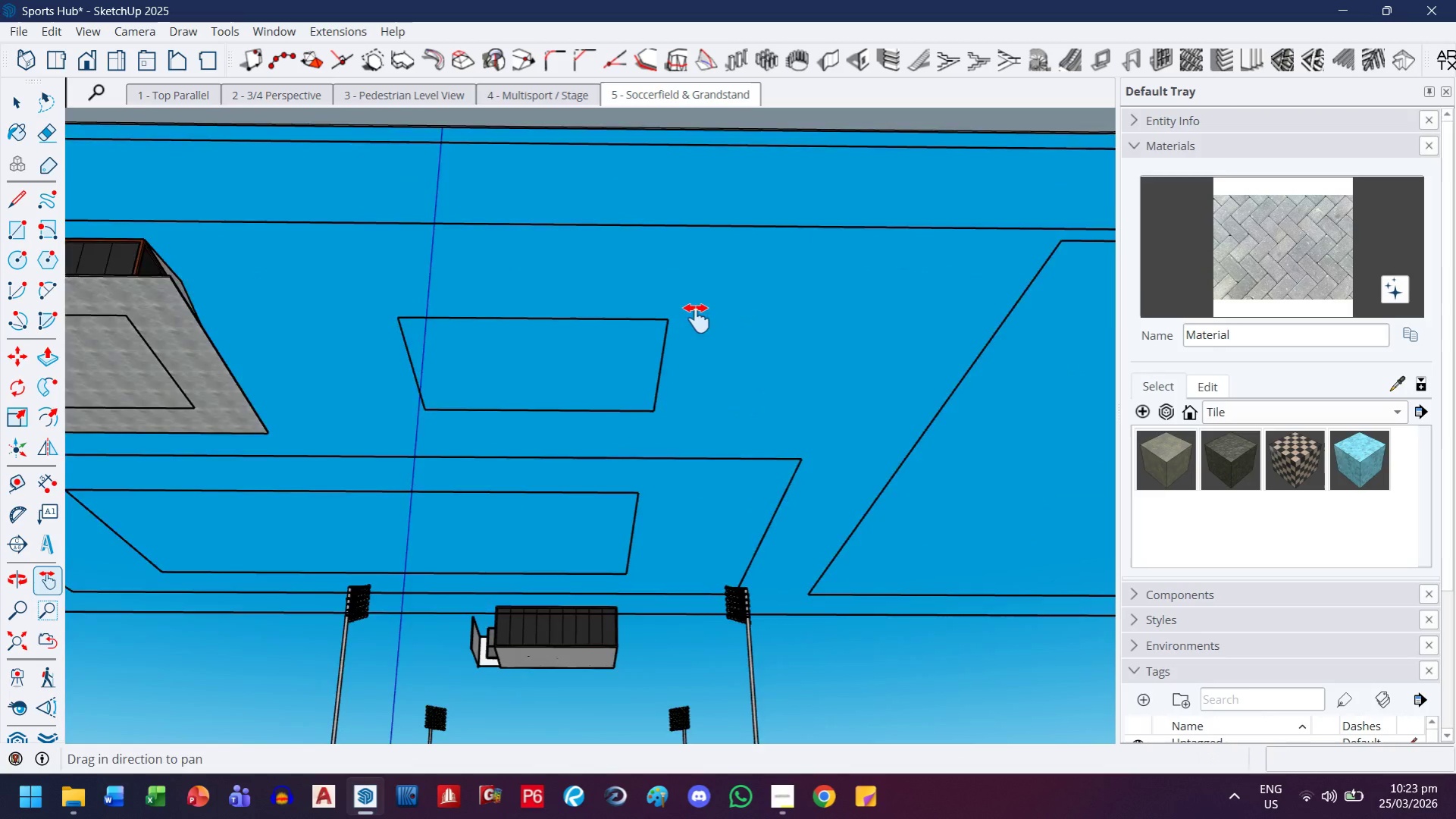 
scroll: coordinate [746, 388], scroll_direction: down, amount: 23.0
 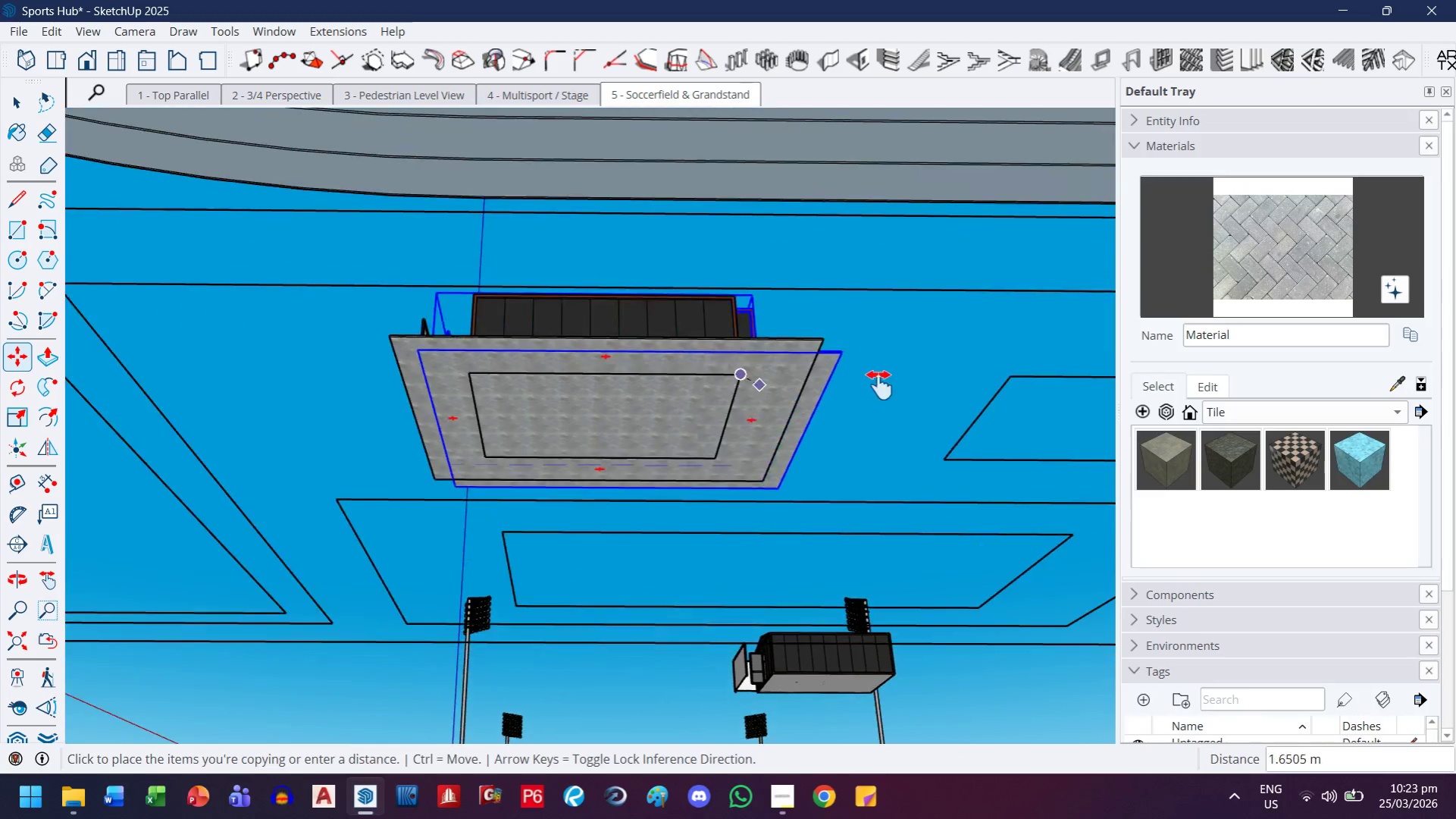 
key(Escape)
 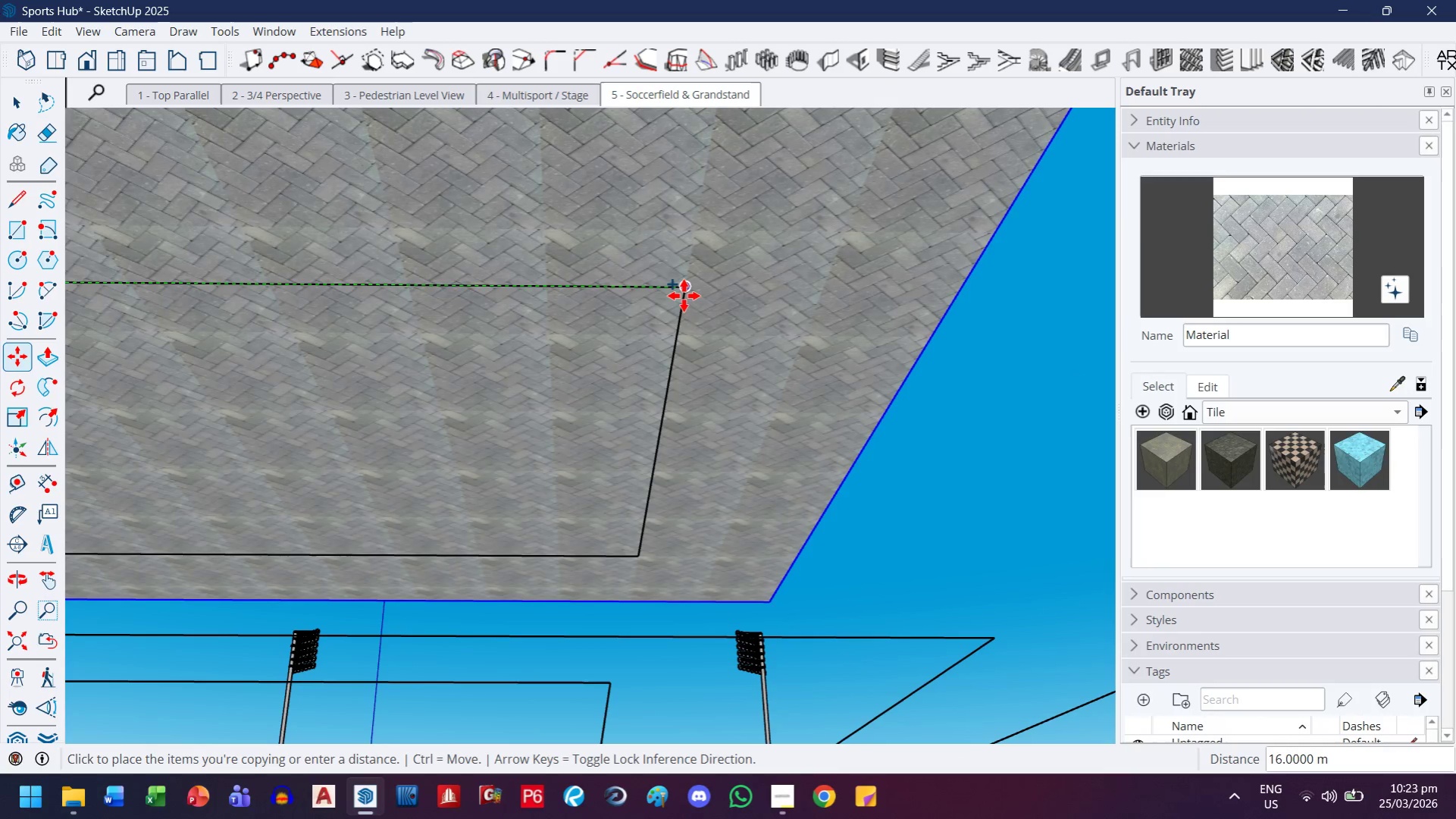 
scroll: coordinate [650, 312], scroll_direction: up, amount: 13.0
 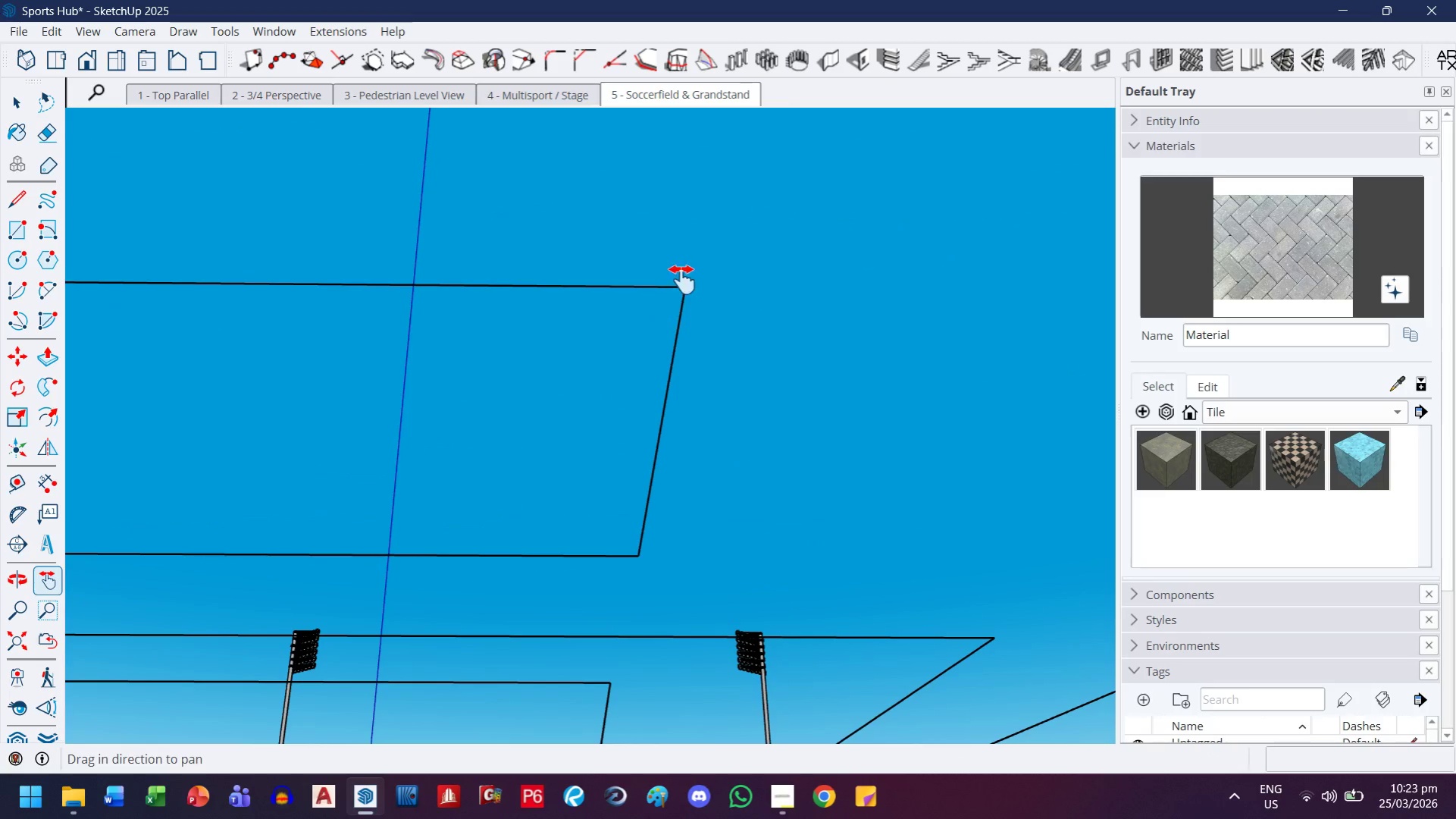 
left_click([684, 296])
 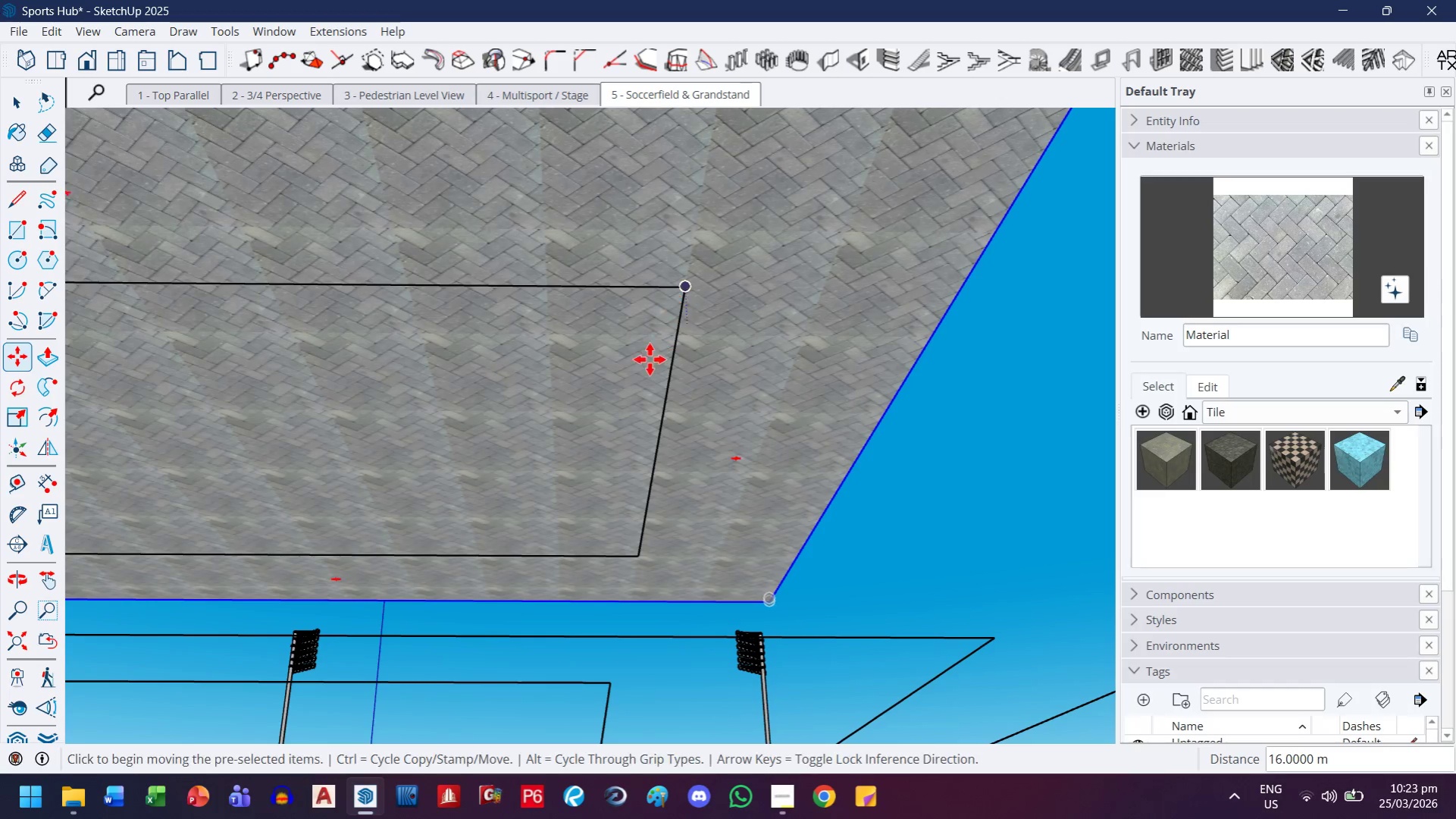 
scroll: coordinate [644, 366], scroll_direction: down, amount: 15.0
 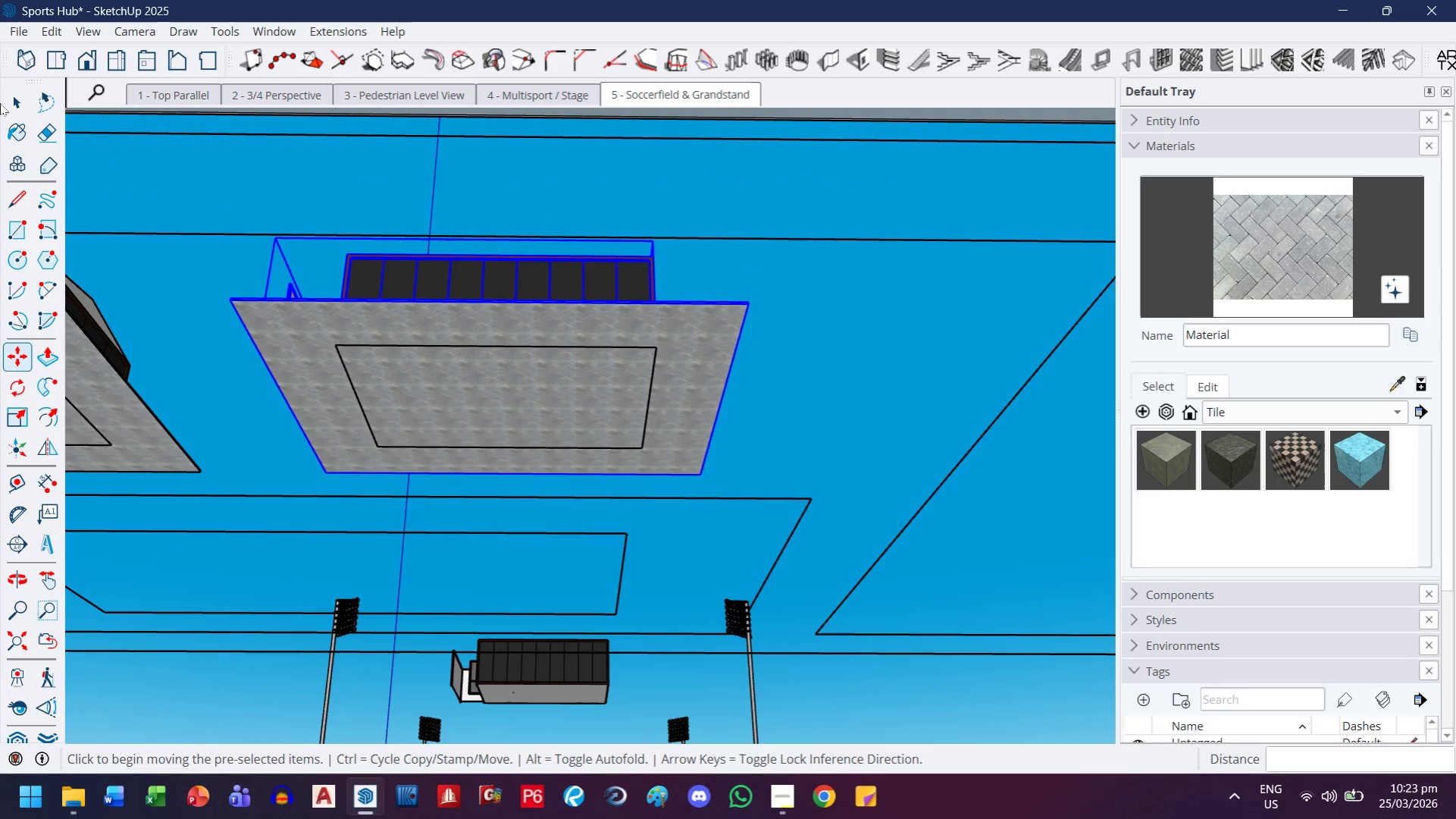 
left_click([0, 105])
 